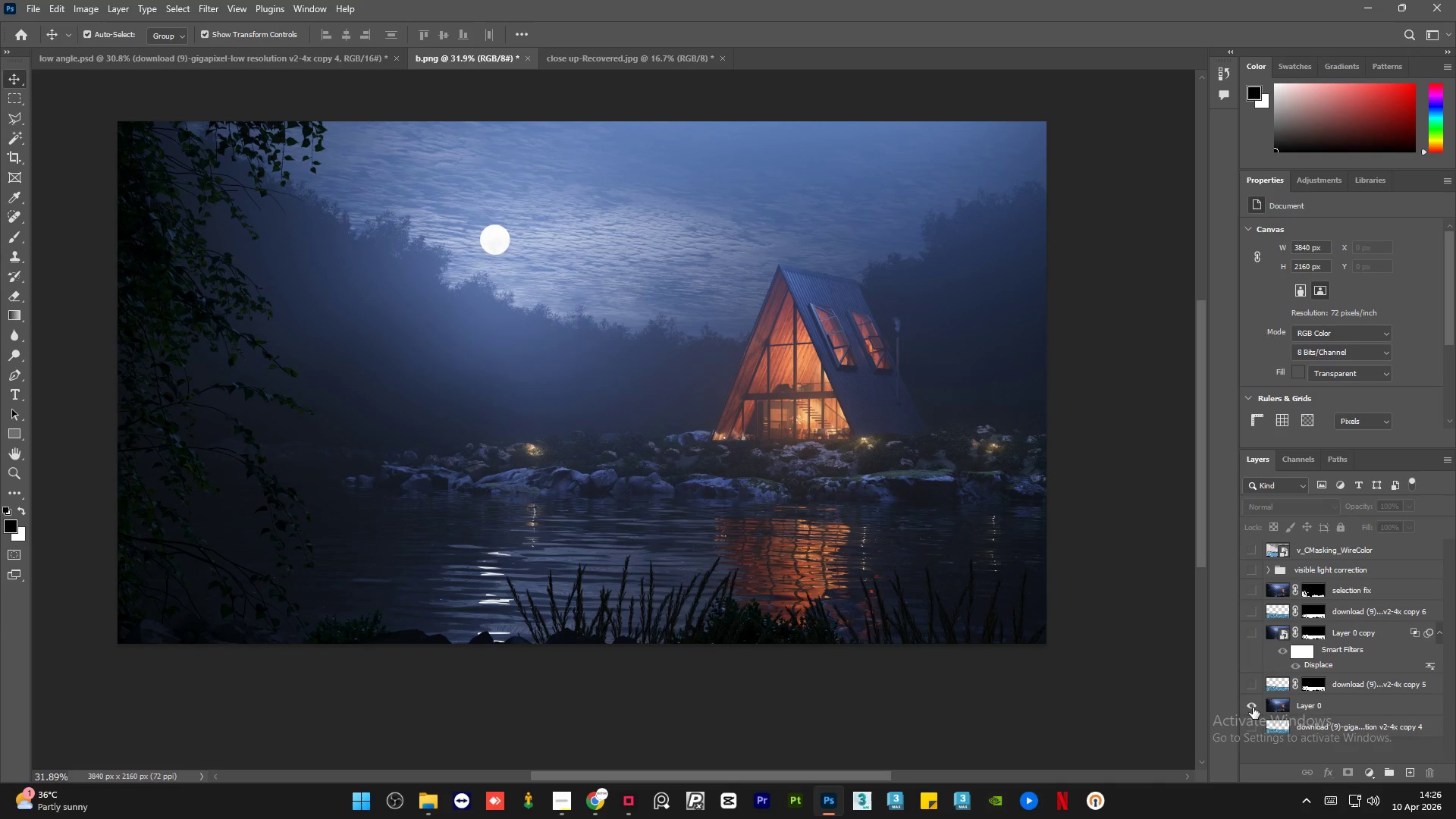 
hold_key(key=AltLeft, duration=0.97)
left_click([1253, 708])
 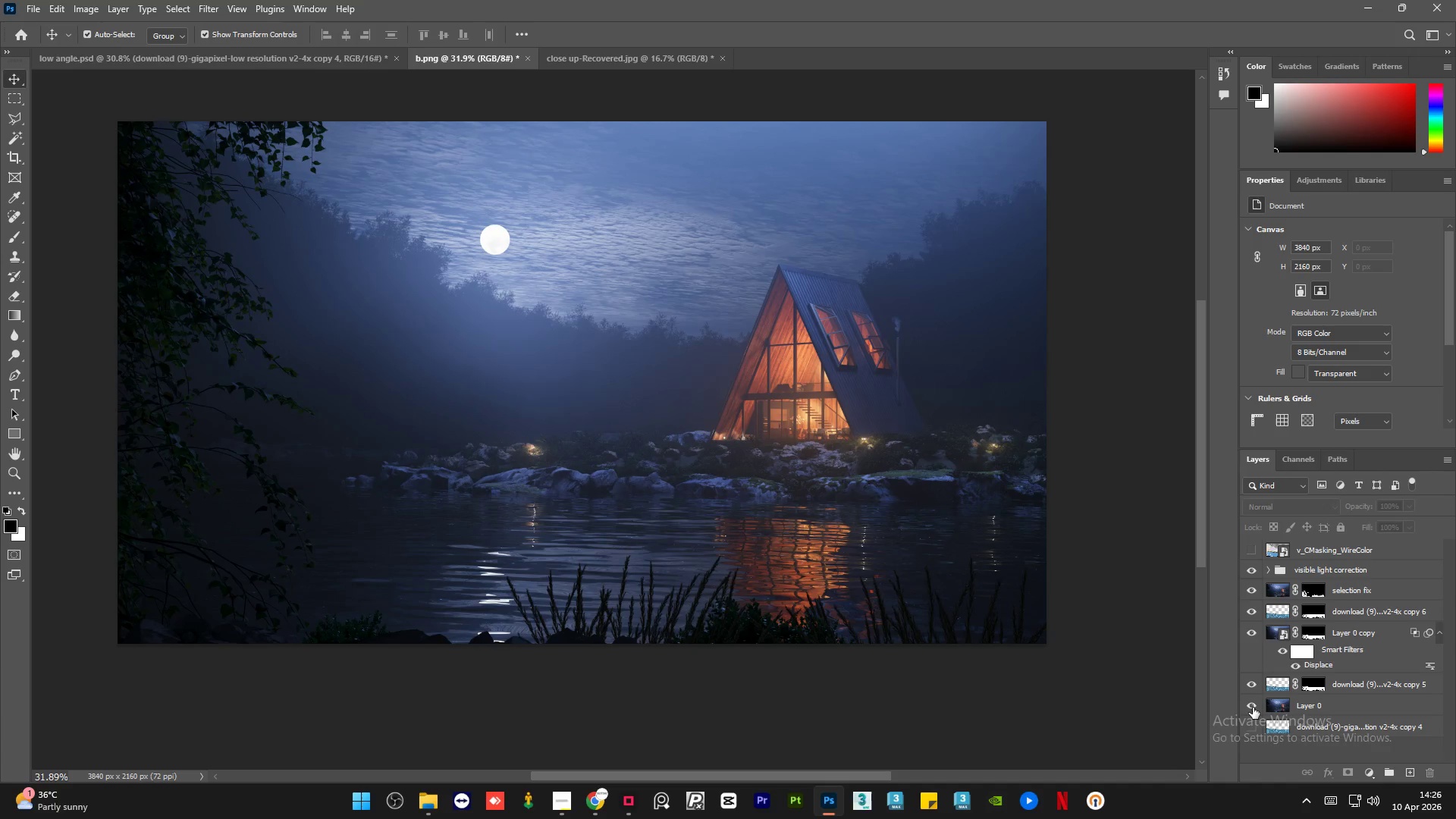 
hold_key(key=AltLeft, duration=1.16)
scroll: coordinate [722, 526], scroll_direction: up, amount: 4.0
 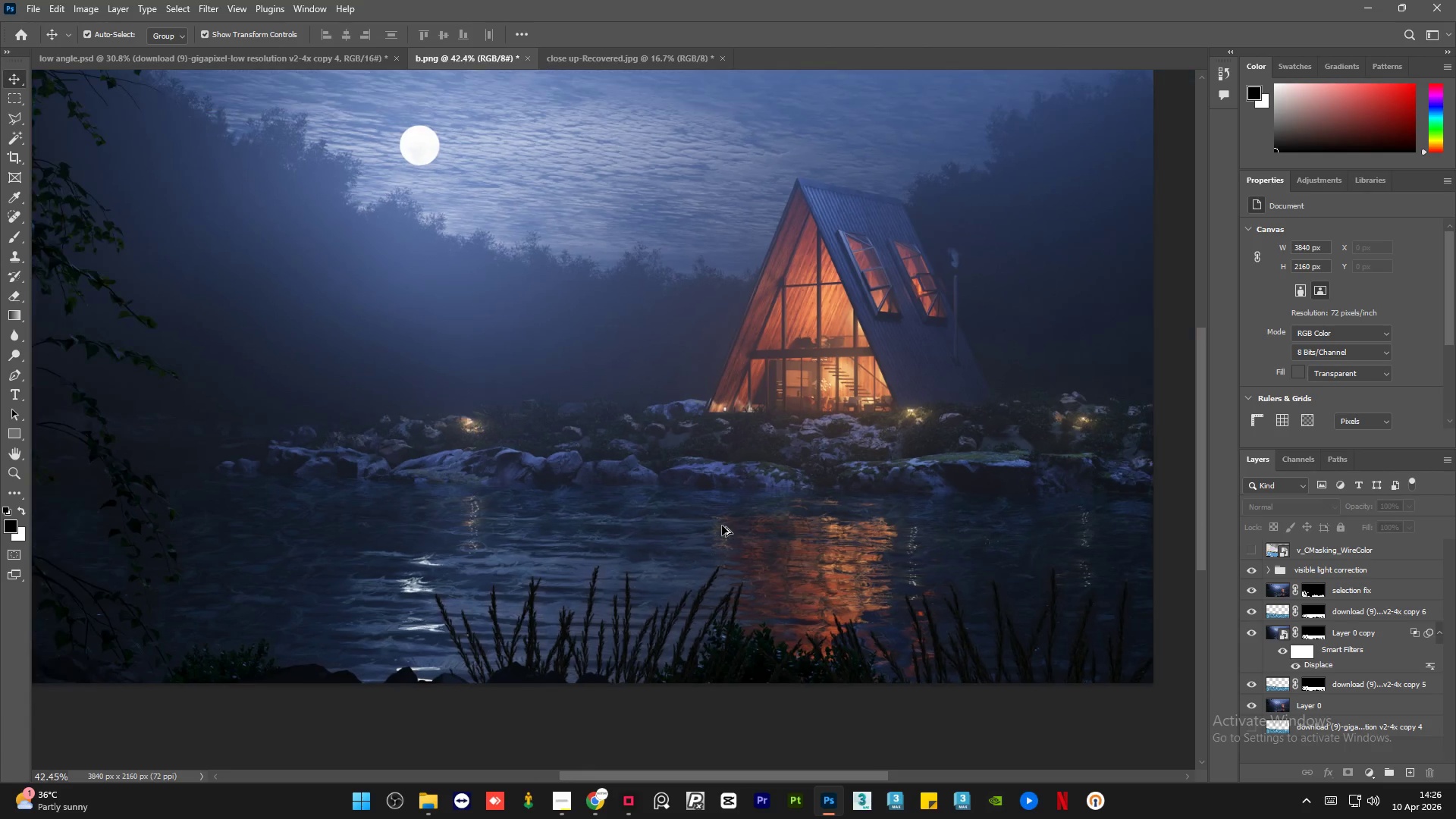 
scroll: coordinate [722, 526], scroll_direction: down, amount: 1.0
 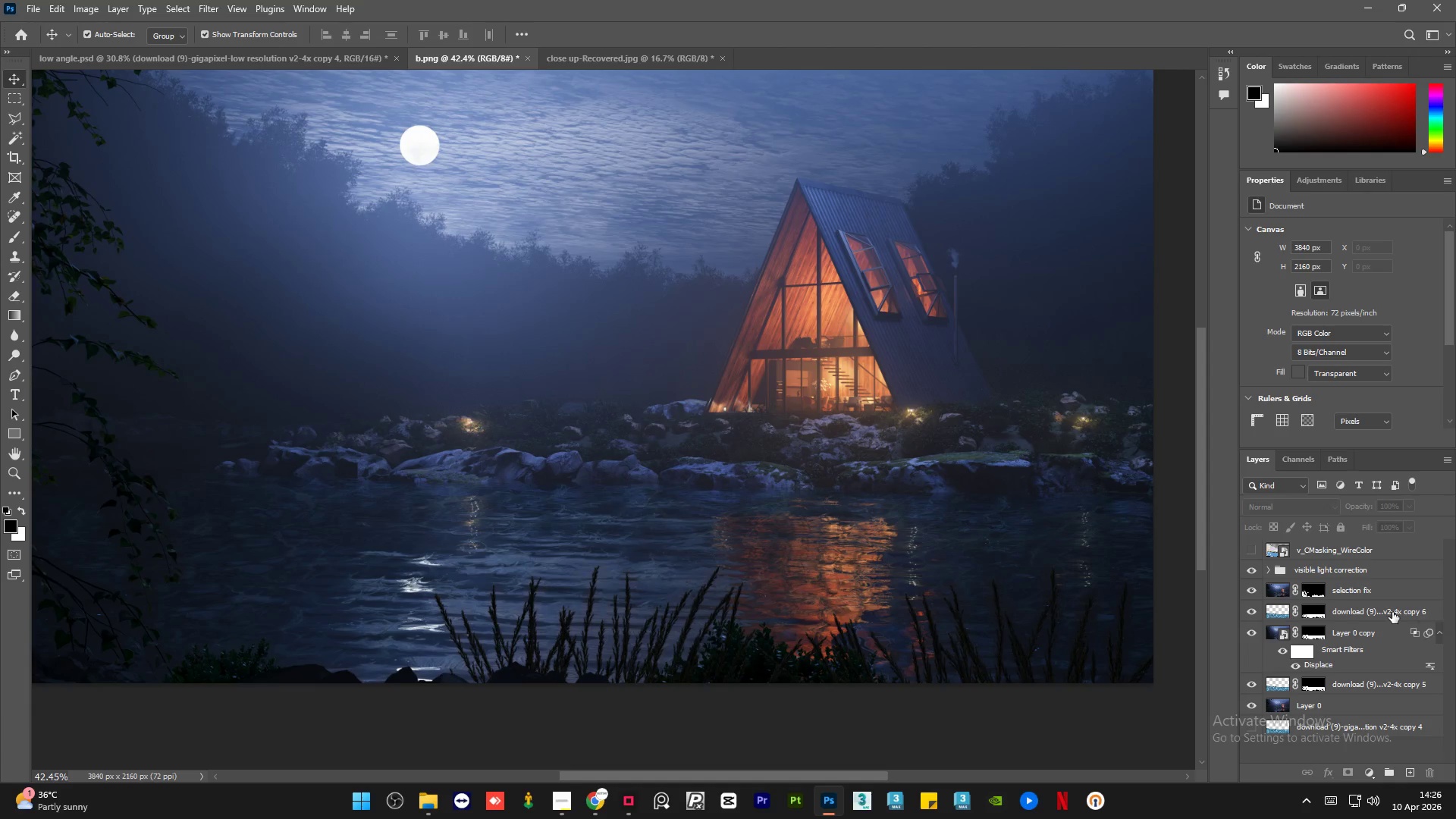 
left_click([1392, 612])
 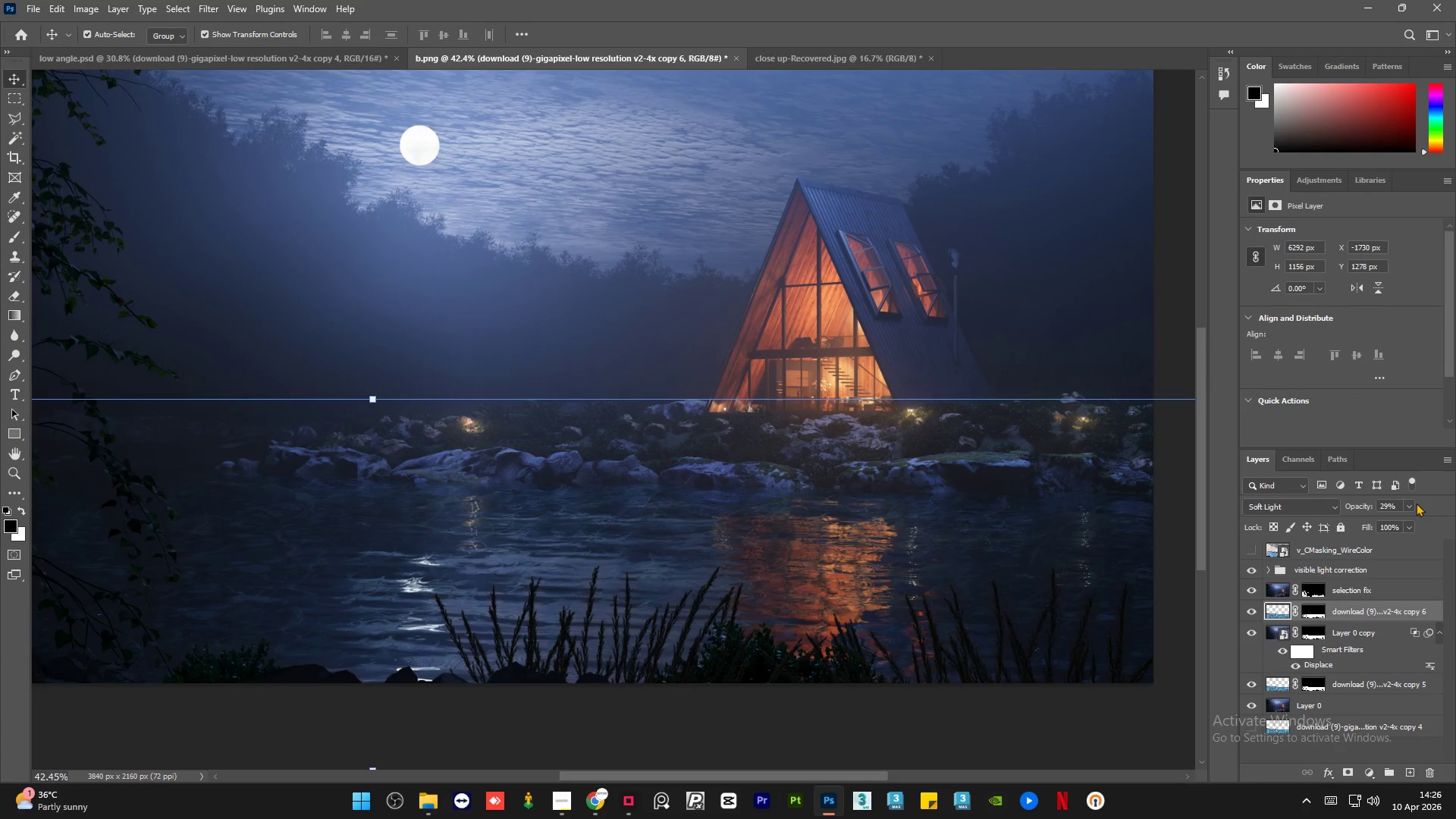 
left_click([1409, 504])
 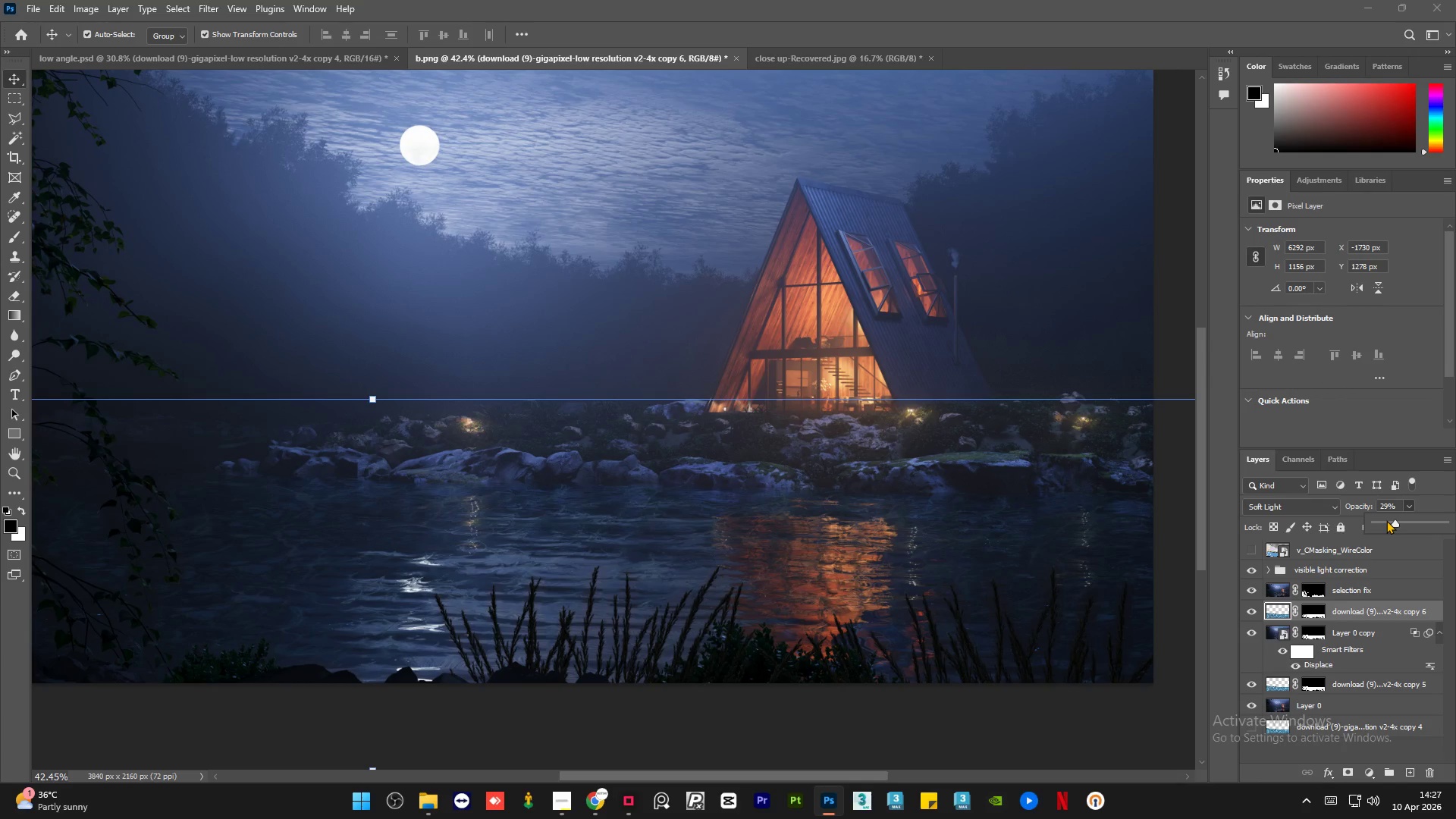 
left_click([1386, 520])
 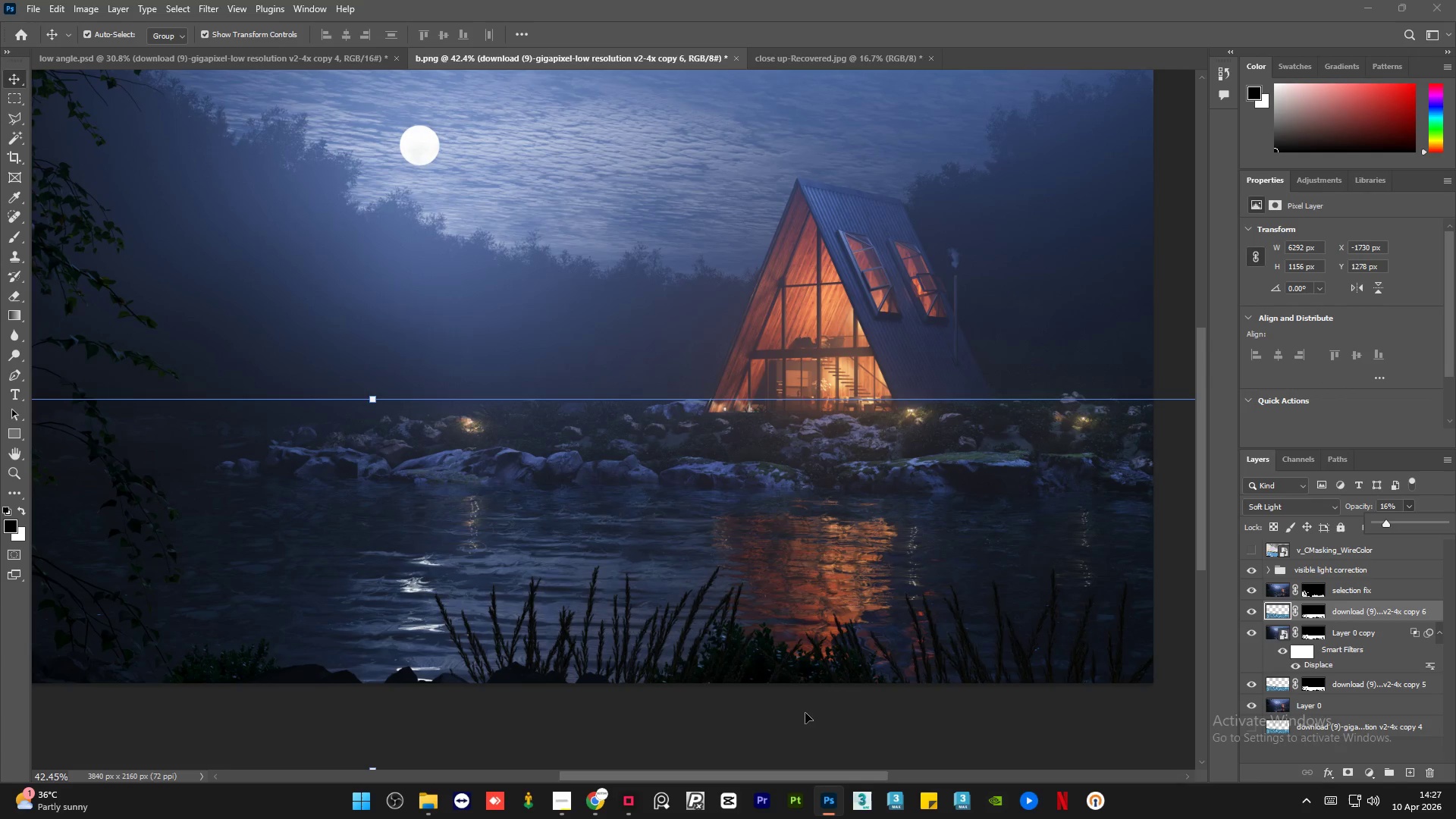 
left_click([795, 728])
 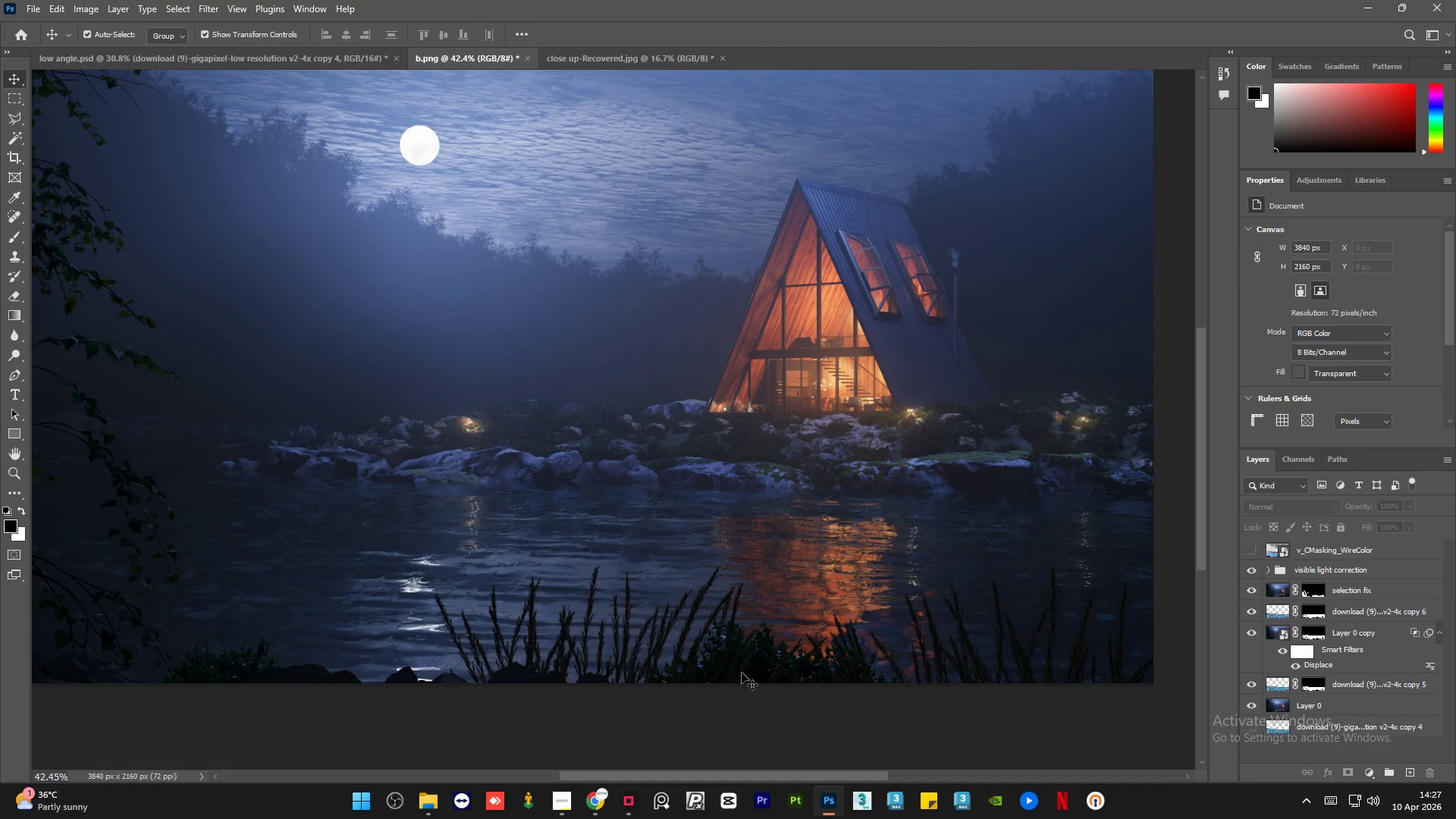 
hold_key(key=AltLeft, duration=1.53)
 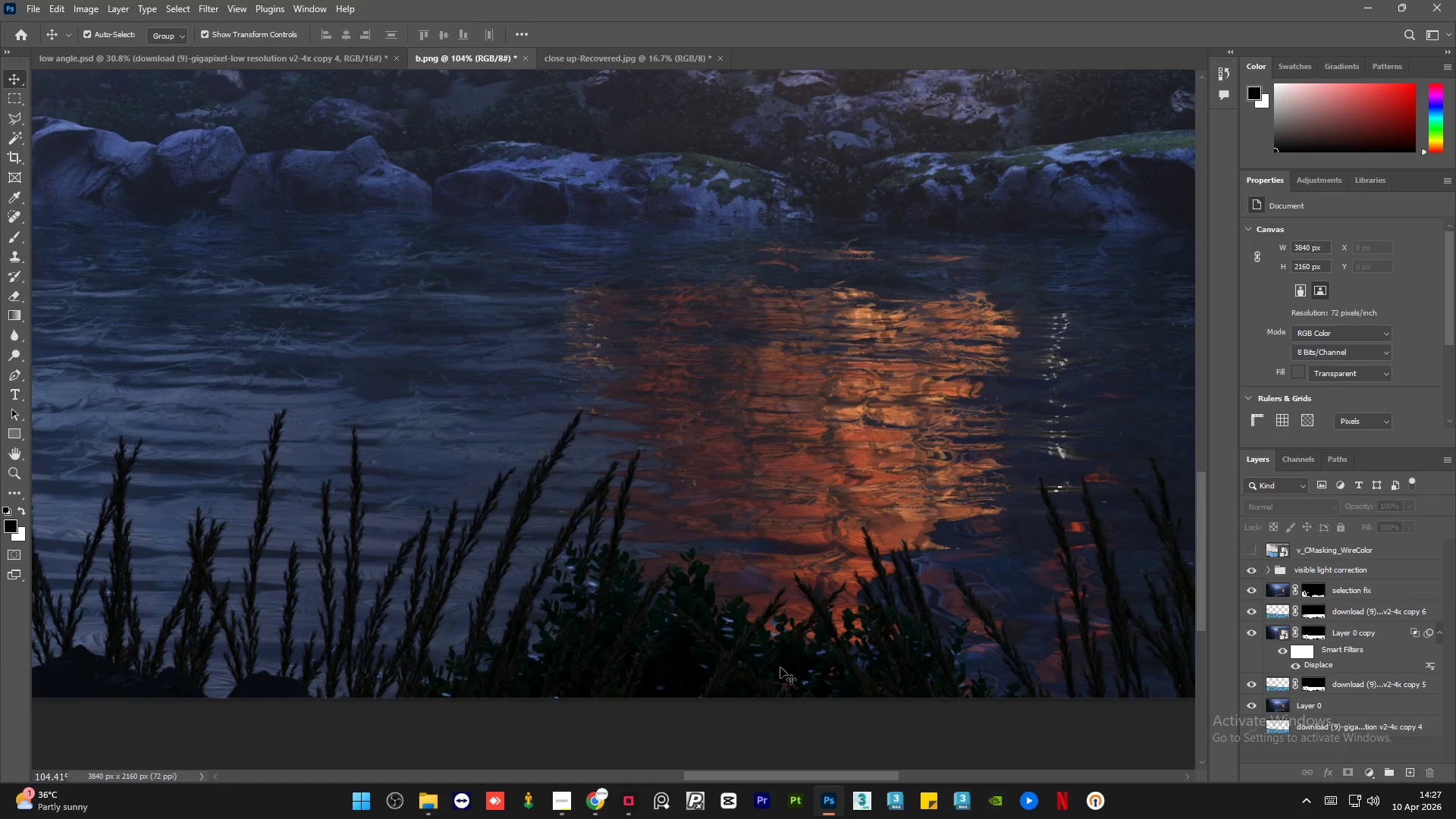 
hold_key(key=AltLeft, duration=0.44)
 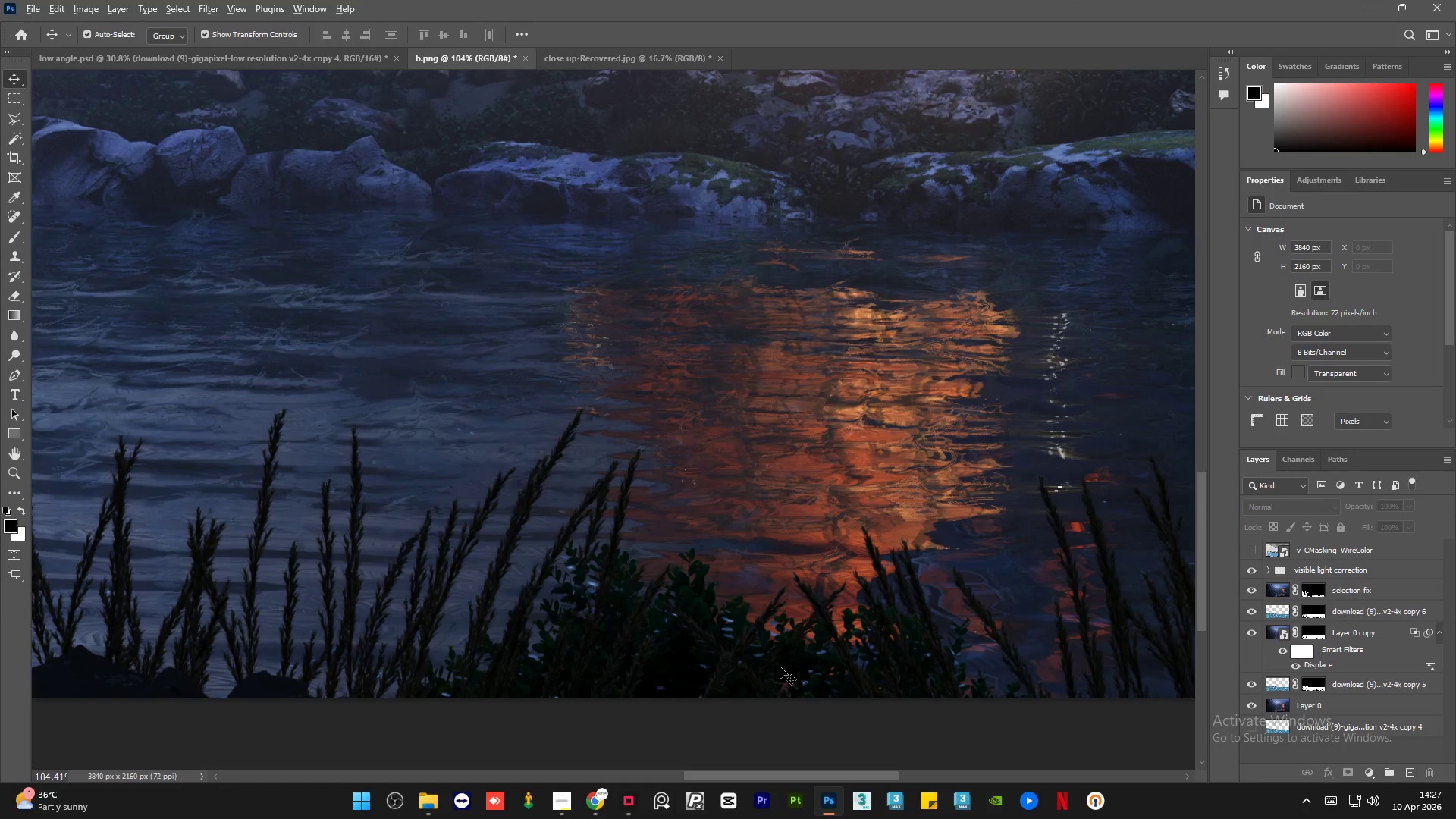 
scroll: coordinate [780, 667], scroll_direction: up, amount: 10.0
 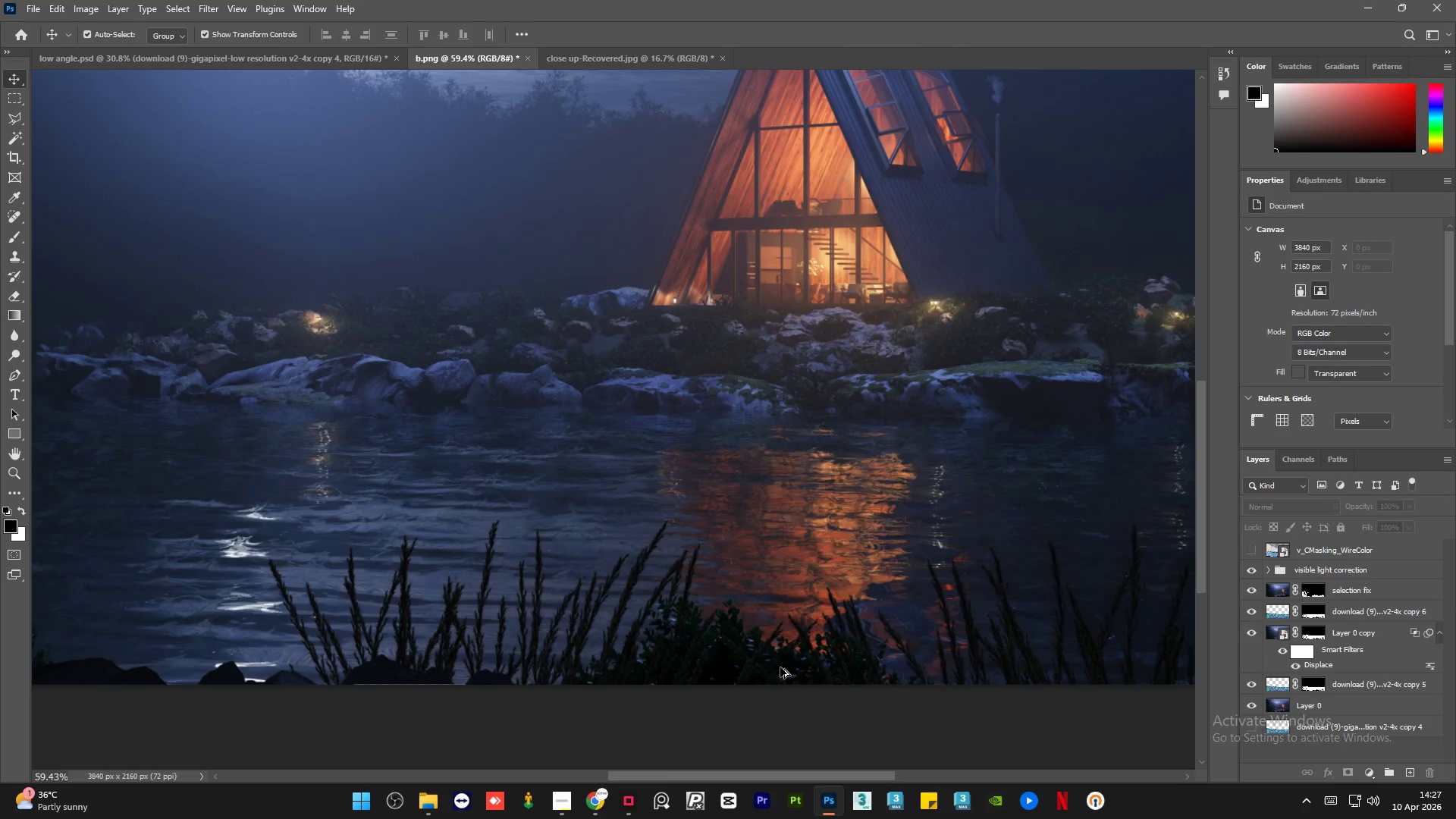 
hold_key(key=AltLeft, duration=1.06)
hold_key(key=AltLeft, duration=1.16)
scroll: coordinate [255, 562], scroll_direction: up, amount: 1.0
 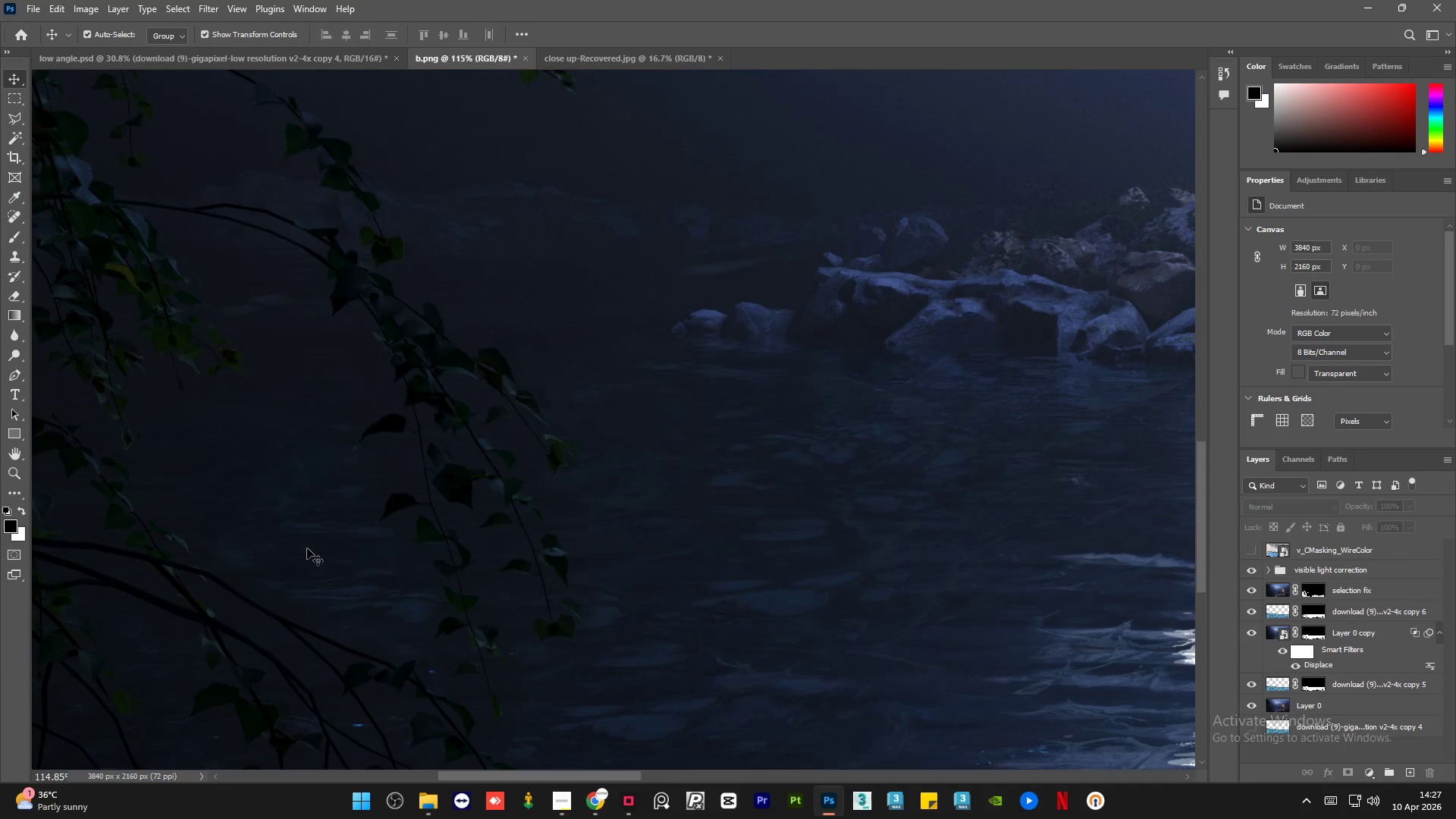 
hold_key(key=AltLeft, duration=0.44)
scroll: coordinate [430, 490], scroll_direction: down, amount: 5.0
 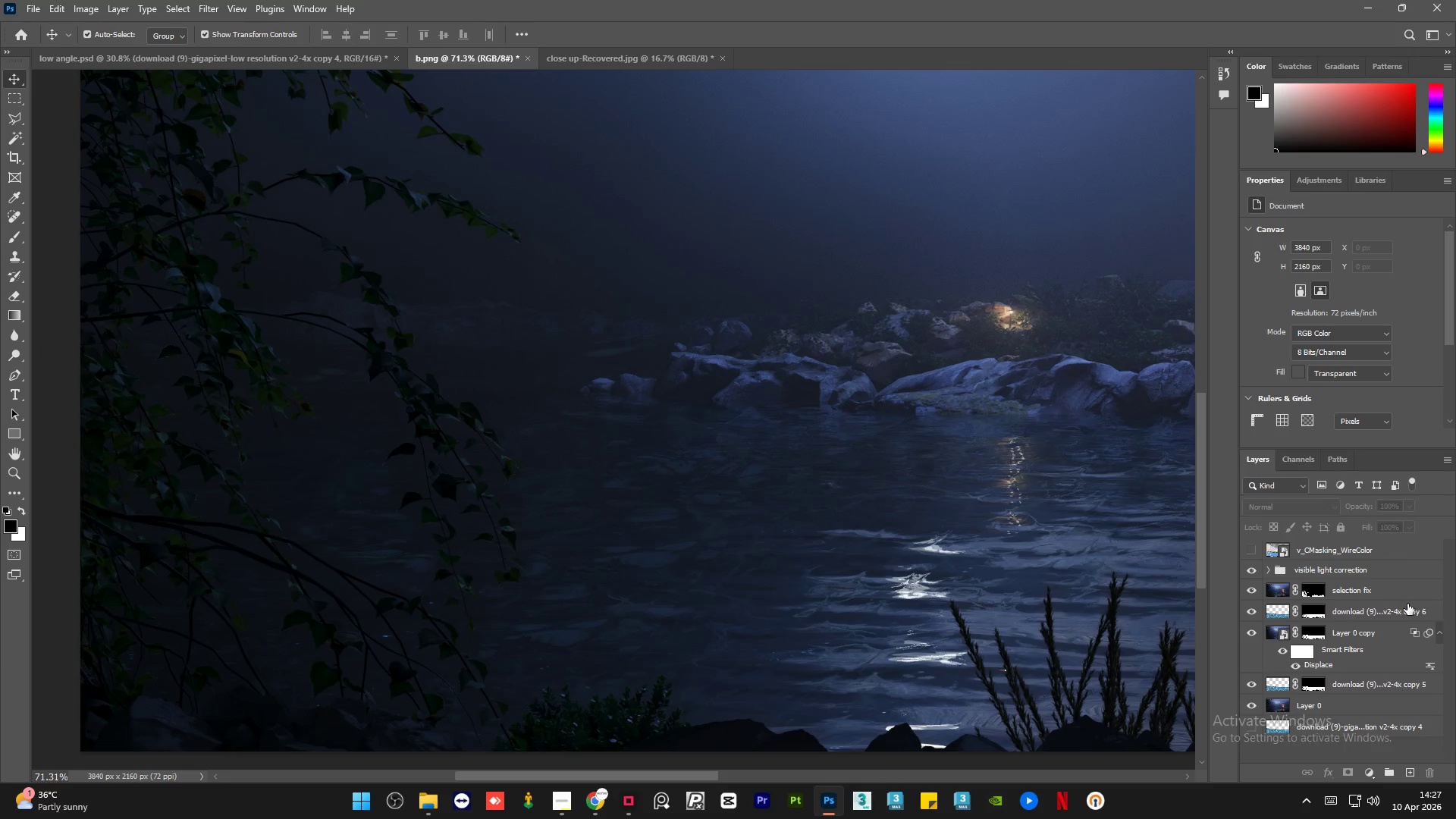 
left_click([1410, 604])
 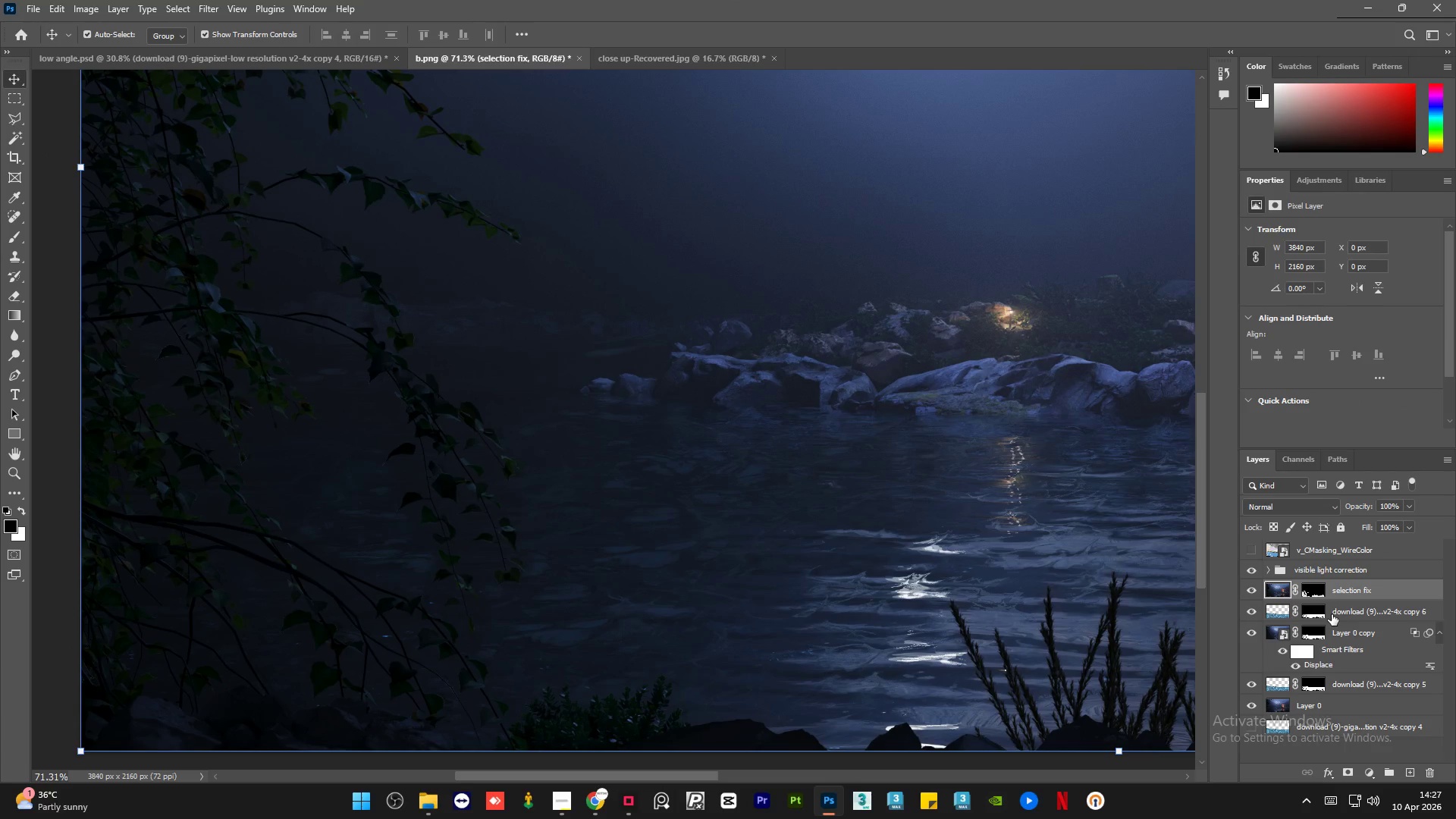 
left_click([1311, 611])
 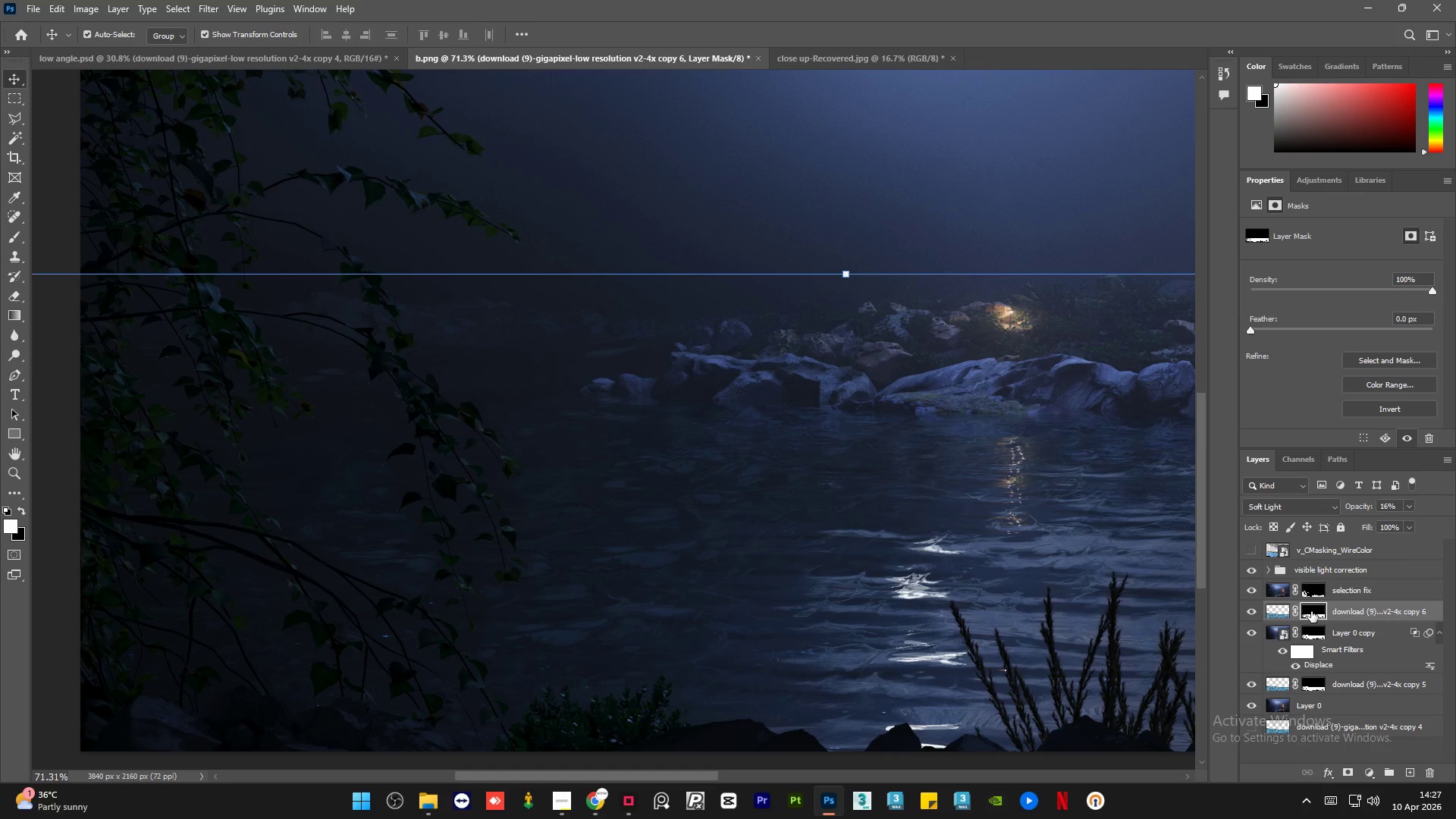 
hold_key(key=ControlLeft, duration=0.45)
left_click([1311, 611])
 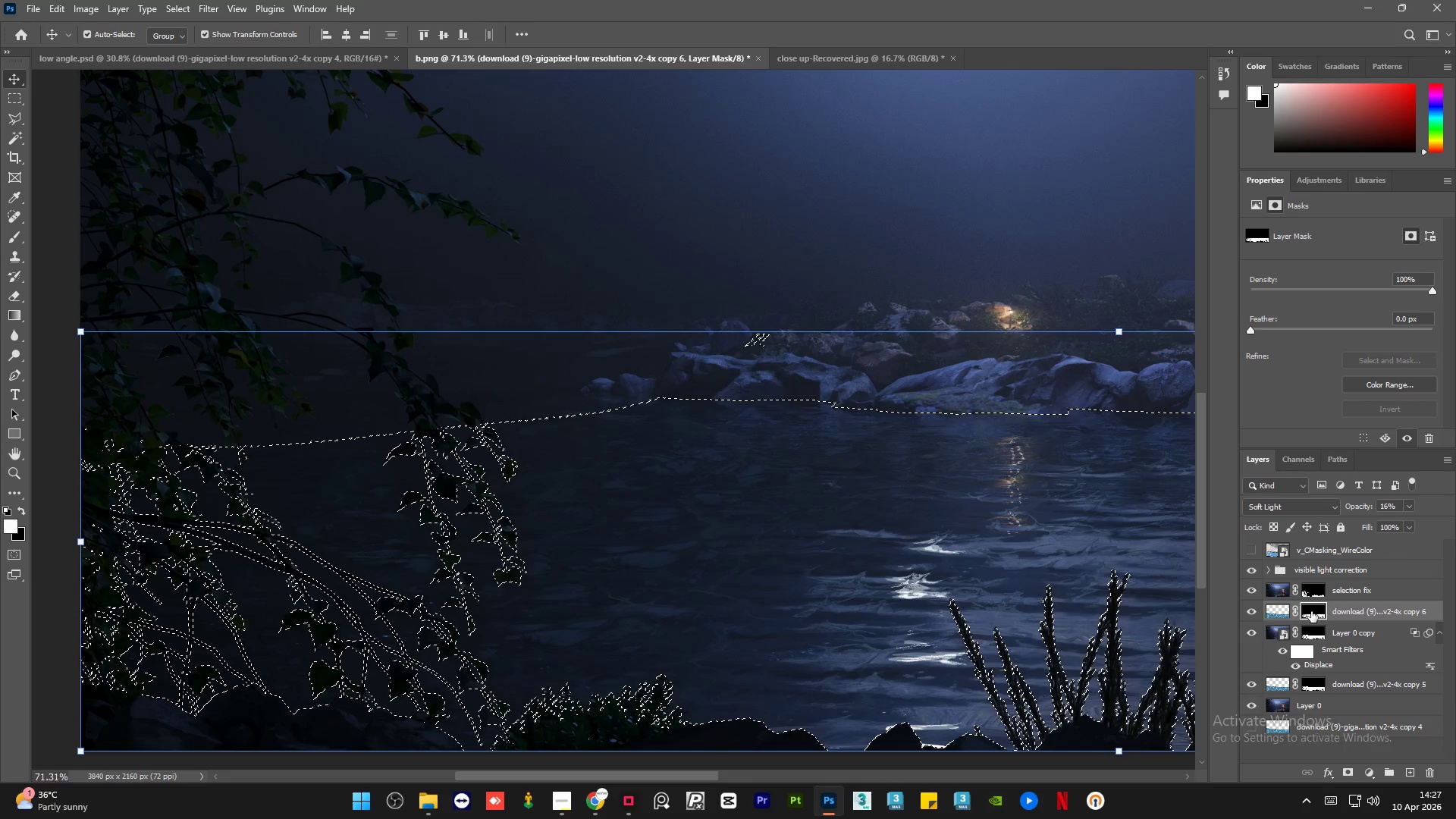 
key(Control+D)
 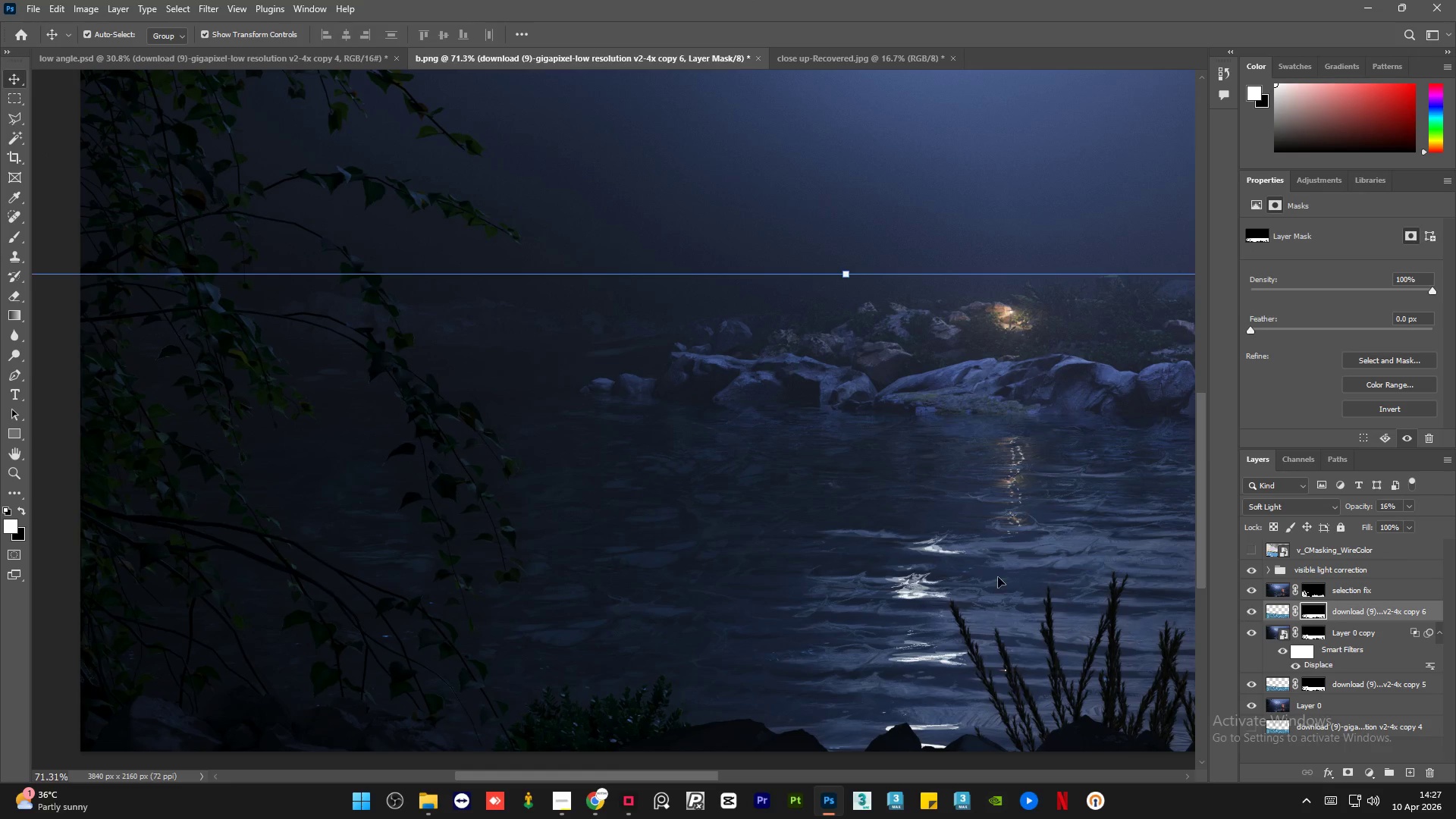 
hold_key(key=AltLeft, duration=0.5)
scroll: coordinate [472, 470], scroll_direction: down, amount: 5.0
 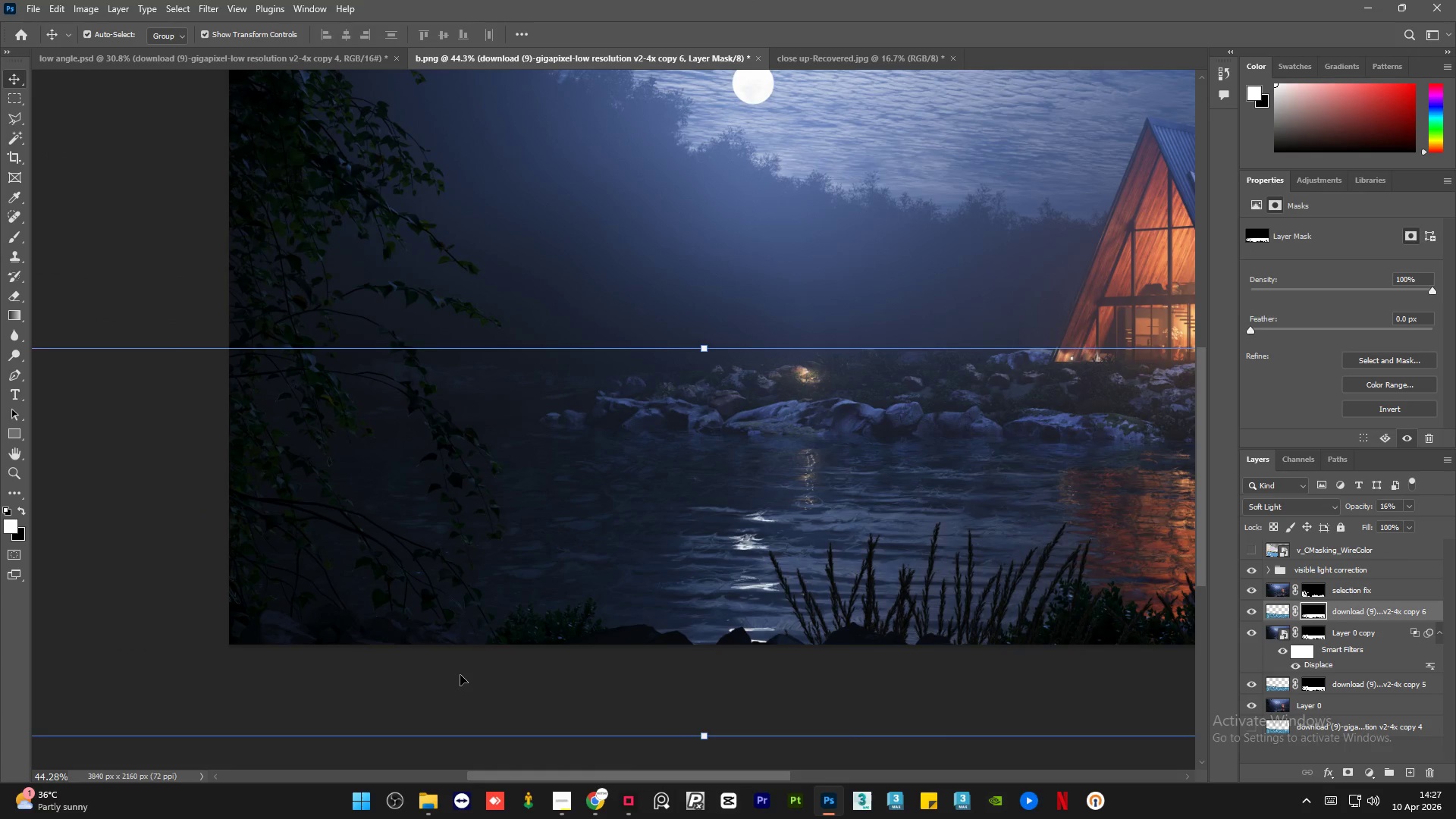 
left_click([460, 675])
 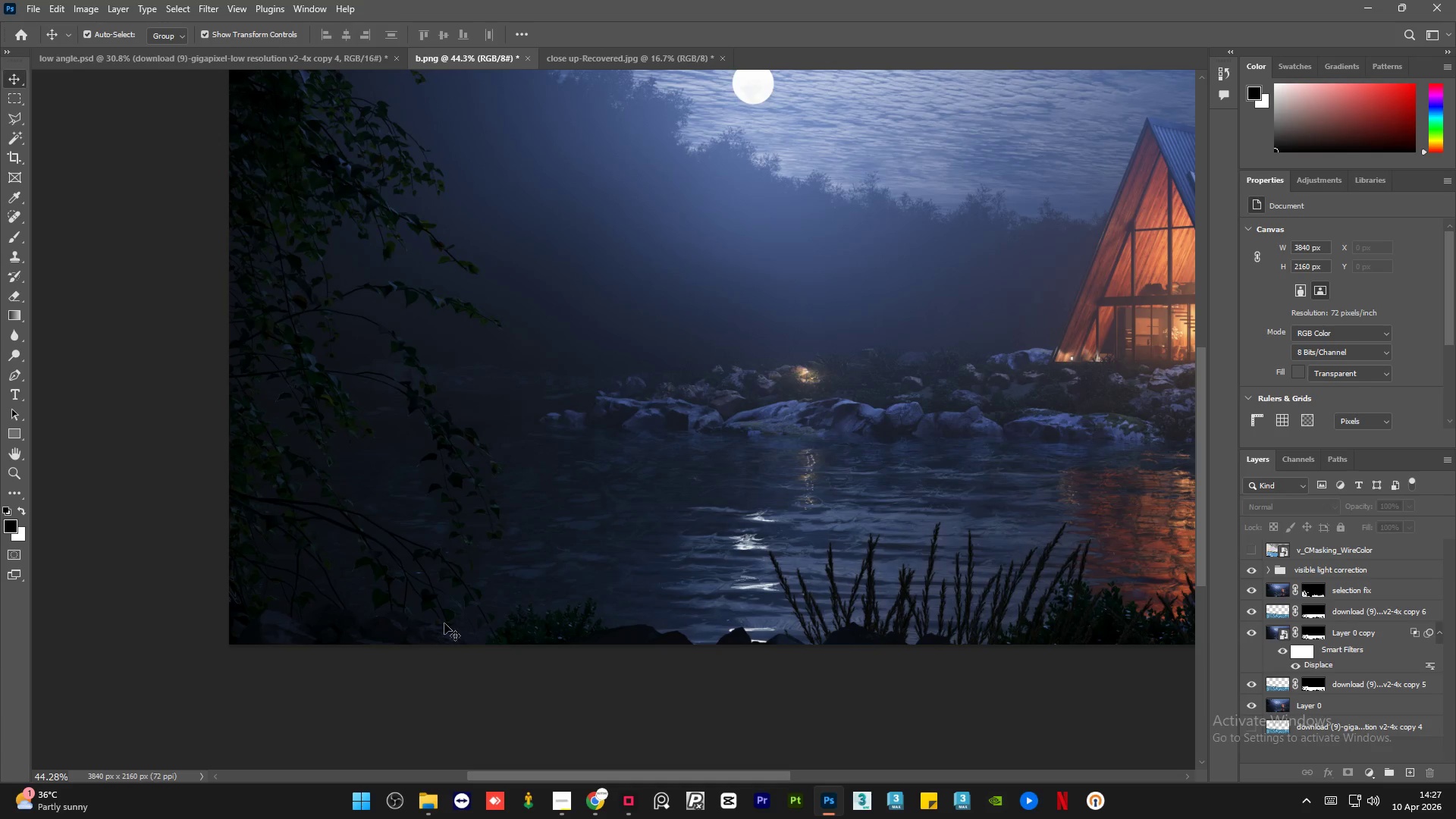 
hold_key(key=AltLeft, duration=1.5)
scroll: coordinate [398, 532], scroll_direction: down, amount: 5.0
 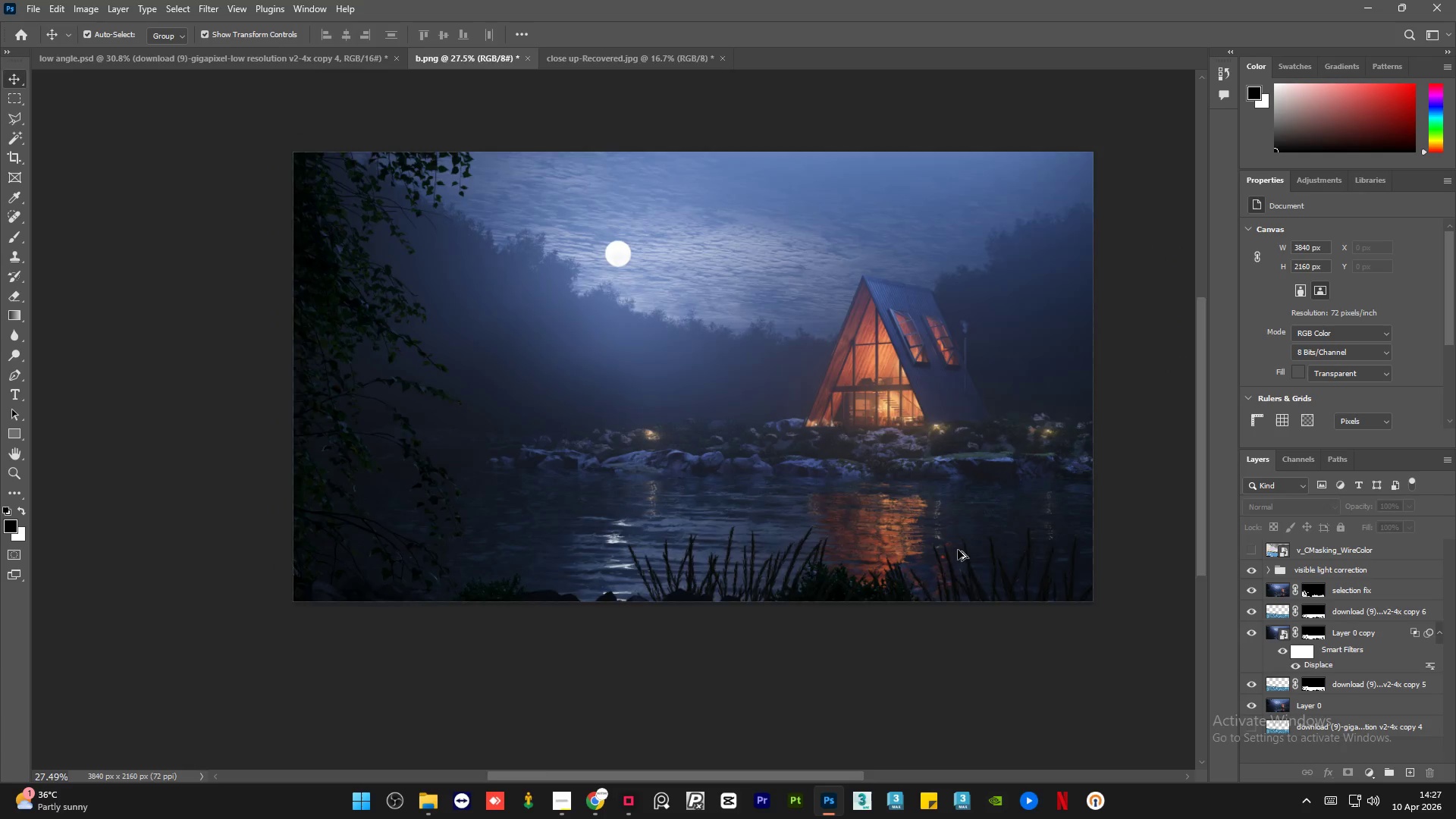 
hold_key(key=AltLeft, duration=1.51)
scroll: coordinate [958, 550], scroll_direction: up, amount: 7.0
 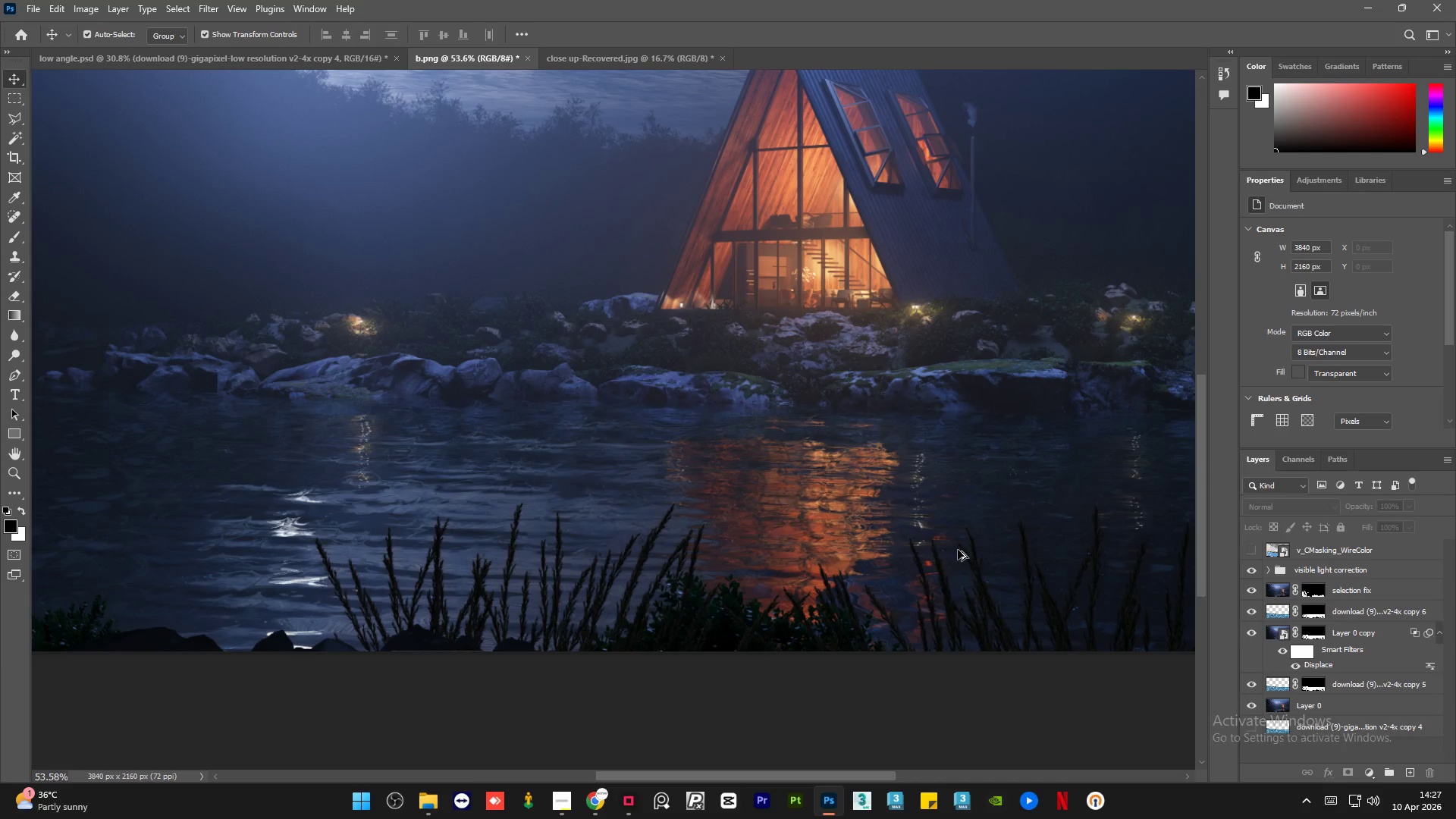 
hold_key(key=AltLeft, duration=1.52)
scroll: coordinate [1109, 575], scroll_direction: up, amount: 10.0
 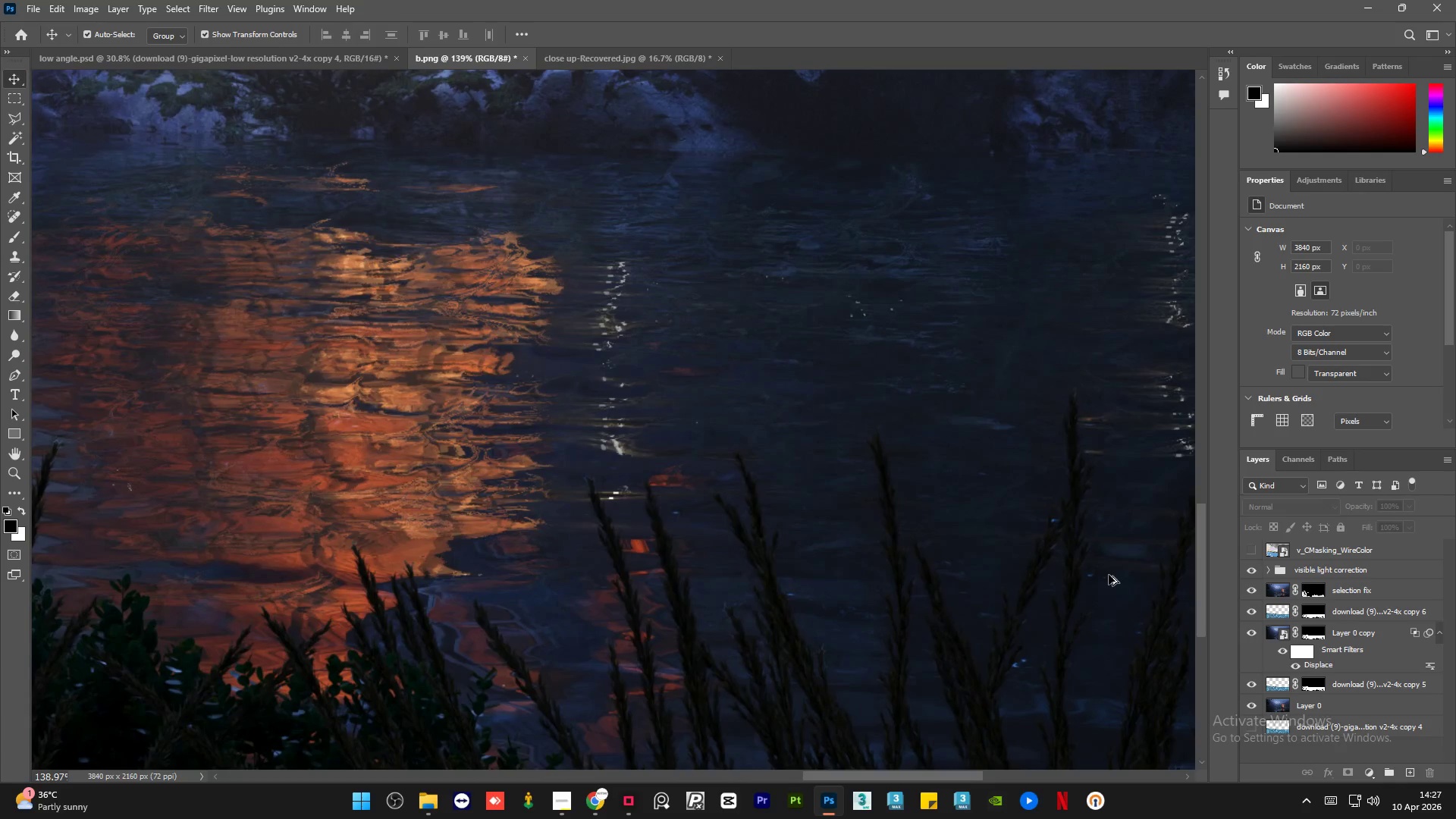 
hold_key(key=AltLeft, duration=1.11)
scroll: coordinate [1024, 569], scroll_direction: down, amount: 15.0
 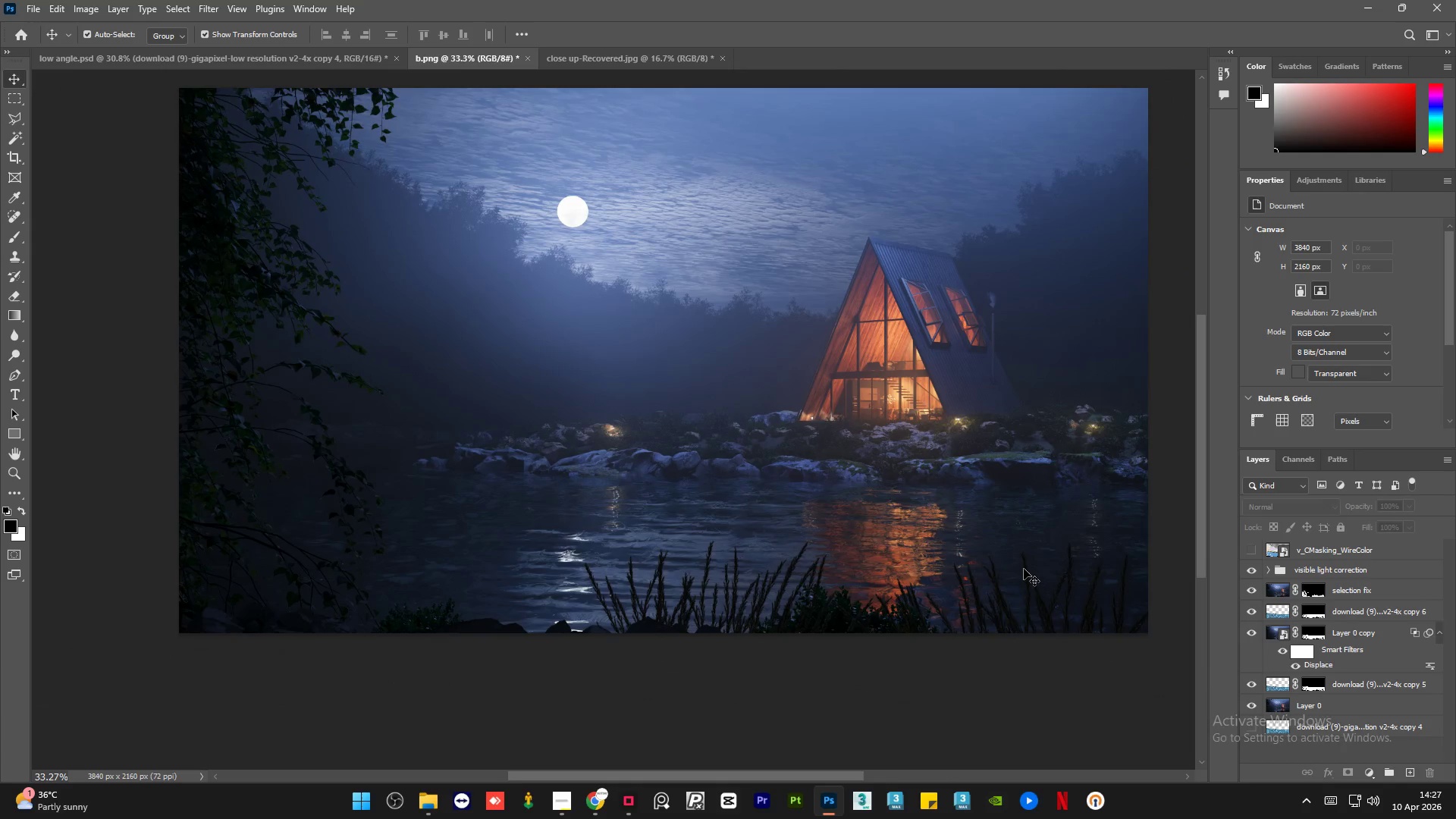 
hold_key(key=AltLeft, duration=1.11)
scroll: coordinate [1024, 569], scroll_direction: up, amount: 6.0
 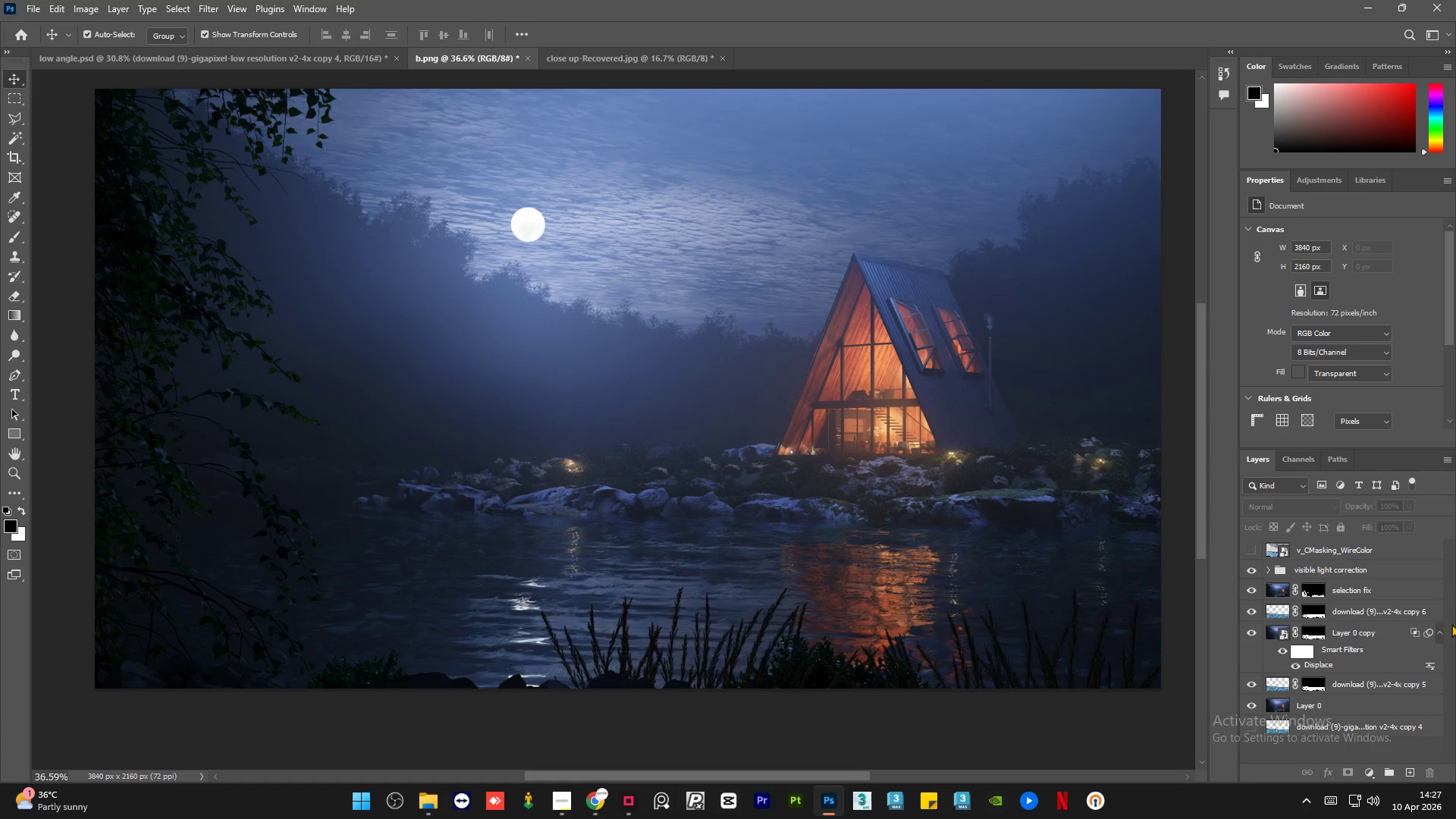 
left_click([1385, 635])
 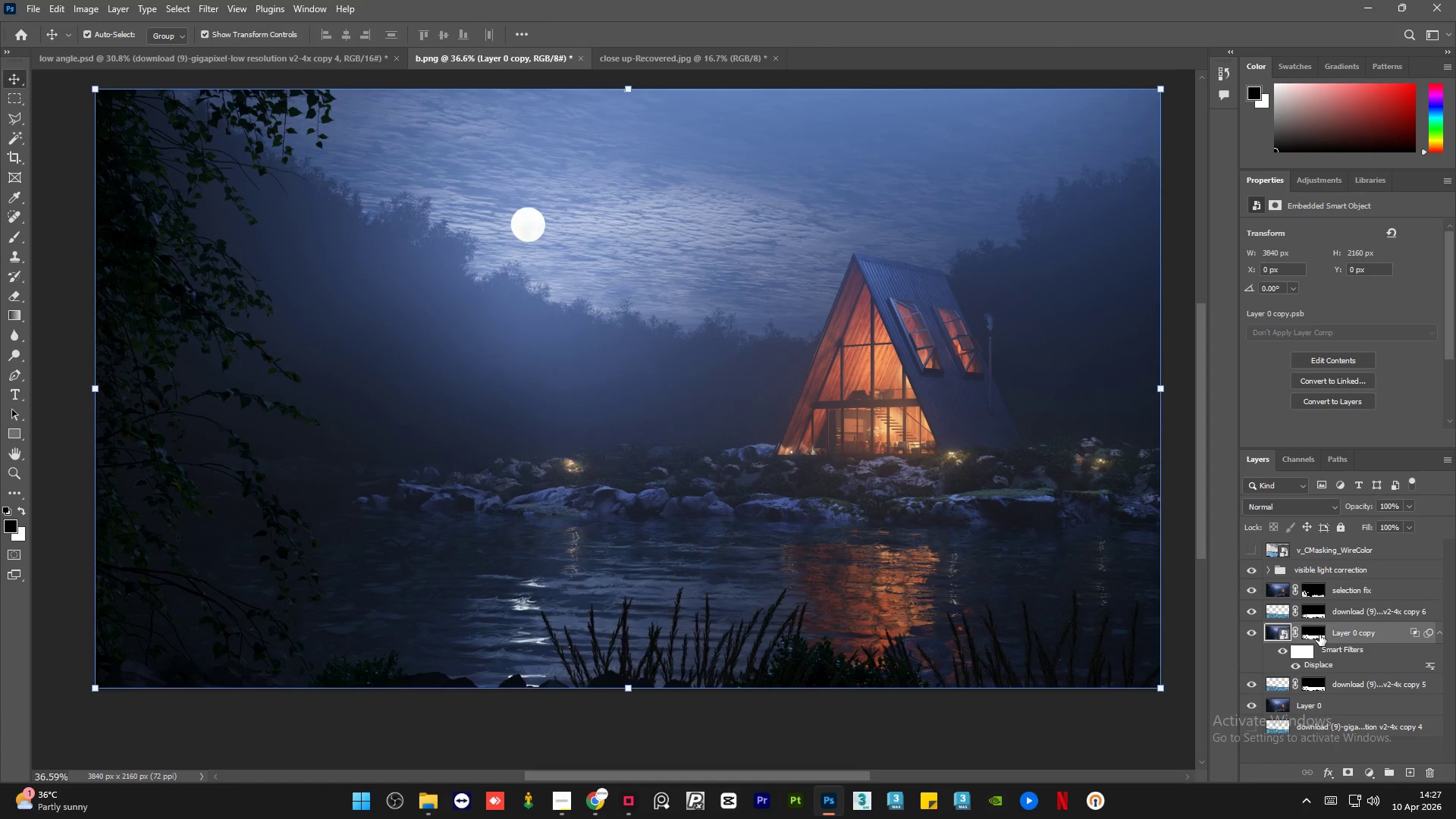 
left_click([1320, 635])
 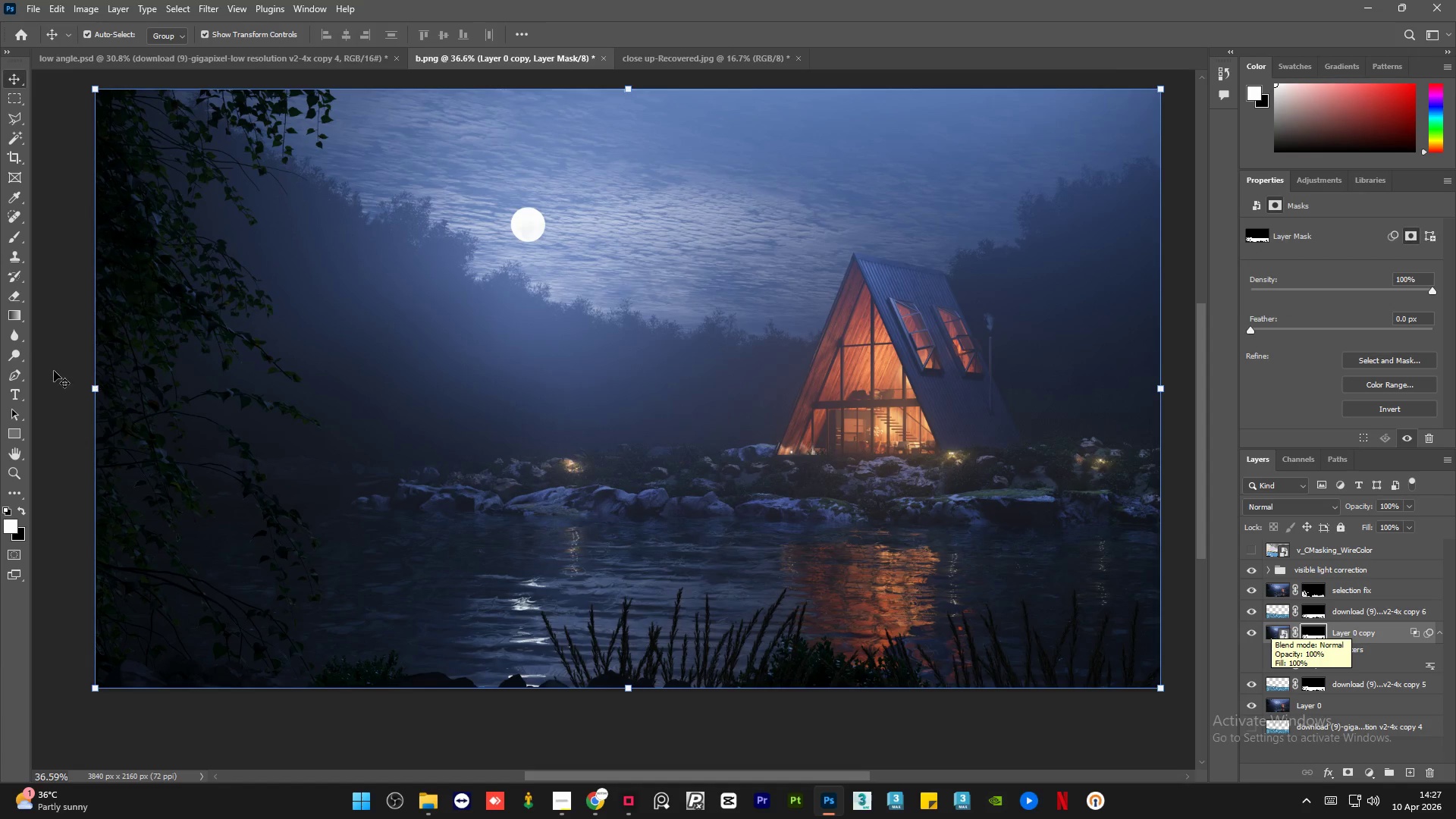 
left_click([17, 297])
 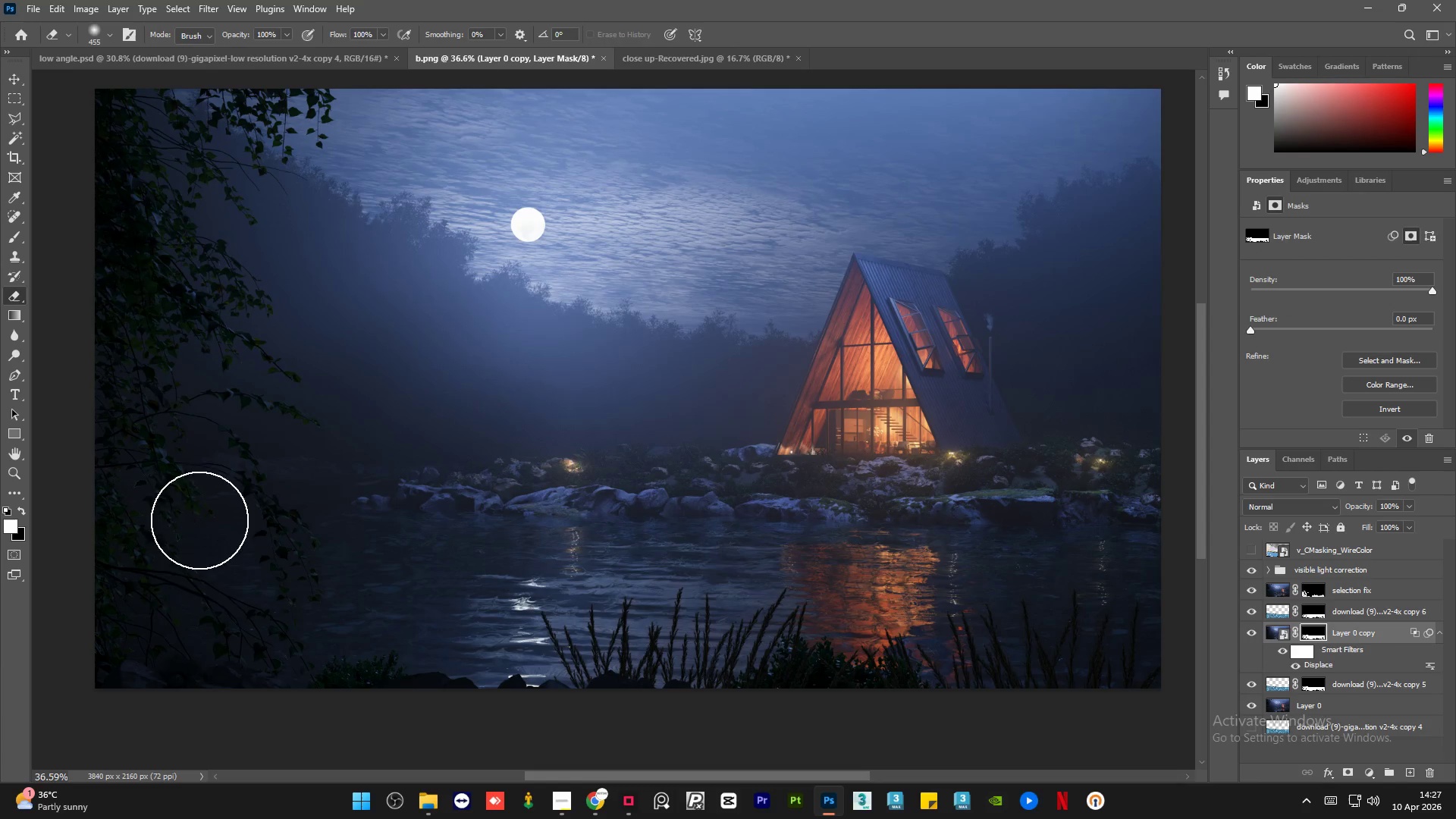 
hold_key(key=AltLeft, duration=0.48)
 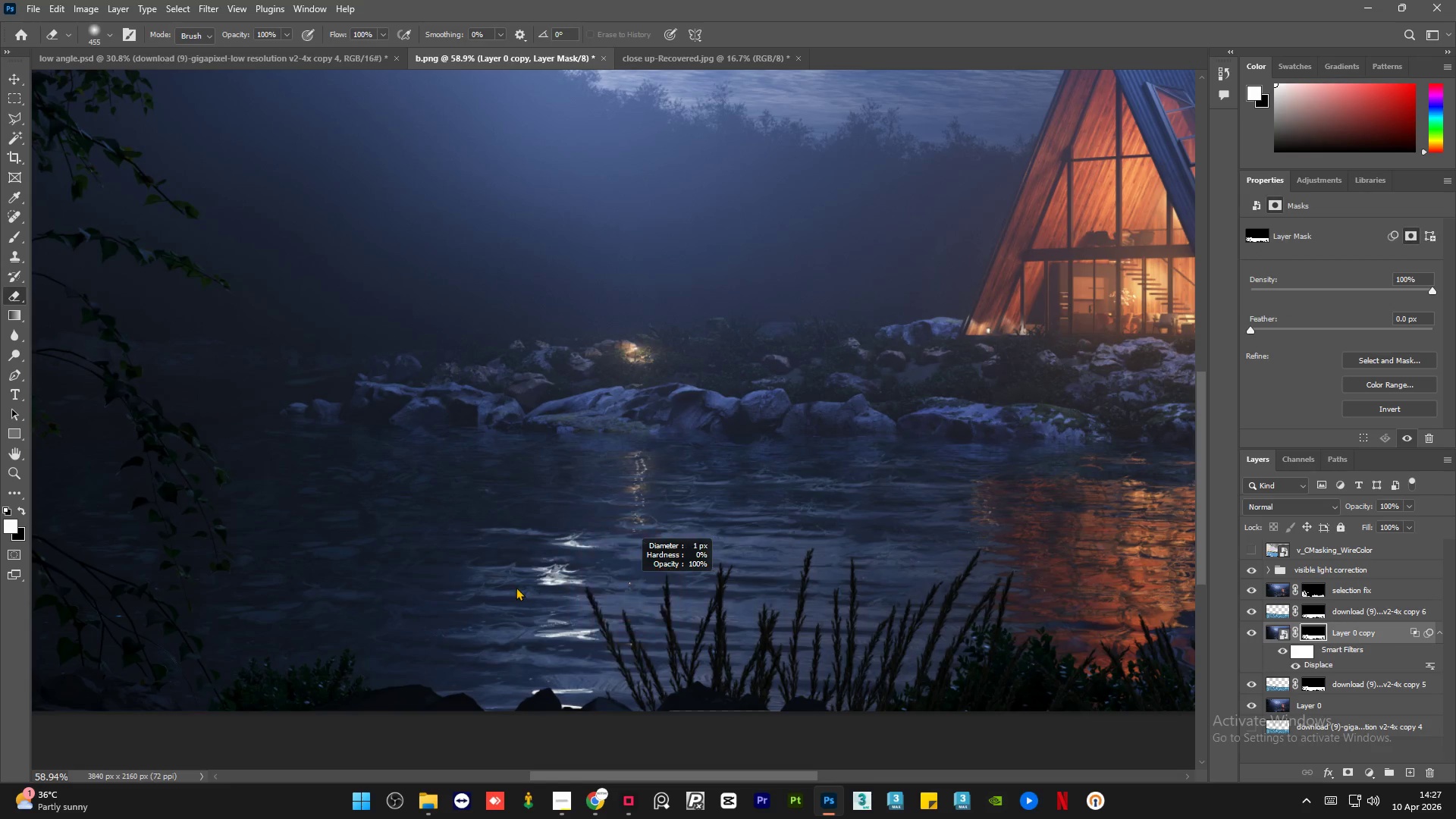 
hold_key(key=AltLeft, duration=0.86)
 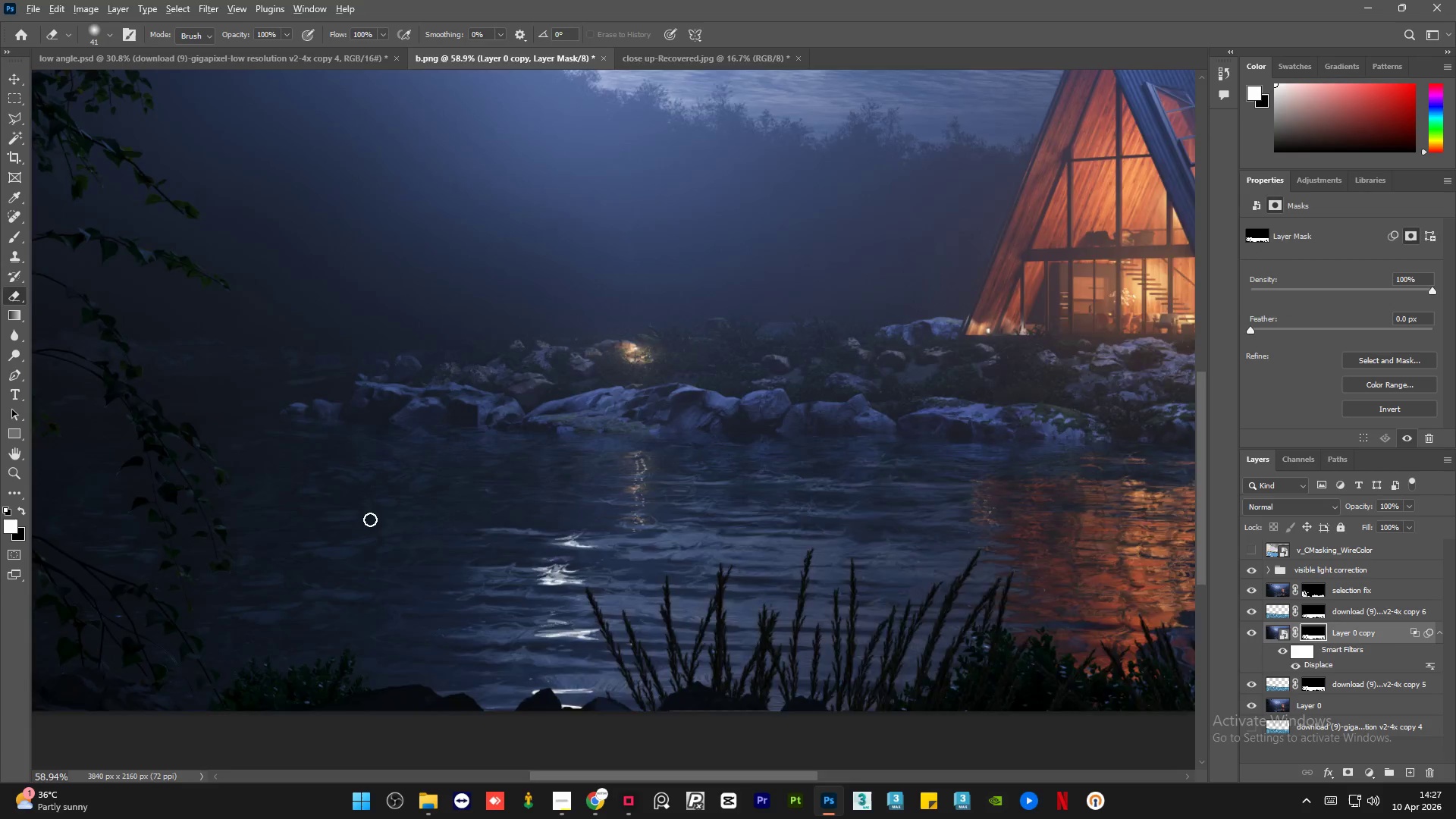 
scroll: coordinate [475, 651], scroll_direction: up, amount: 5.0
 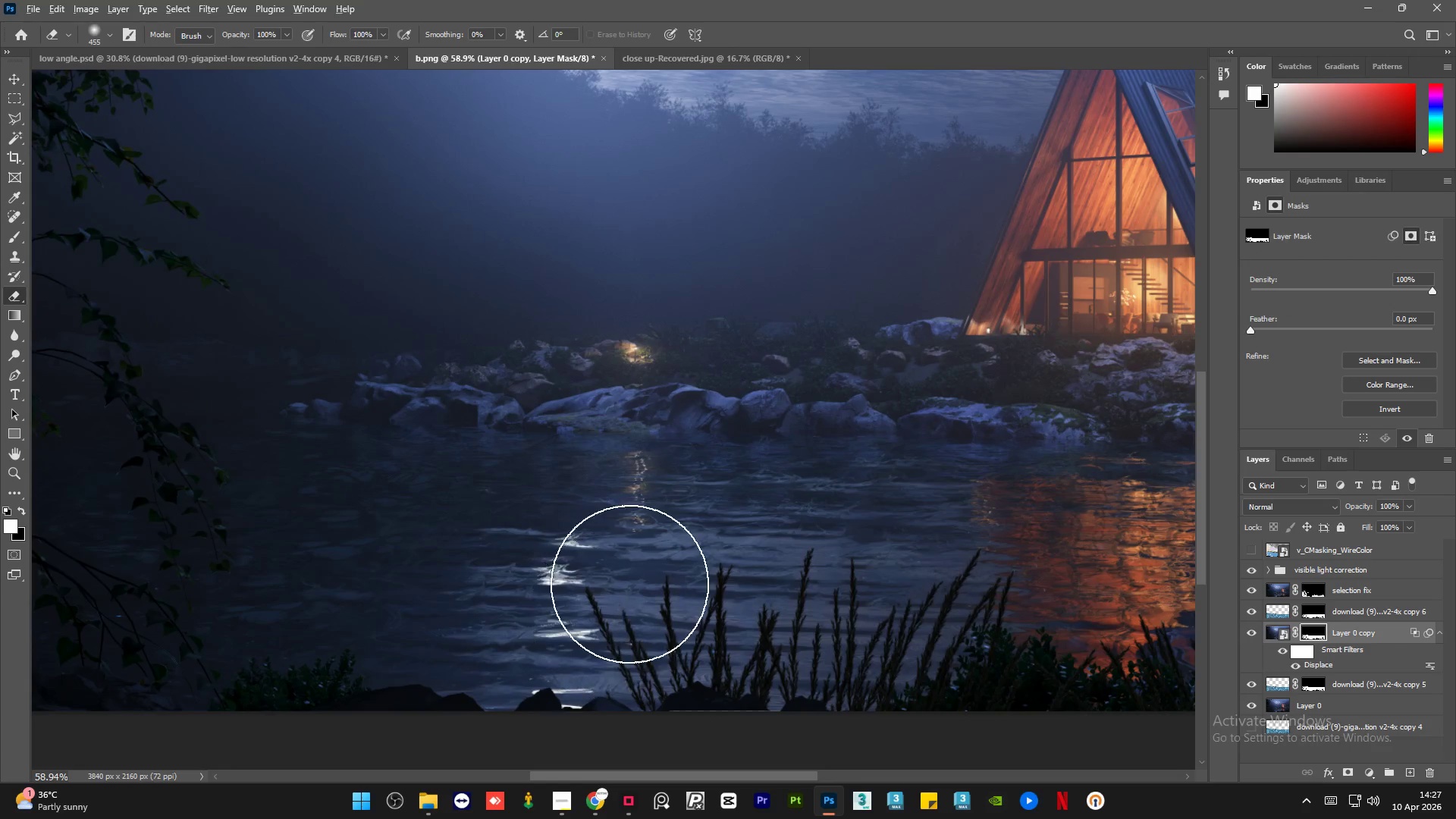 
hold_key(key=AltLeft, duration=1.5)
scroll: coordinate [368, 519], scroll_direction: down, amount: 6.0
 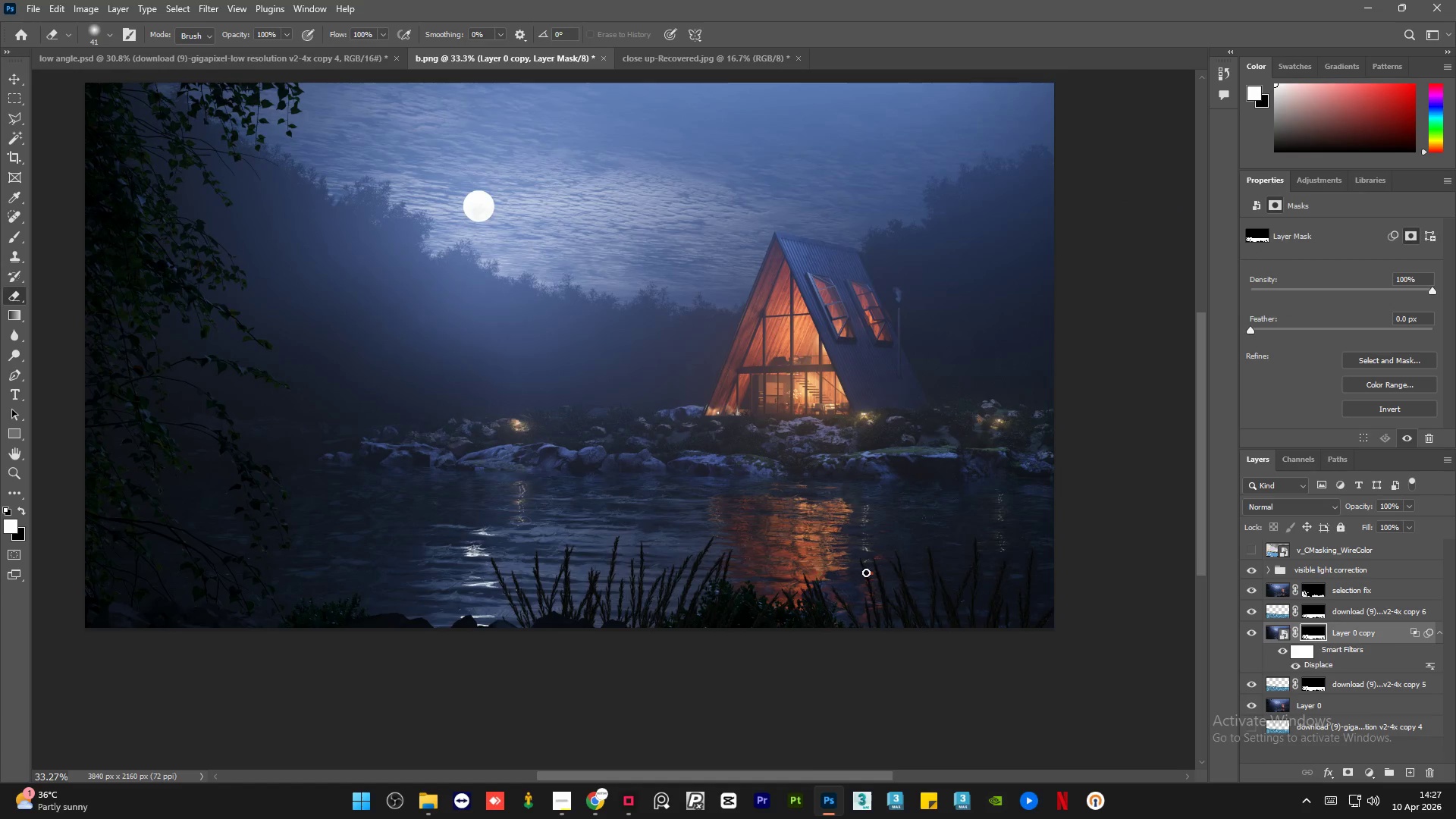 
hold_key(key=AltLeft, duration=0.77)
 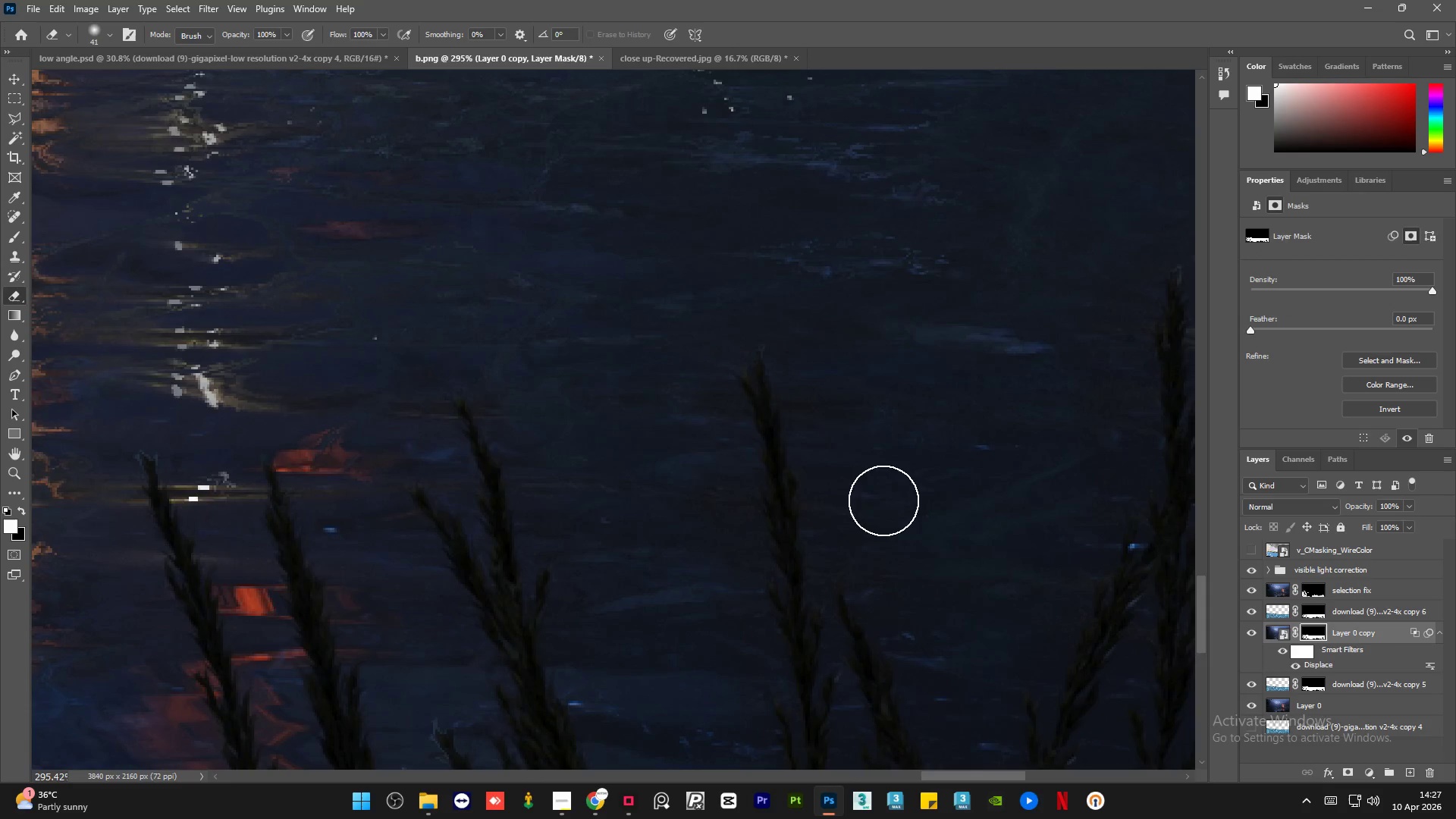 
hold_key(key=AltLeft, duration=0.5)
 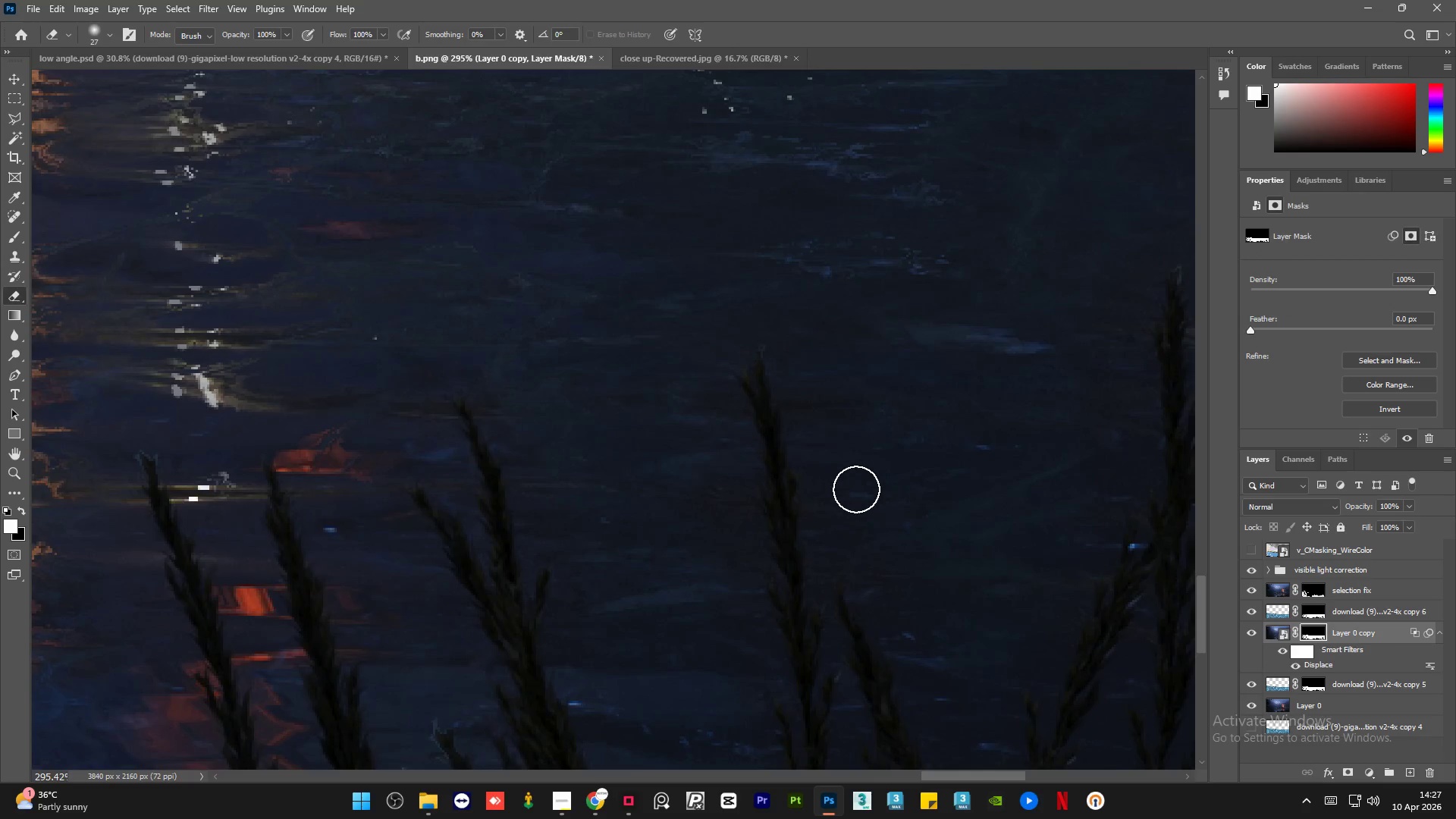 
scroll: coordinate [889, 507], scroll_direction: up, amount: 23.0
 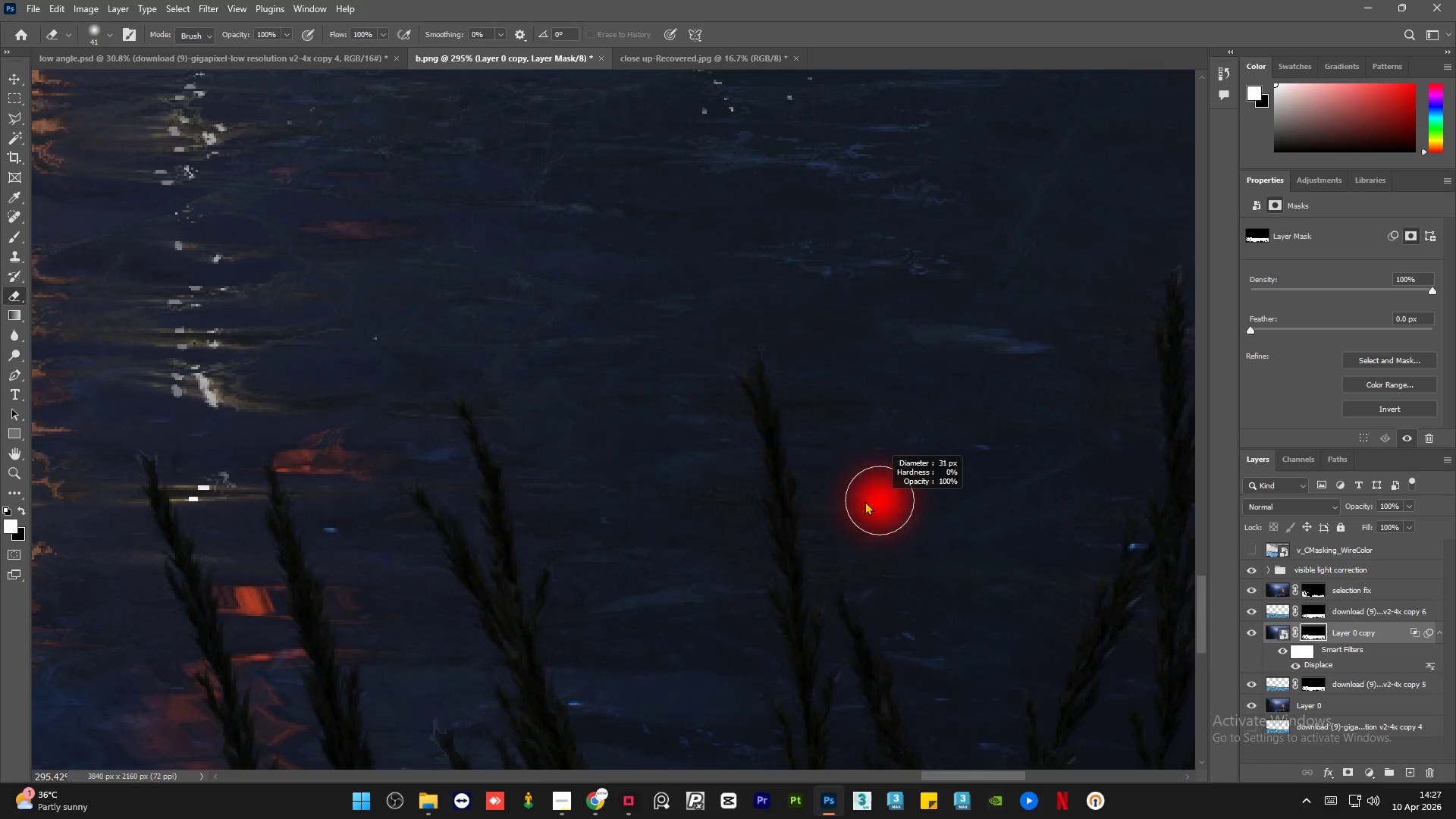 
left_click_drag(start_coordinate=[858, 483], to_coordinate=[839, 500])
 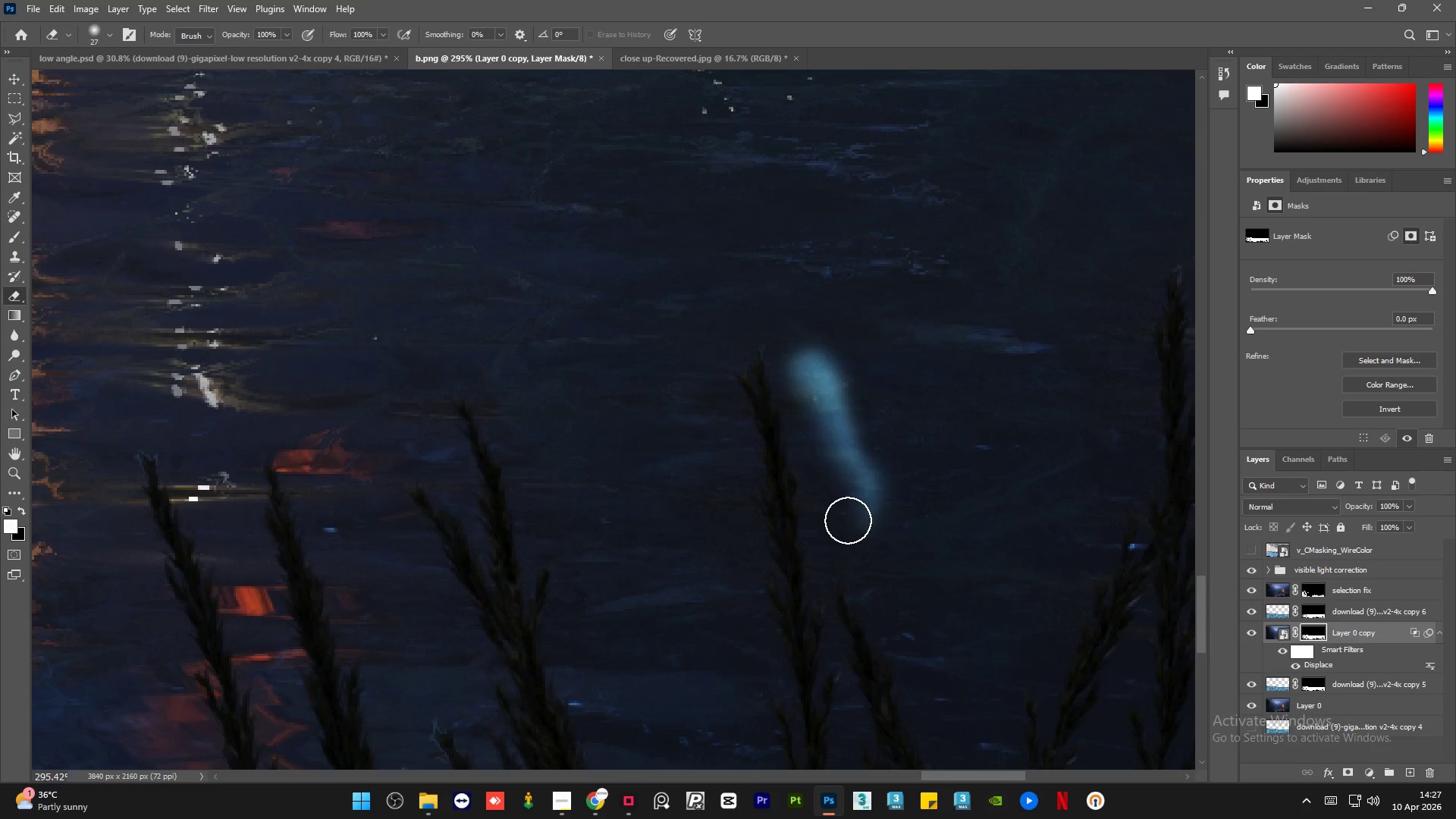 
key(Control+Z)
 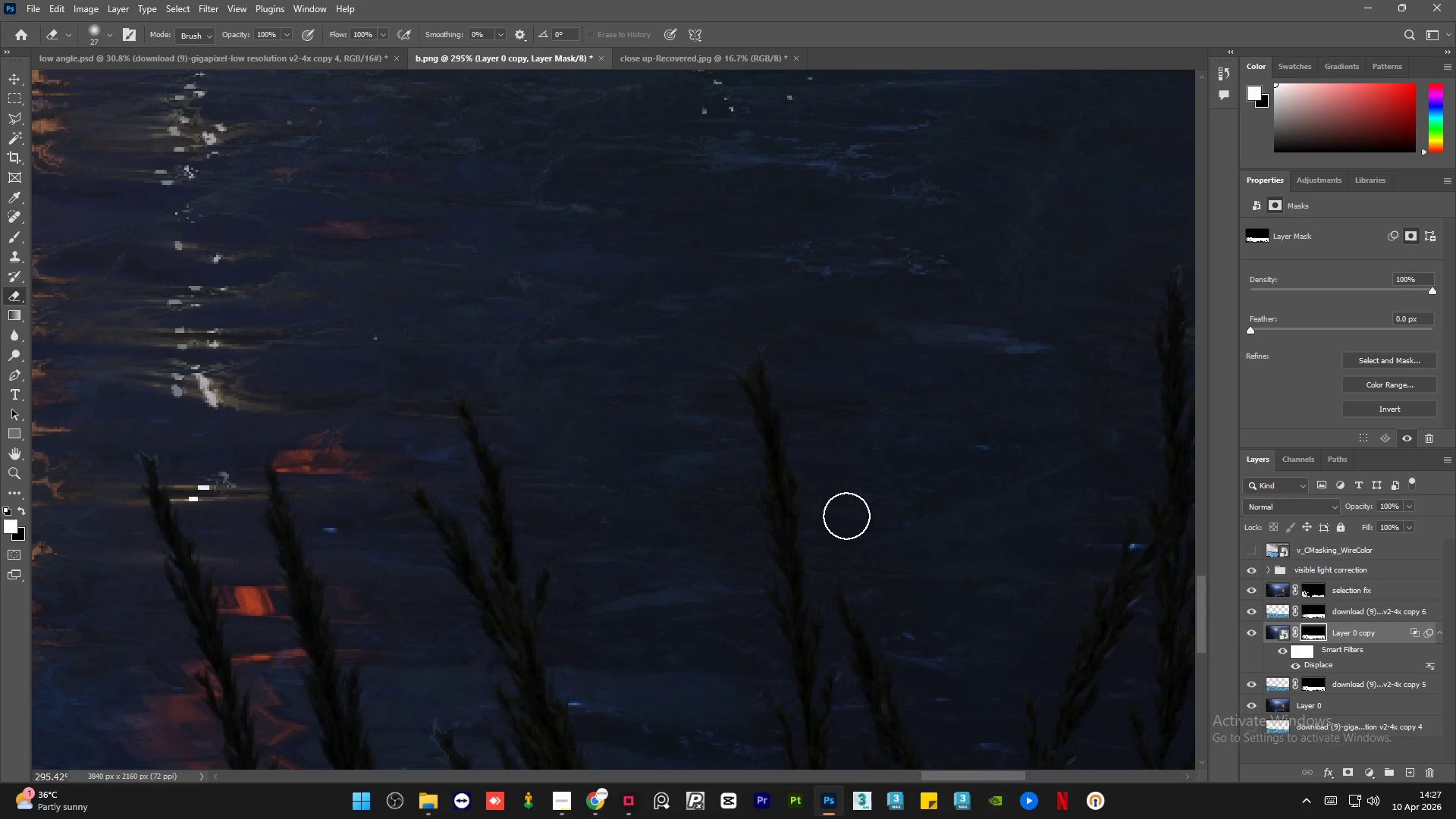 
key(X)
 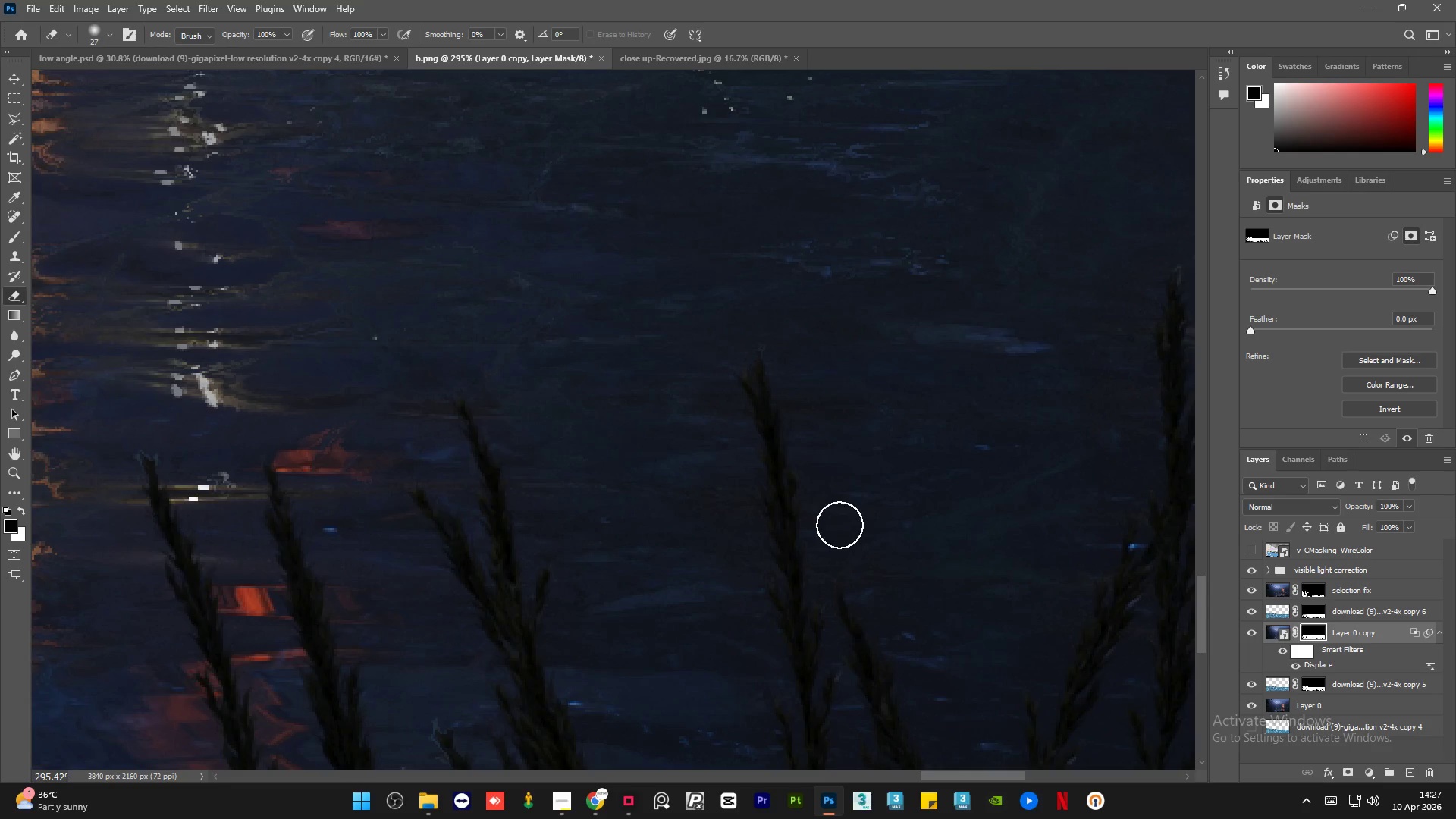 
left_click_drag(start_coordinate=[839, 484], to_coordinate=[839, 476])
 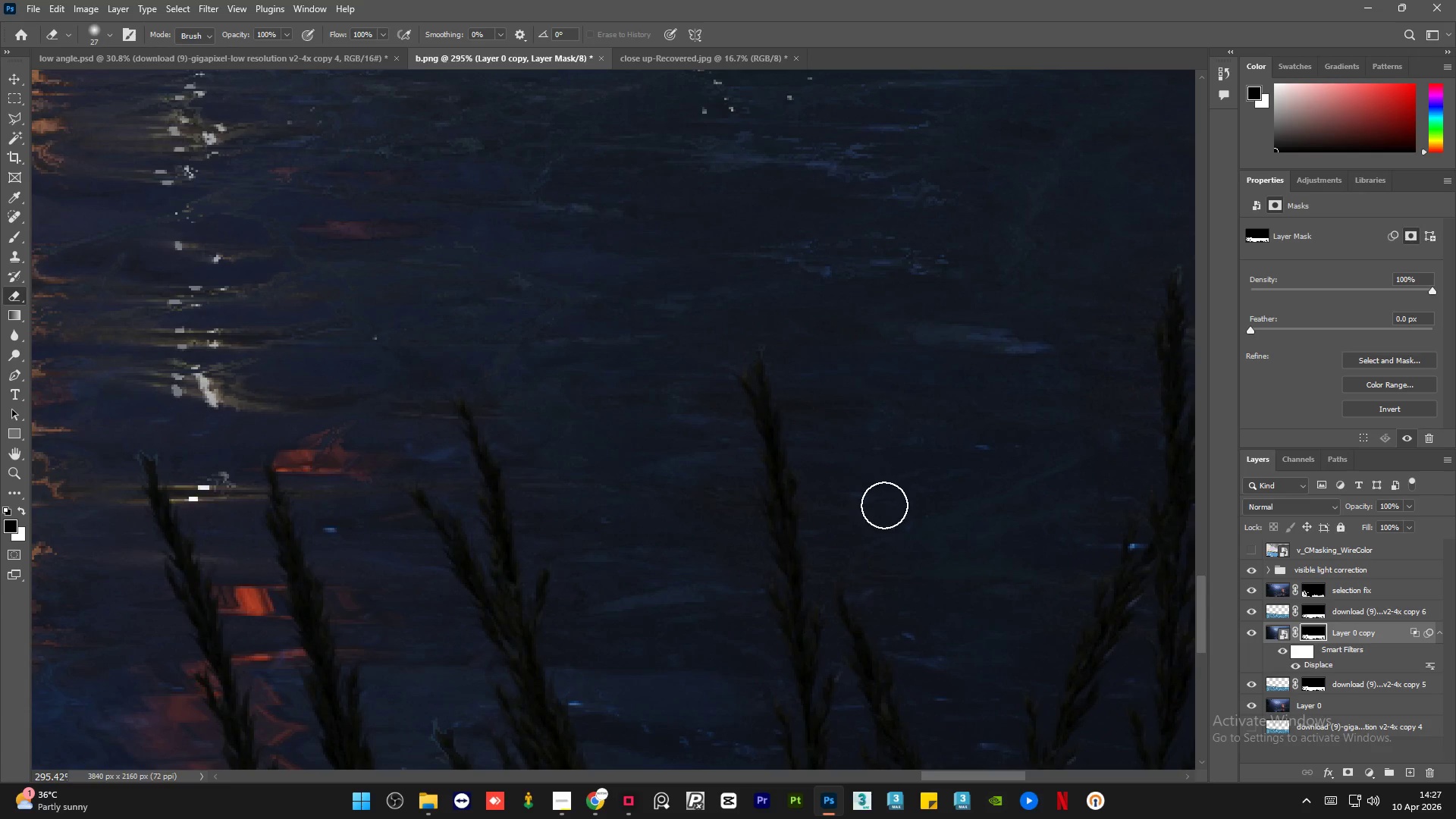 
left_click_drag(start_coordinate=[893, 515], to_coordinate=[985, 576])
 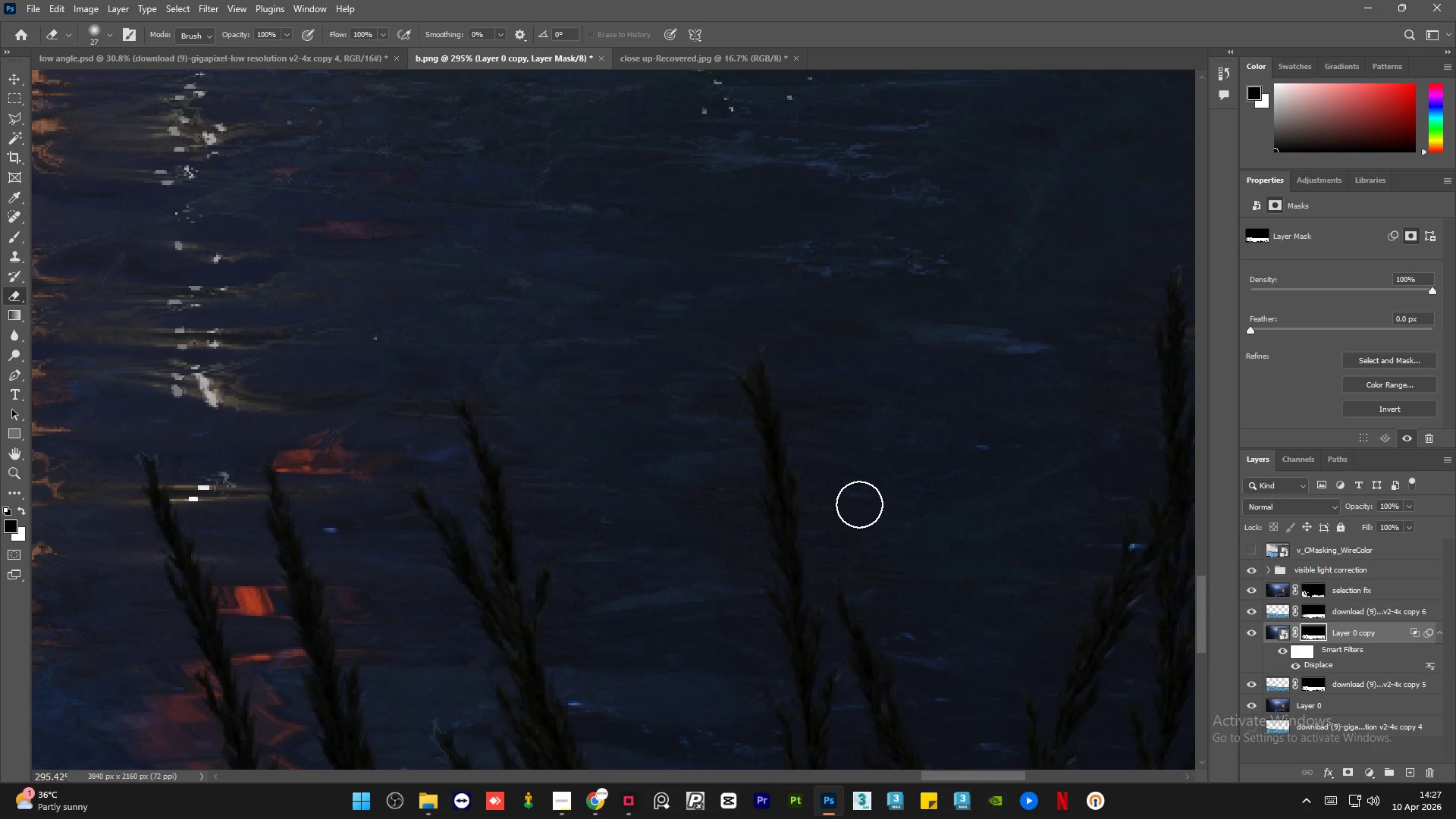 
left_click_drag(start_coordinate=[846, 535], to_coordinate=[774, 562])
 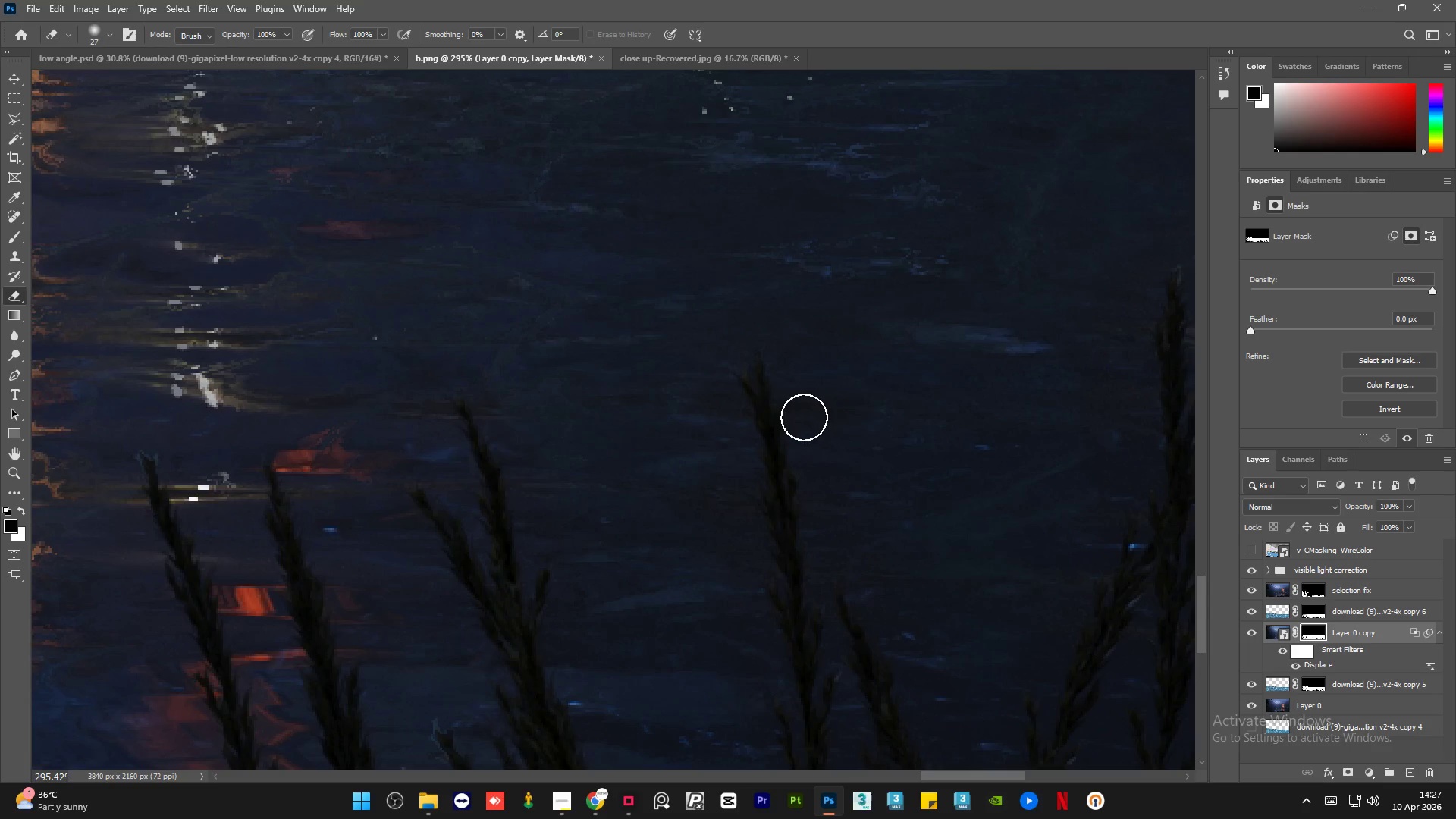 
key(X)
 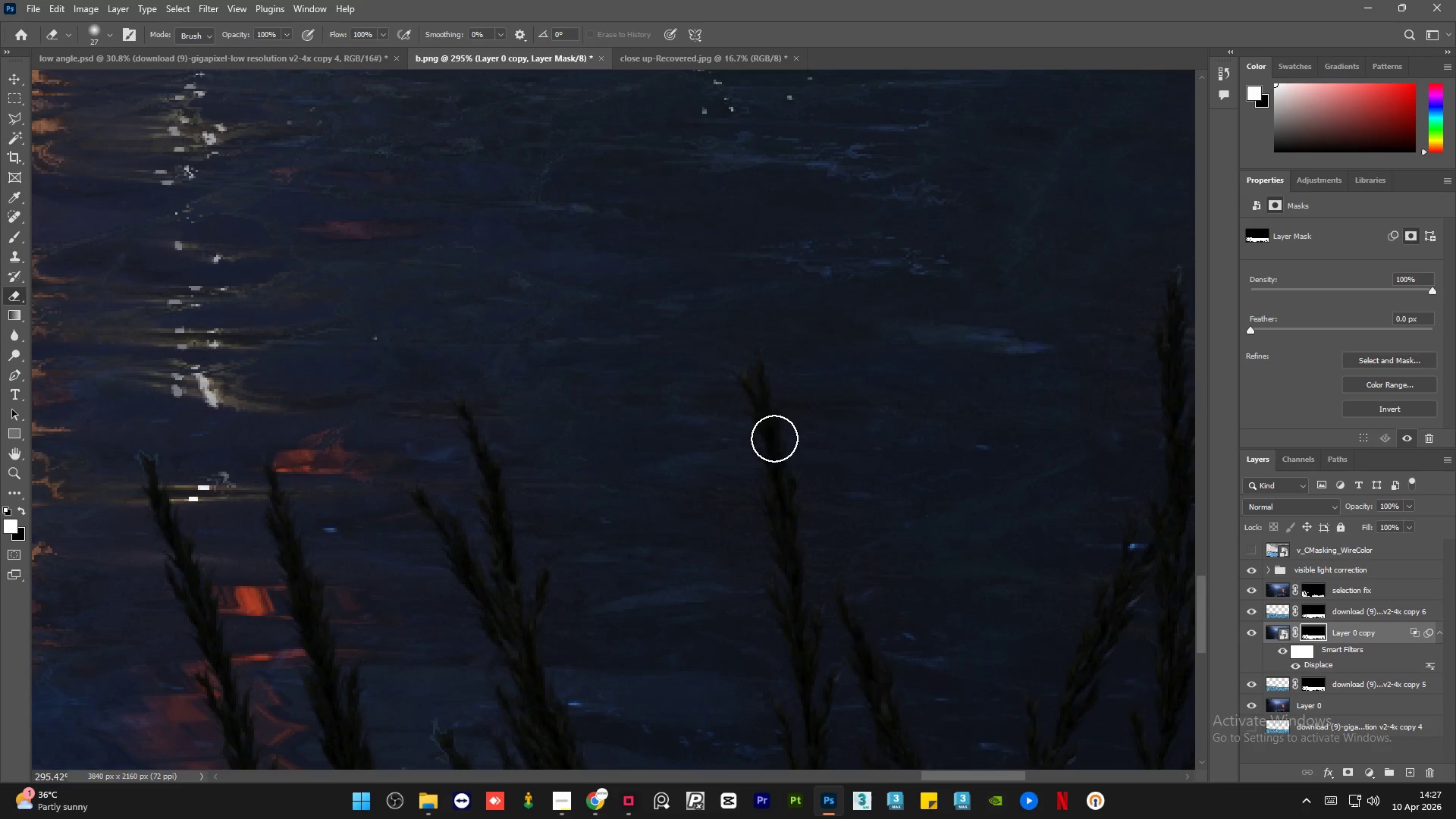 
hold_key(key=AltLeft, duration=0.39)
 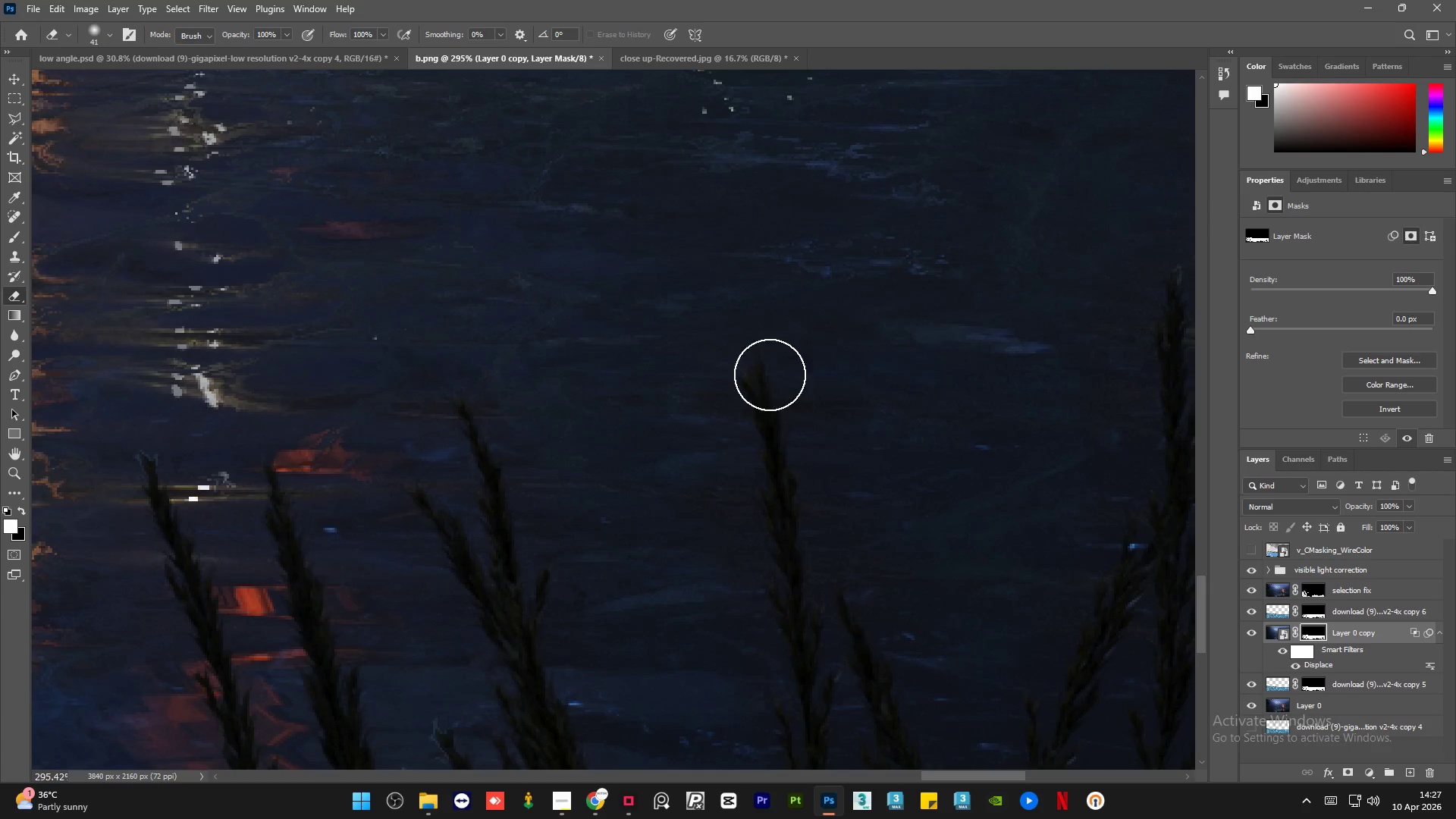 
left_click_drag(start_coordinate=[770, 375], to_coordinate=[789, 709])
 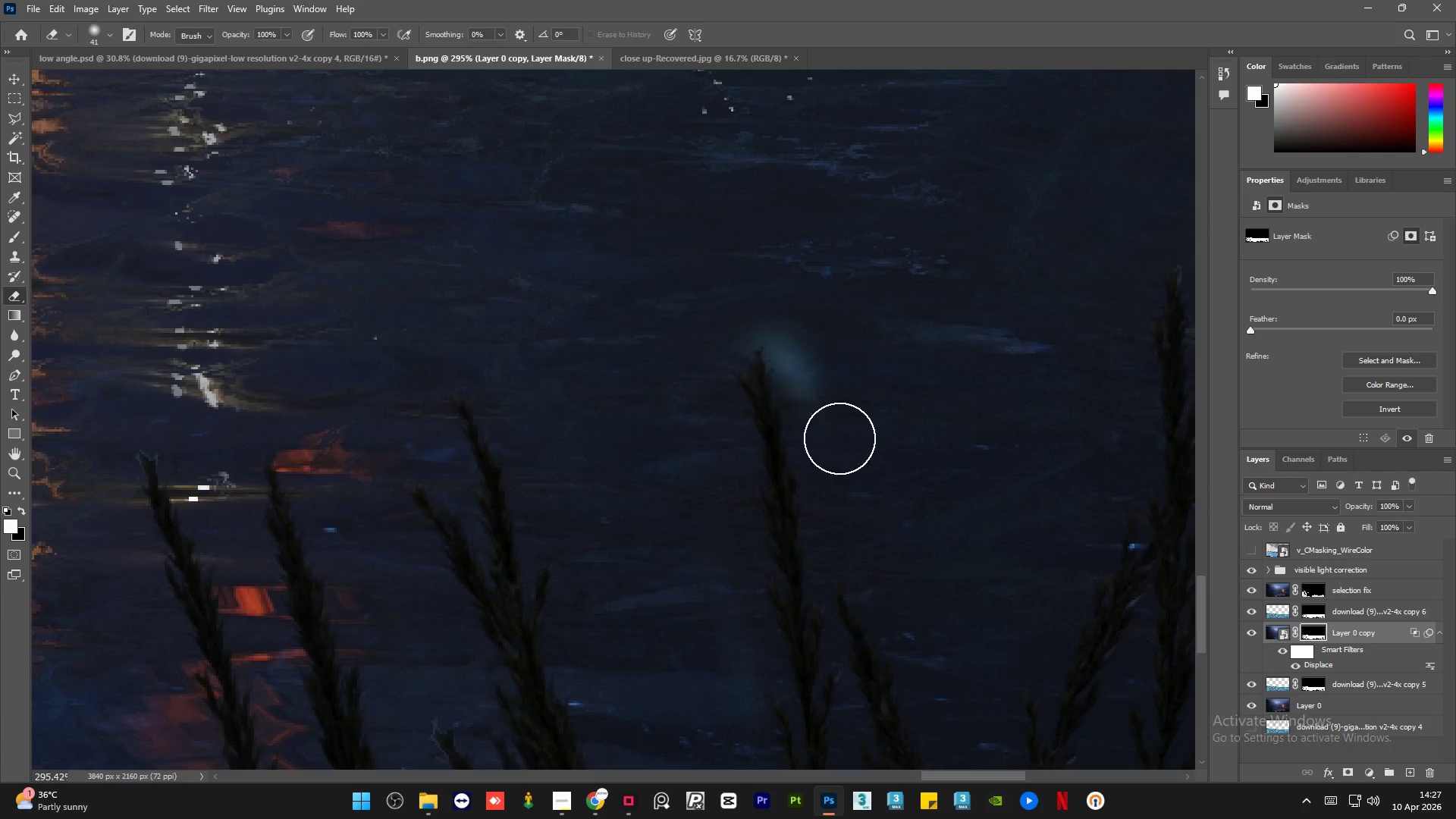 
key(Control+Z)
 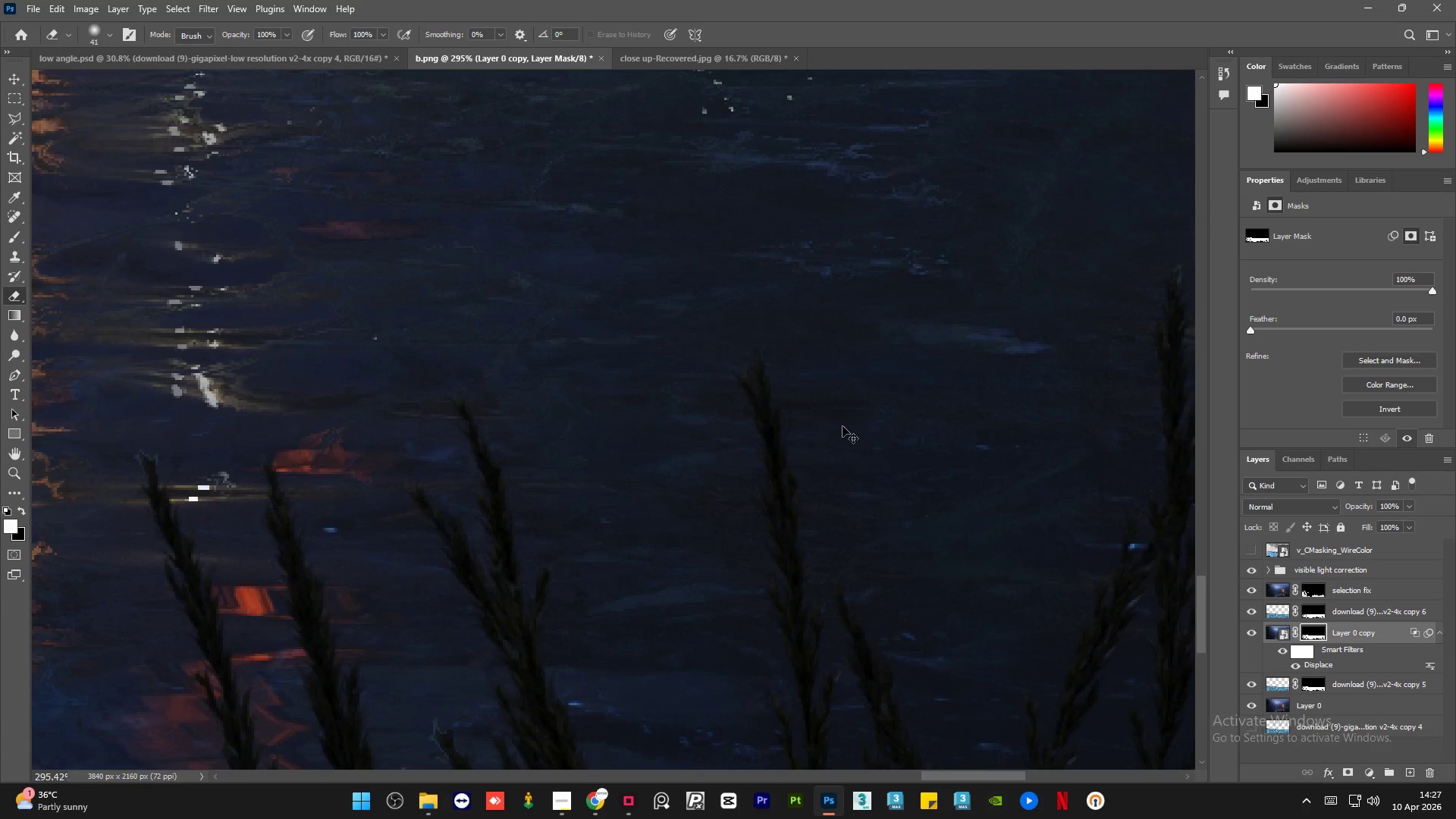 
key(Control+Z)
 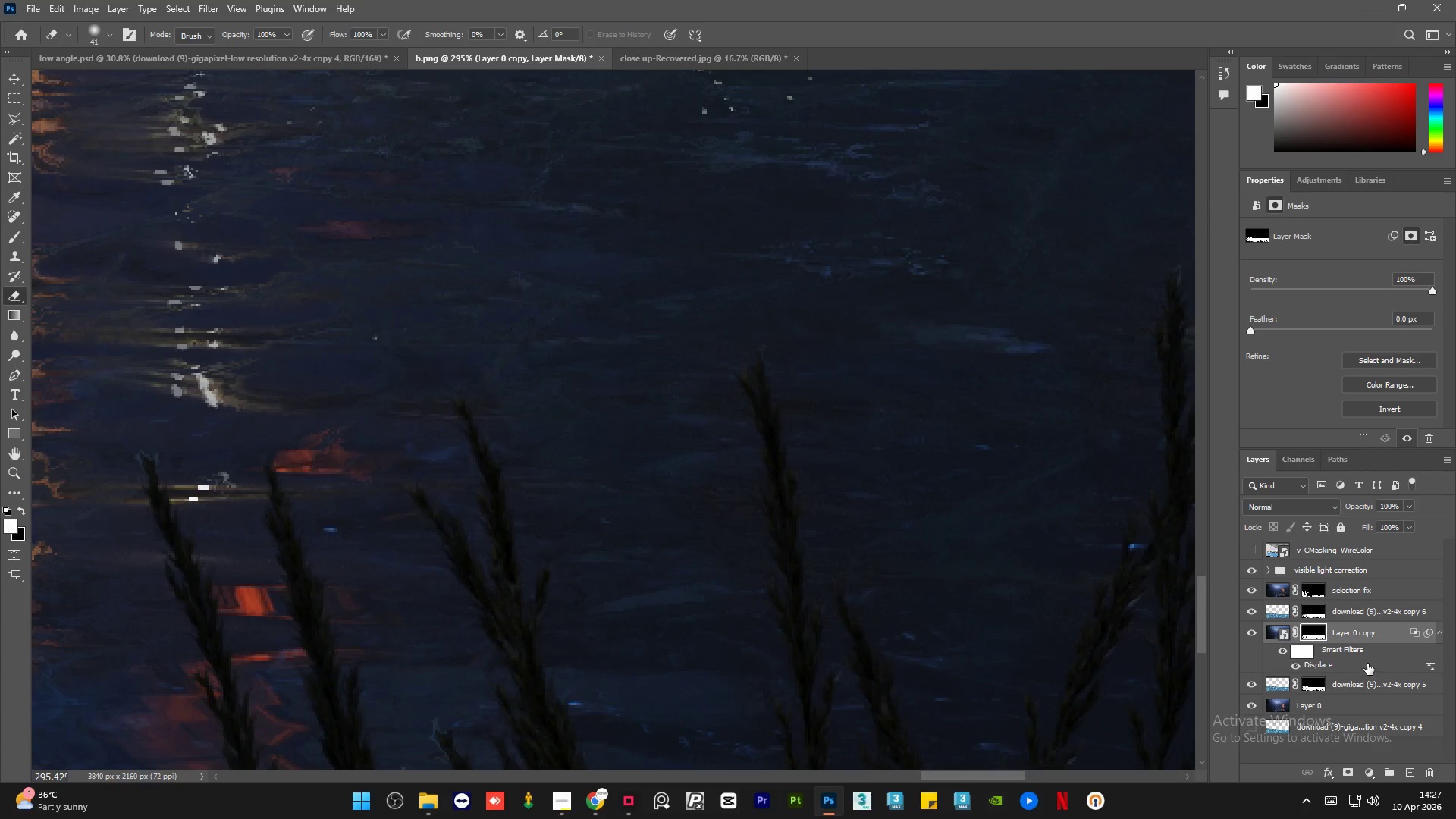 
left_click([1377, 686])
 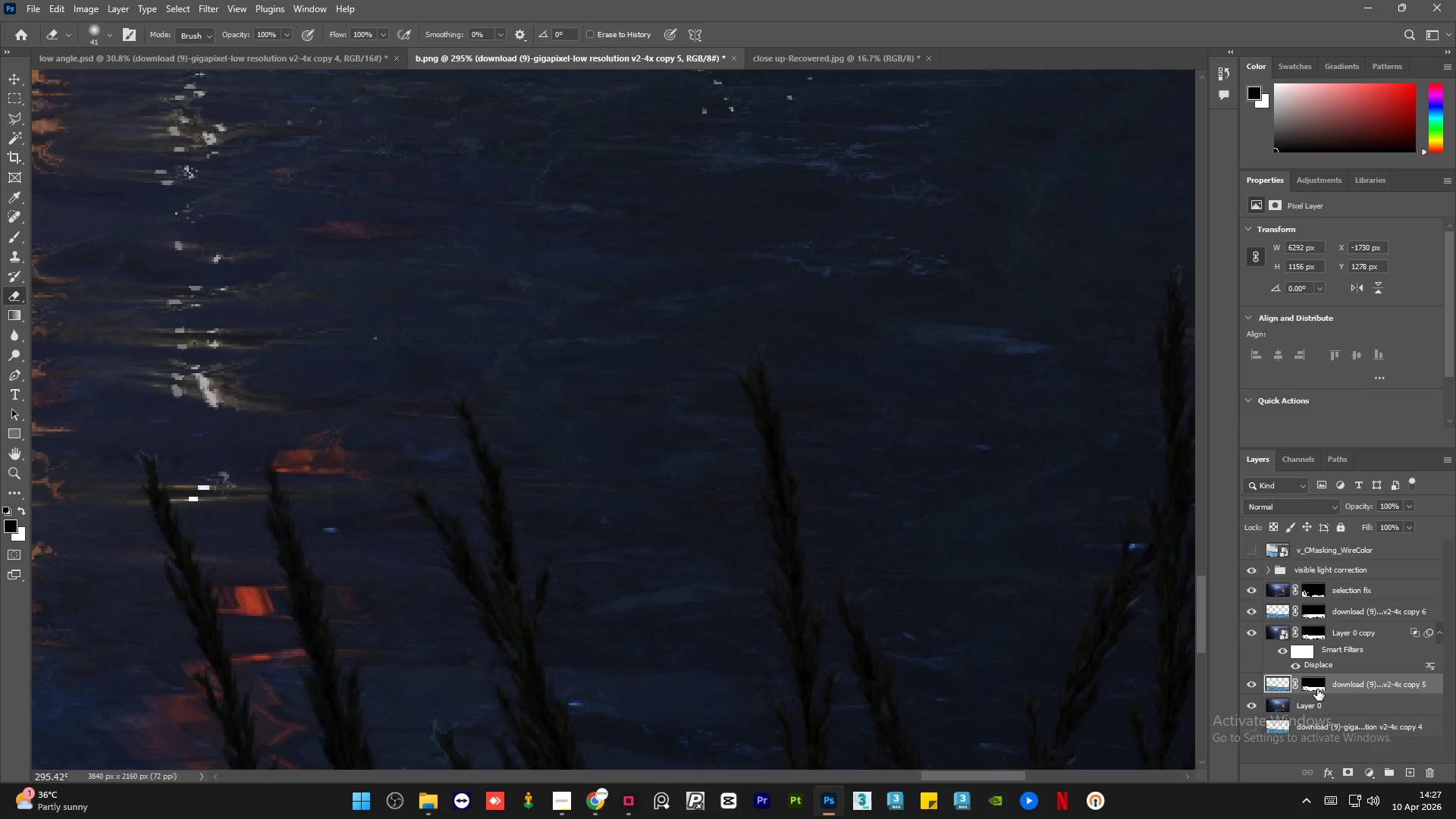 
left_click([1316, 689])
 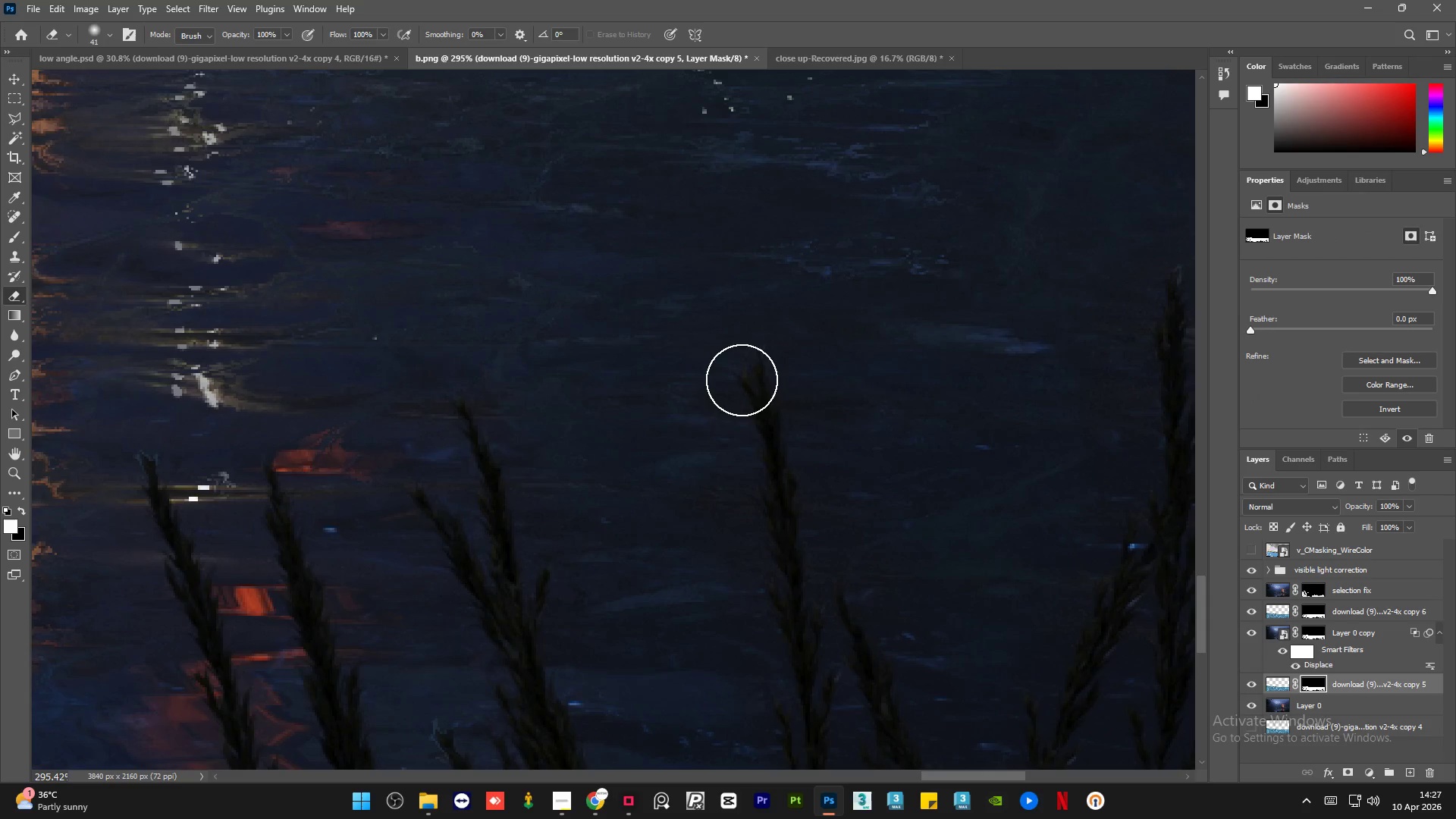 
left_click_drag(start_coordinate=[742, 372], to_coordinate=[793, 652])
 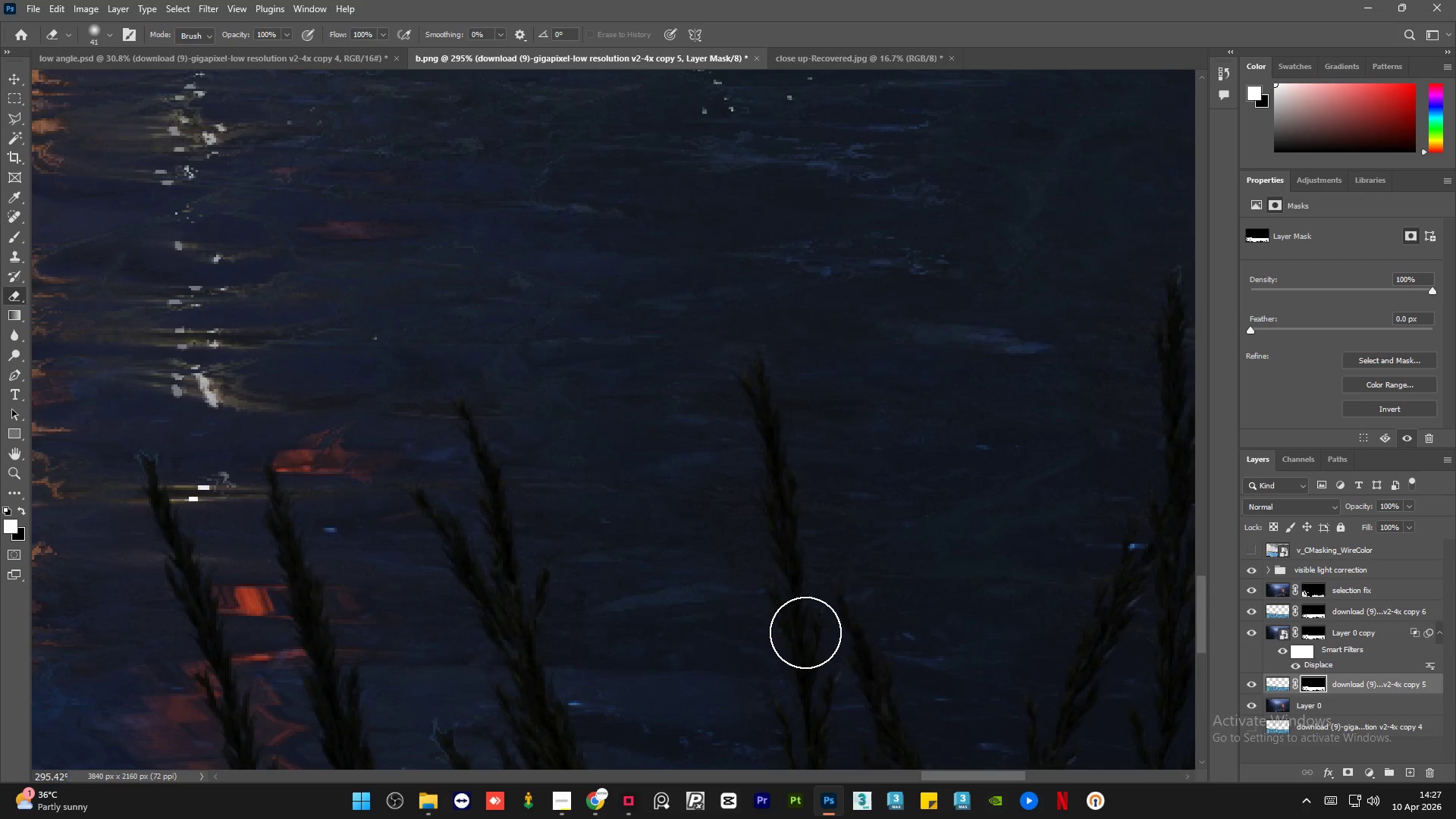 
key(Control+Z)
 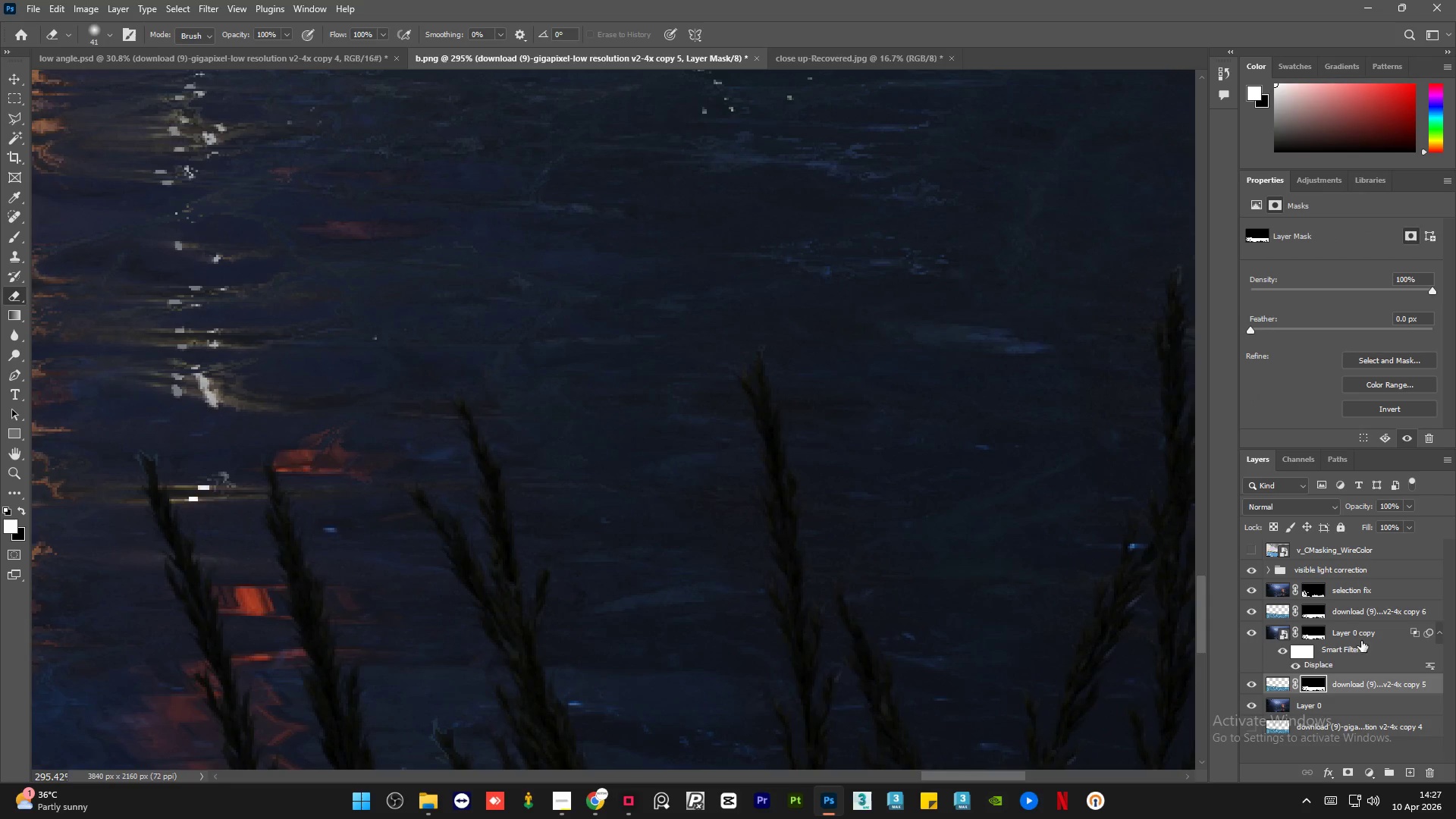 
left_click([1364, 616])
 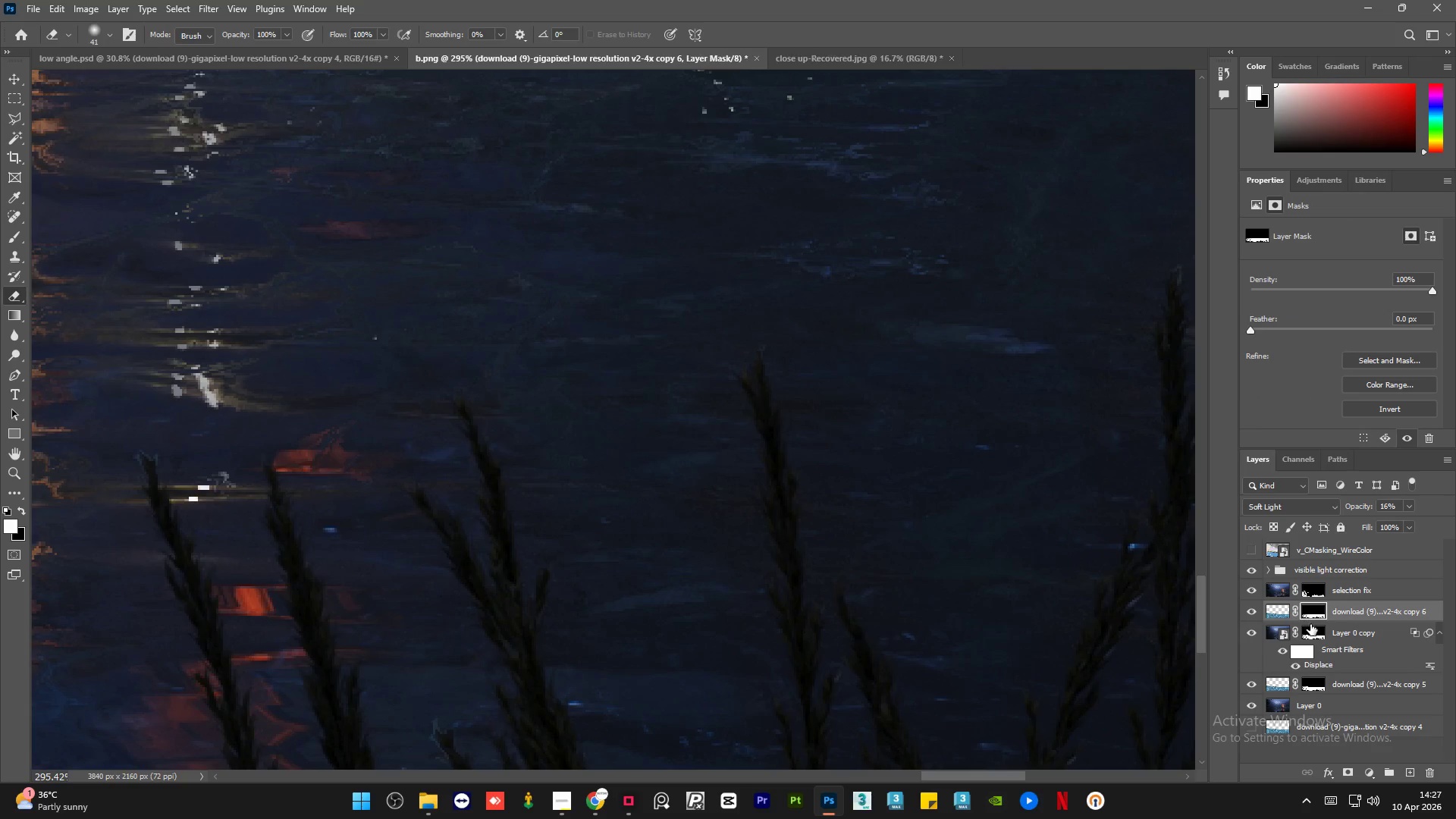 
double_click([1313, 635])
 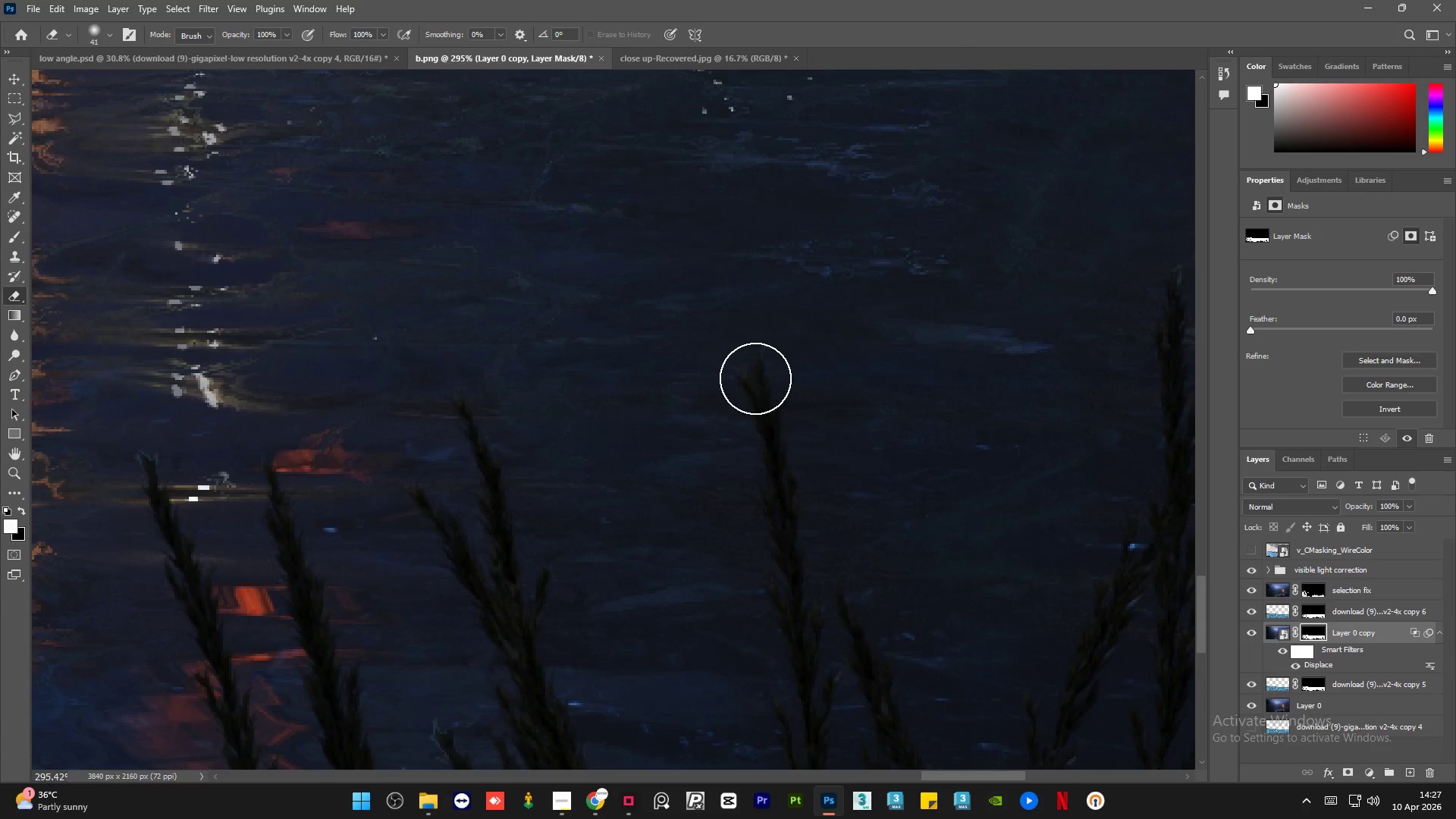 
left_click_drag(start_coordinate=[755, 372], to_coordinate=[786, 643])
 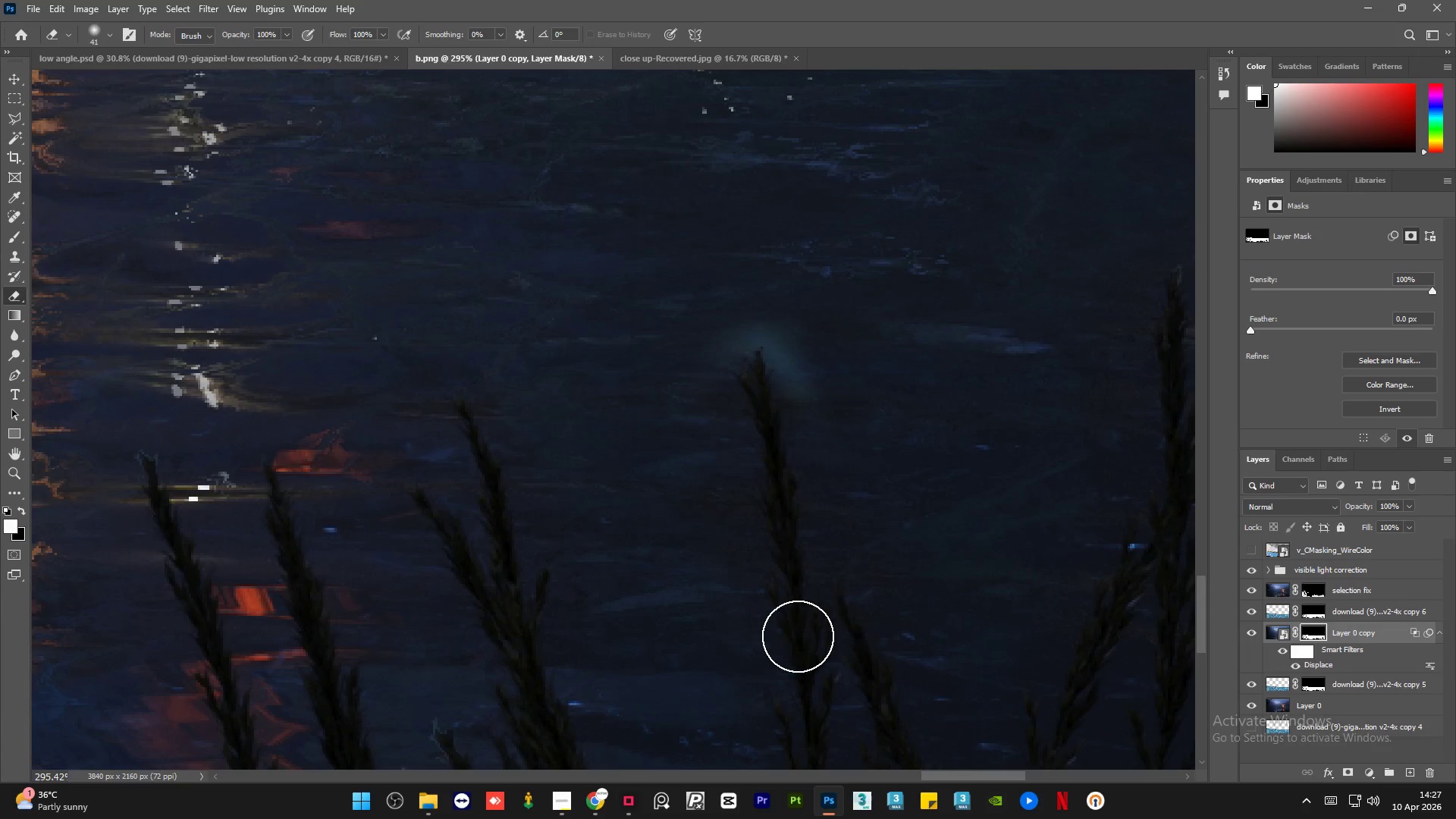 
key(Control+Z)
 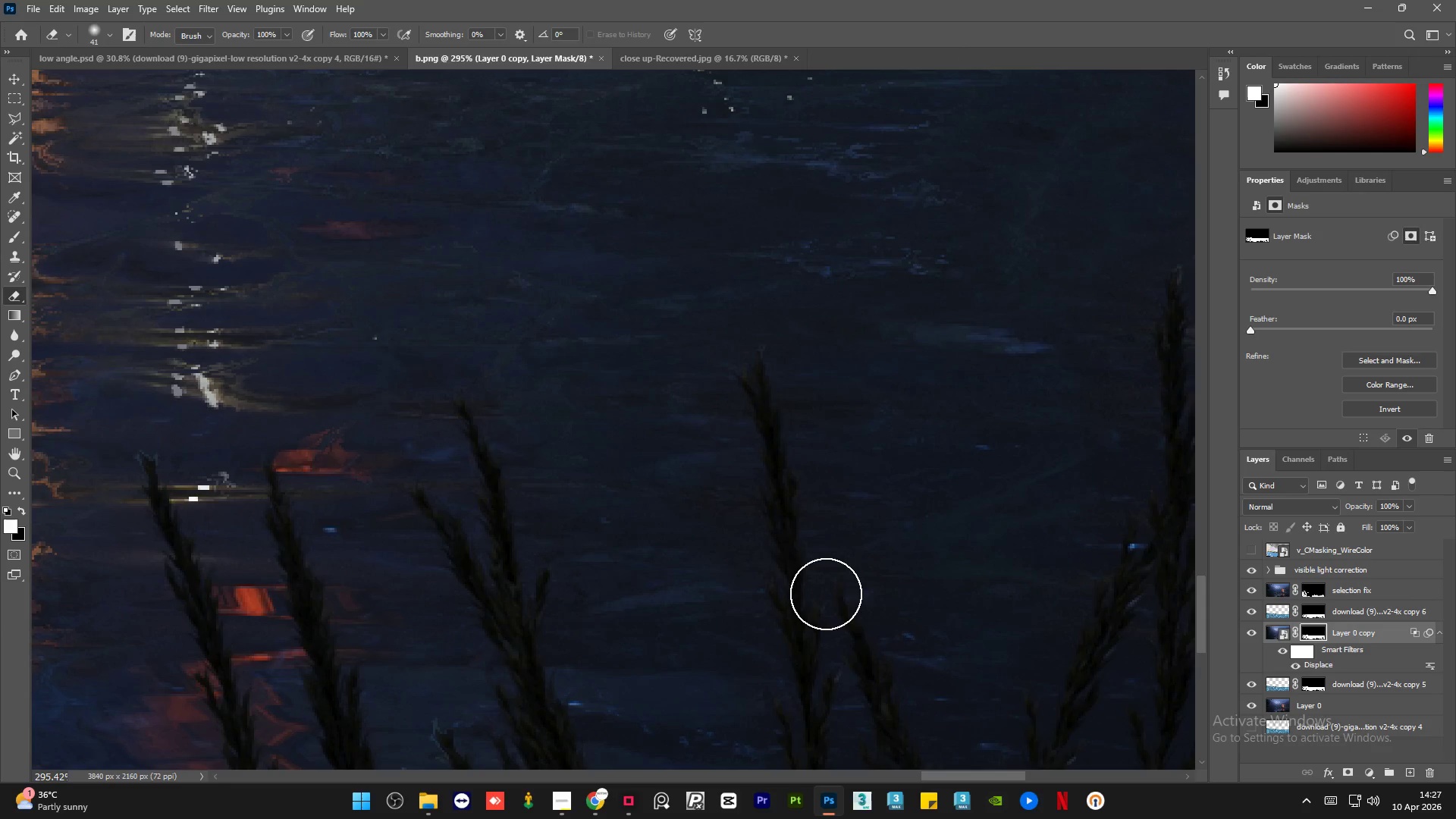 
key(X)
 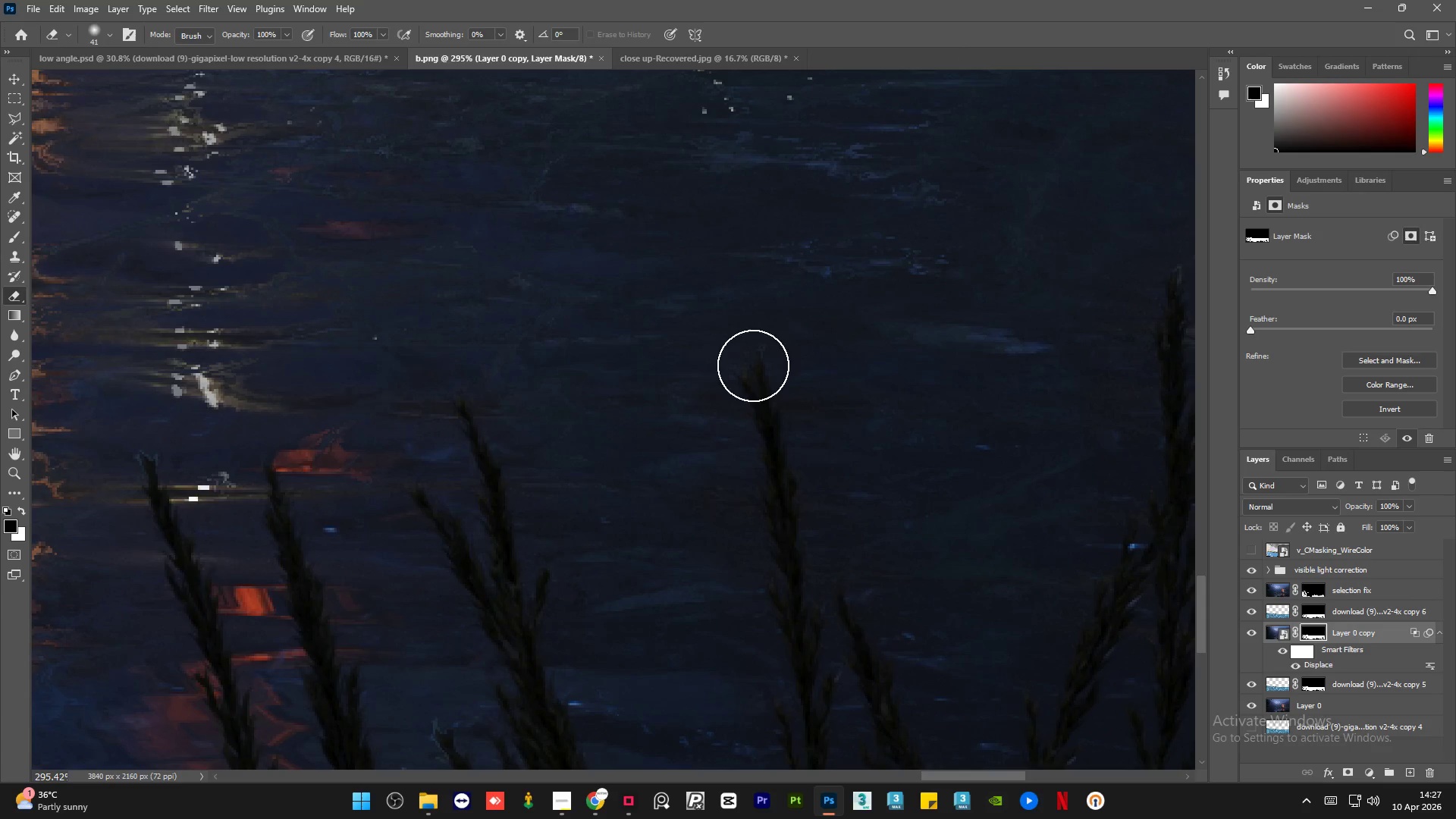 
left_click_drag(start_coordinate=[751, 362], to_coordinate=[795, 670])
 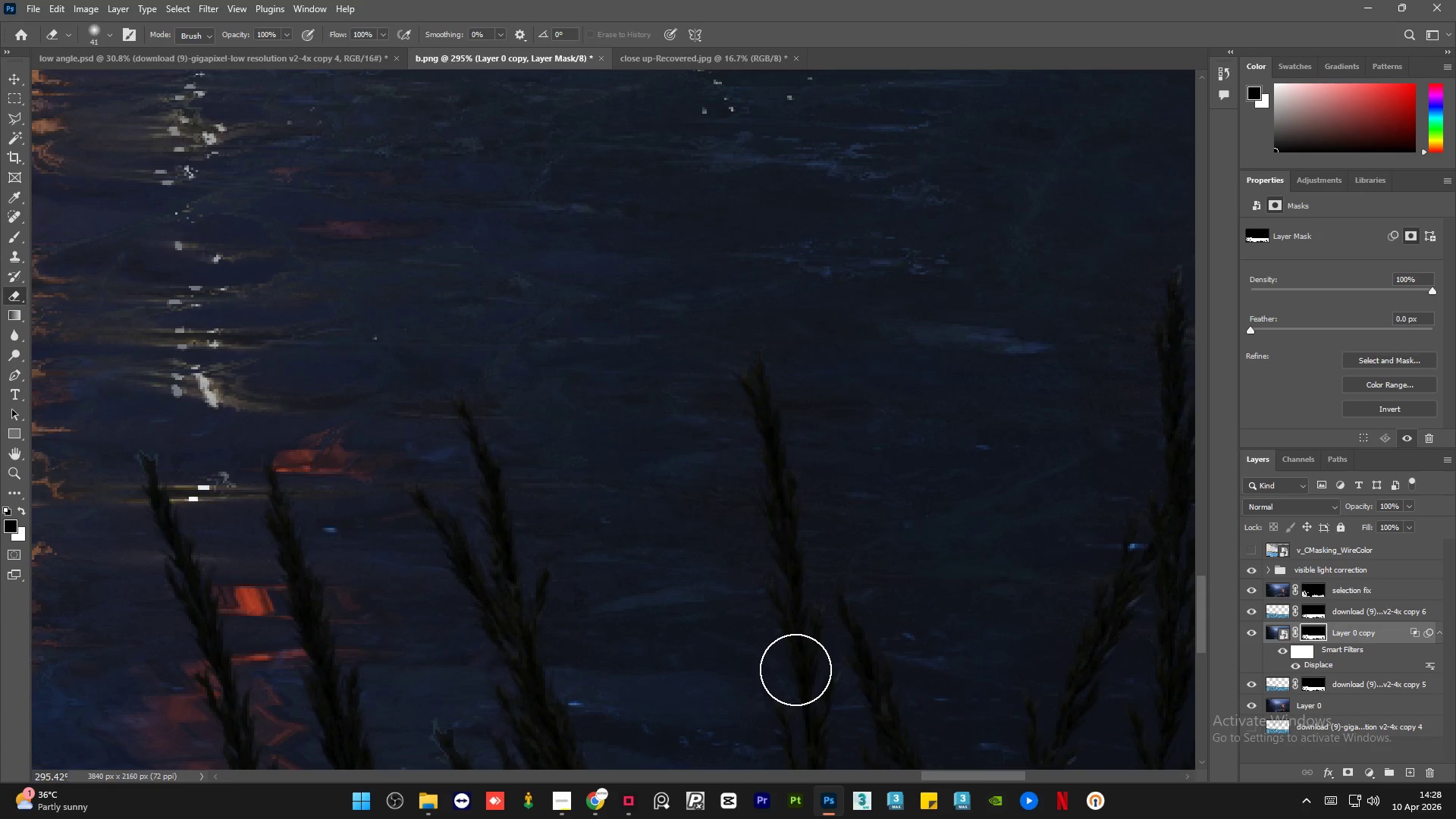 
key(Control+Z)
 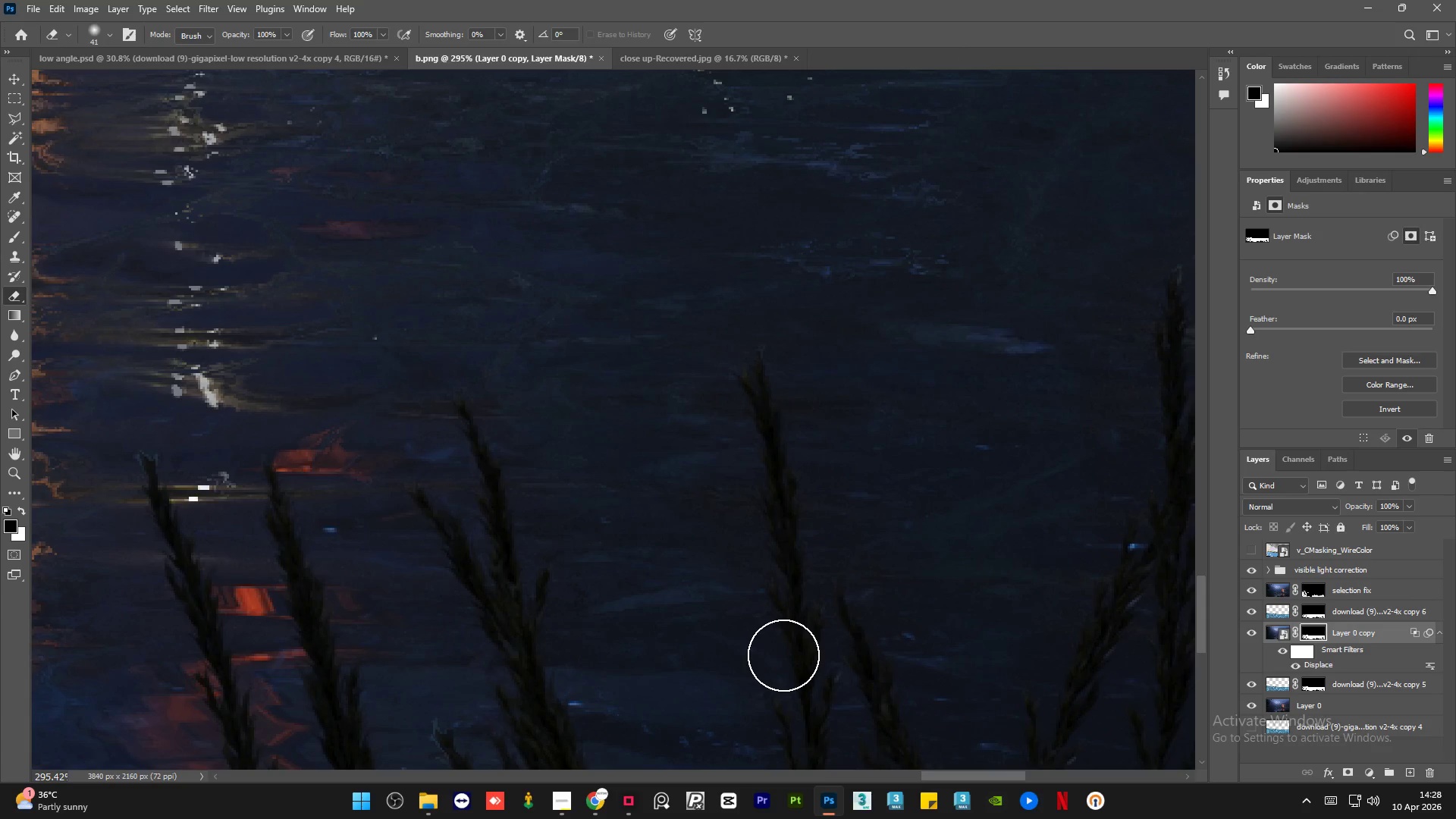 
hold_key(key=AltLeft, duration=1.12)
scroll: coordinate [758, 561], scroll_direction: down, amount: 10.0
 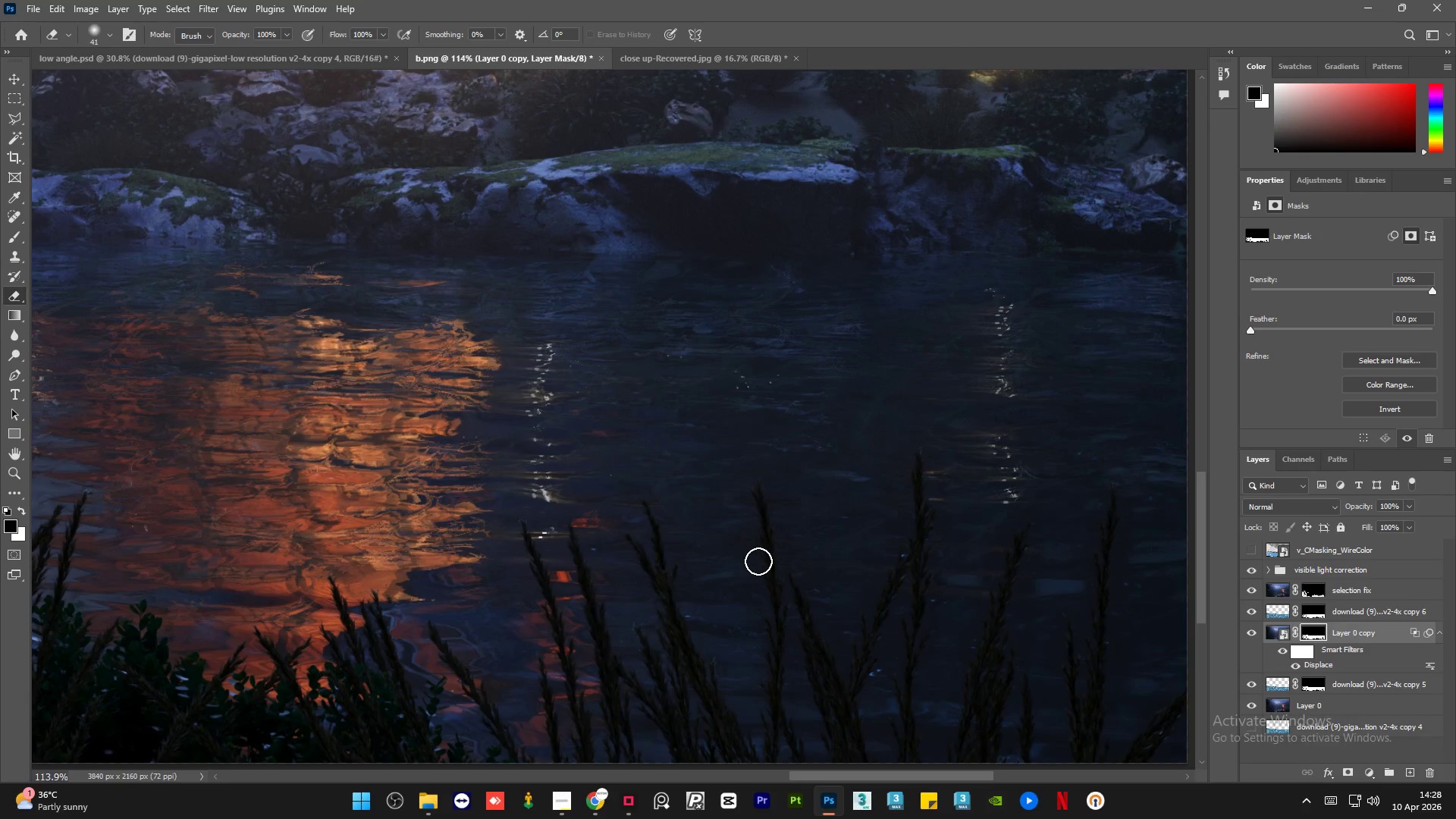 
hold_key(key=AltLeft, duration=1.5)
 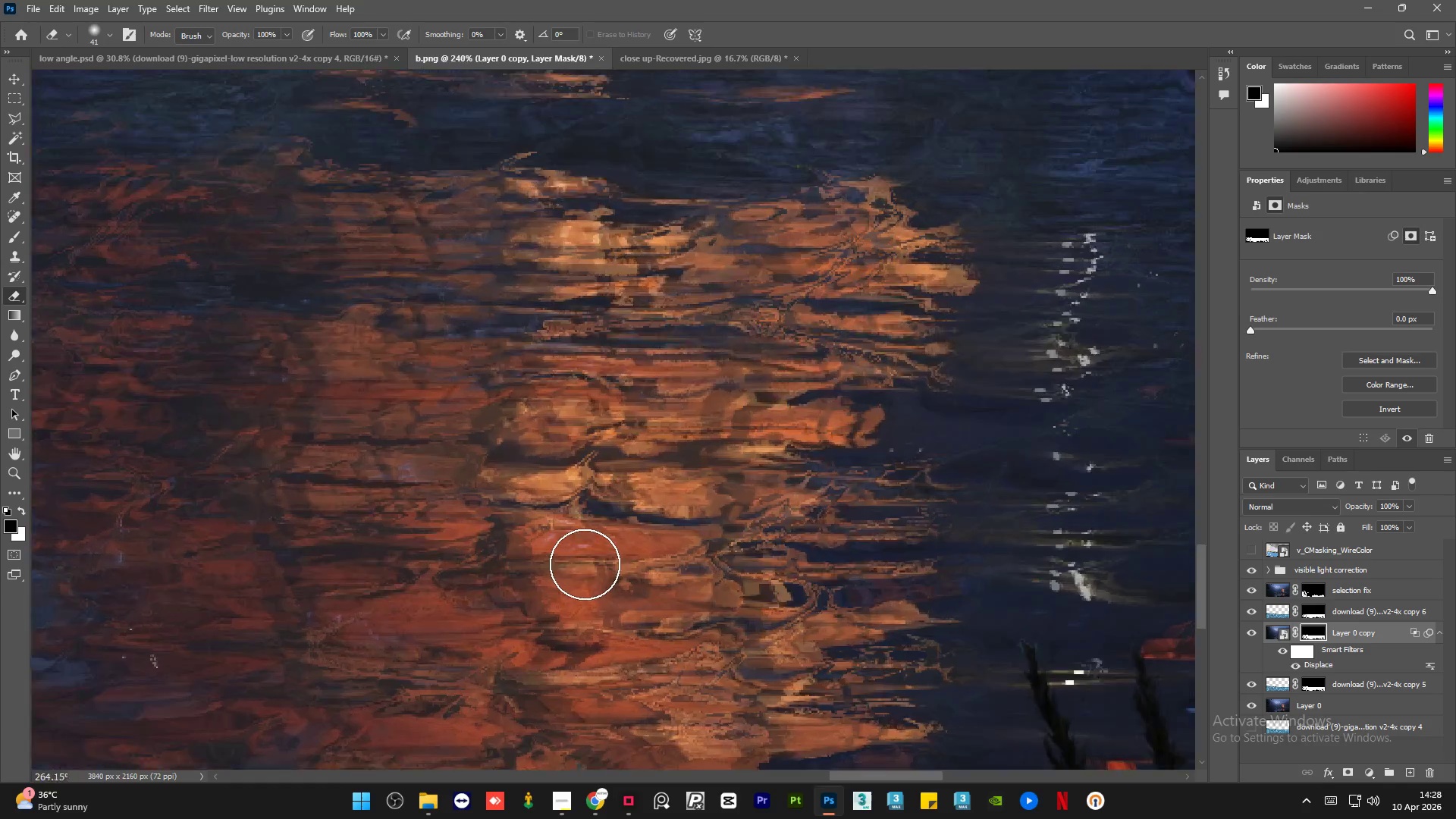 
hold_key(key=AltLeft, duration=1.5)
 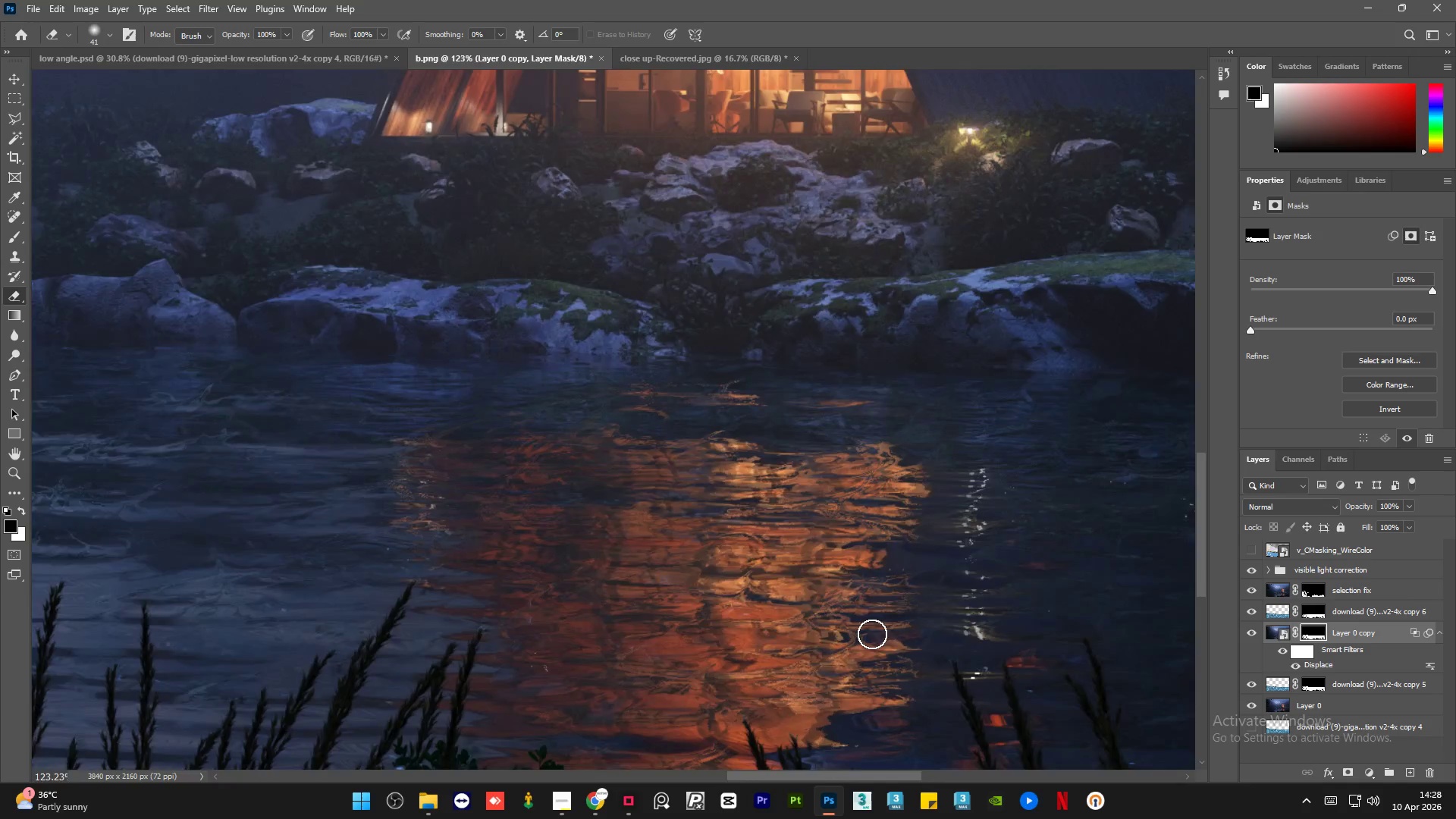 
scroll: coordinate [331, 464], scroll_direction: up, amount: 6.0
 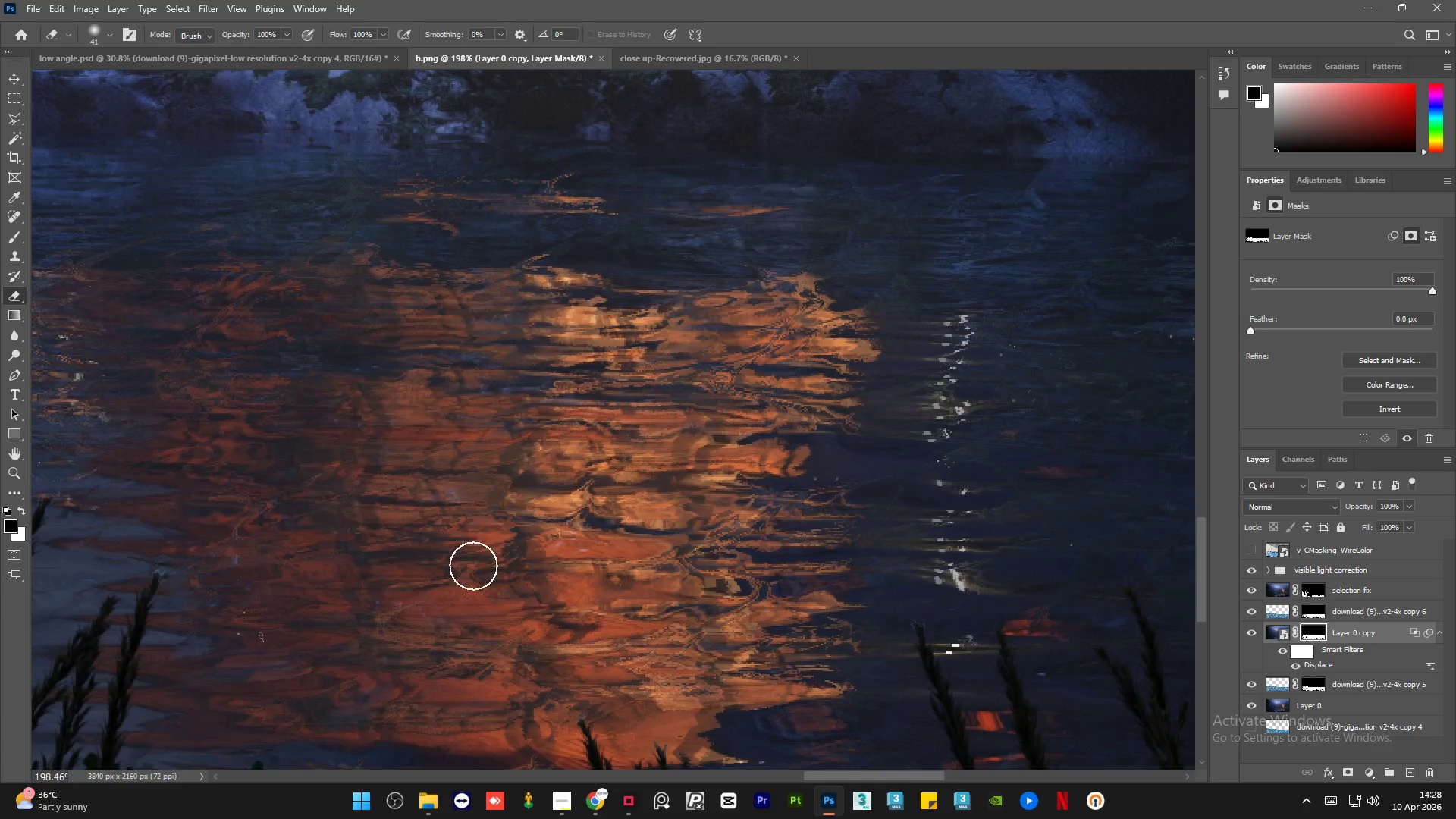 
hold_key(key=AltLeft, duration=1.5)
scroll: coordinate [828, 654], scroll_direction: down, amount: 5.0
 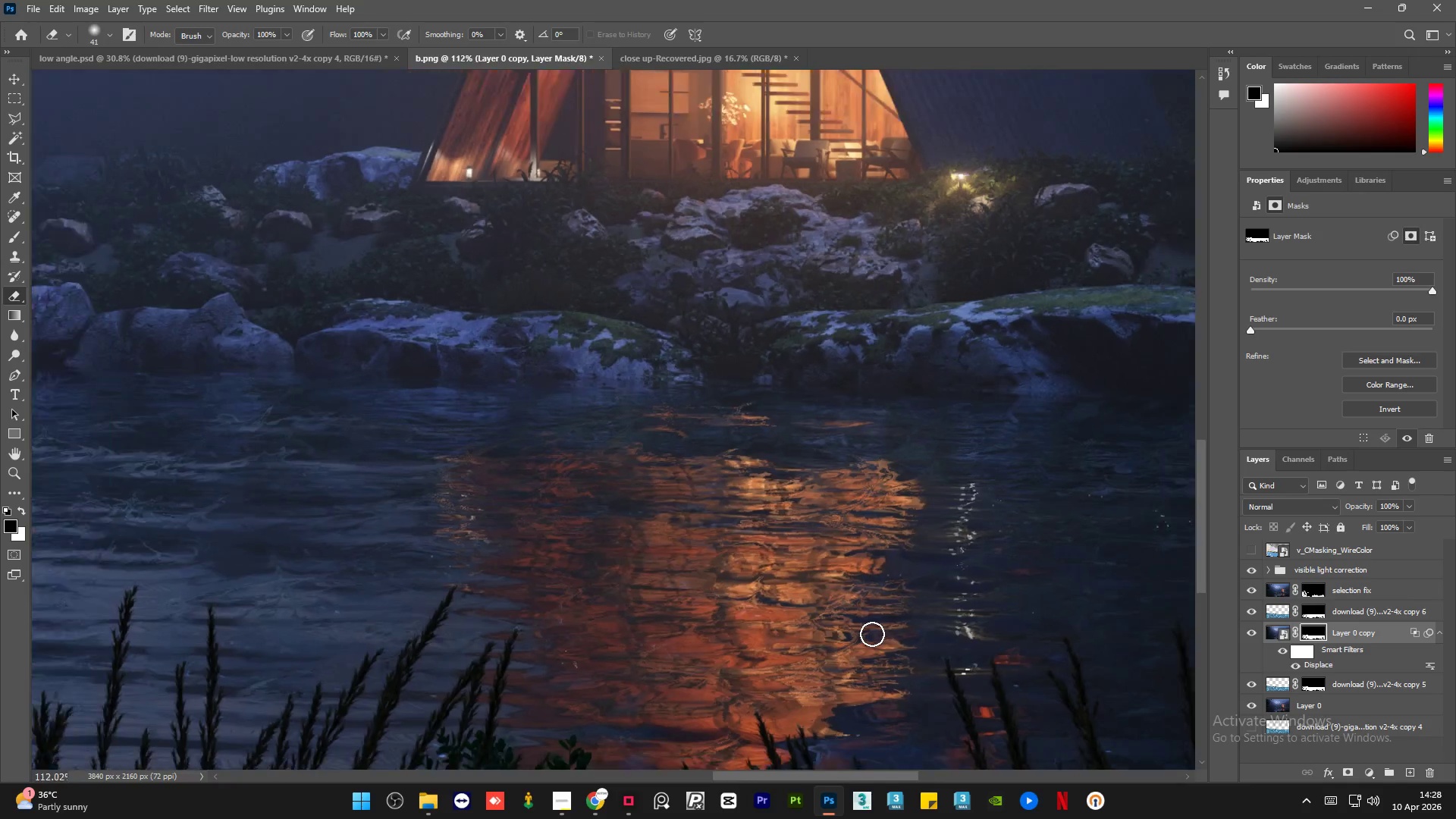 
hold_key(key=AltLeft, duration=1.52)
 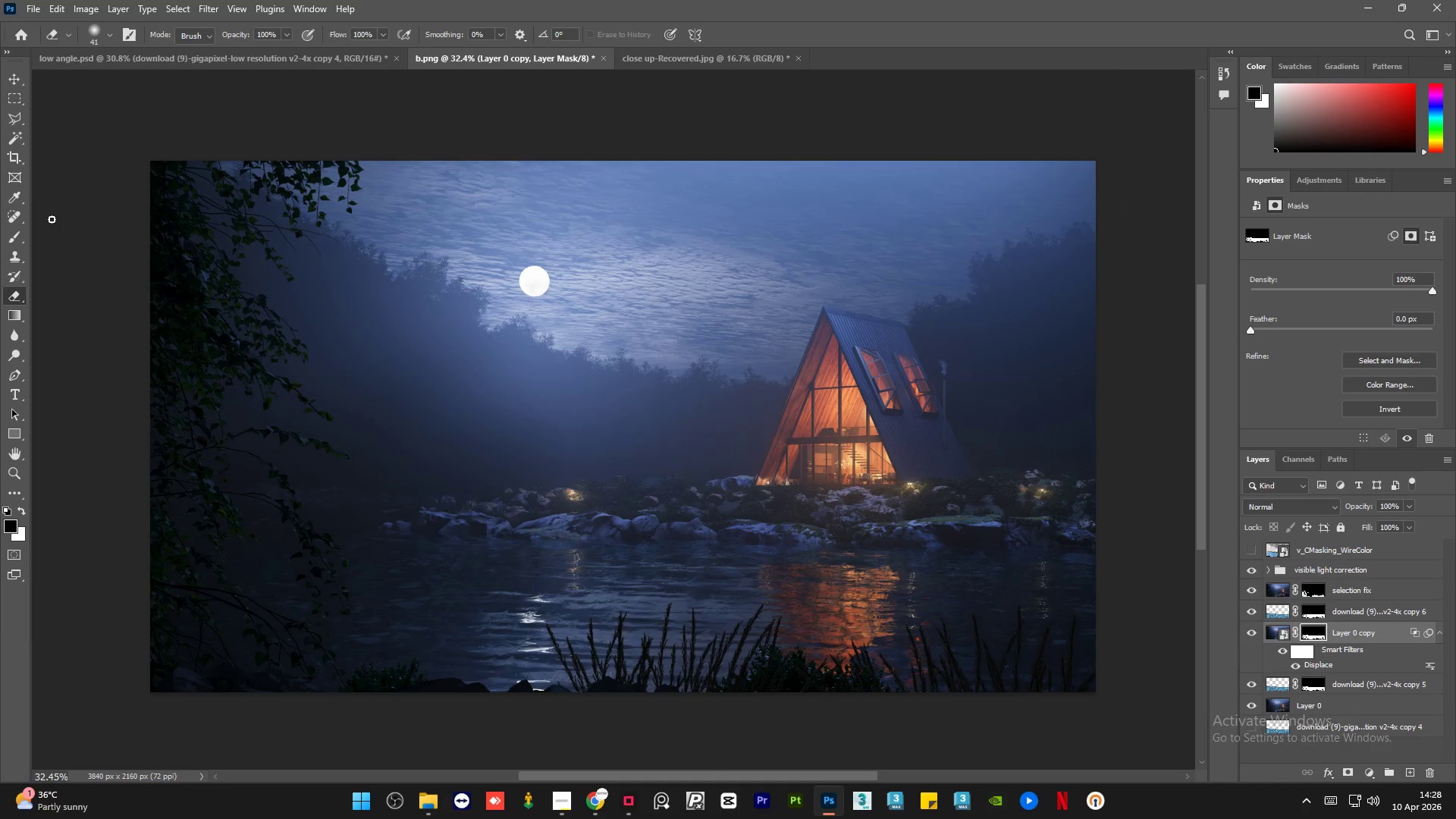 
scroll: coordinate [651, 560], scroll_direction: down, amount: 14.0
 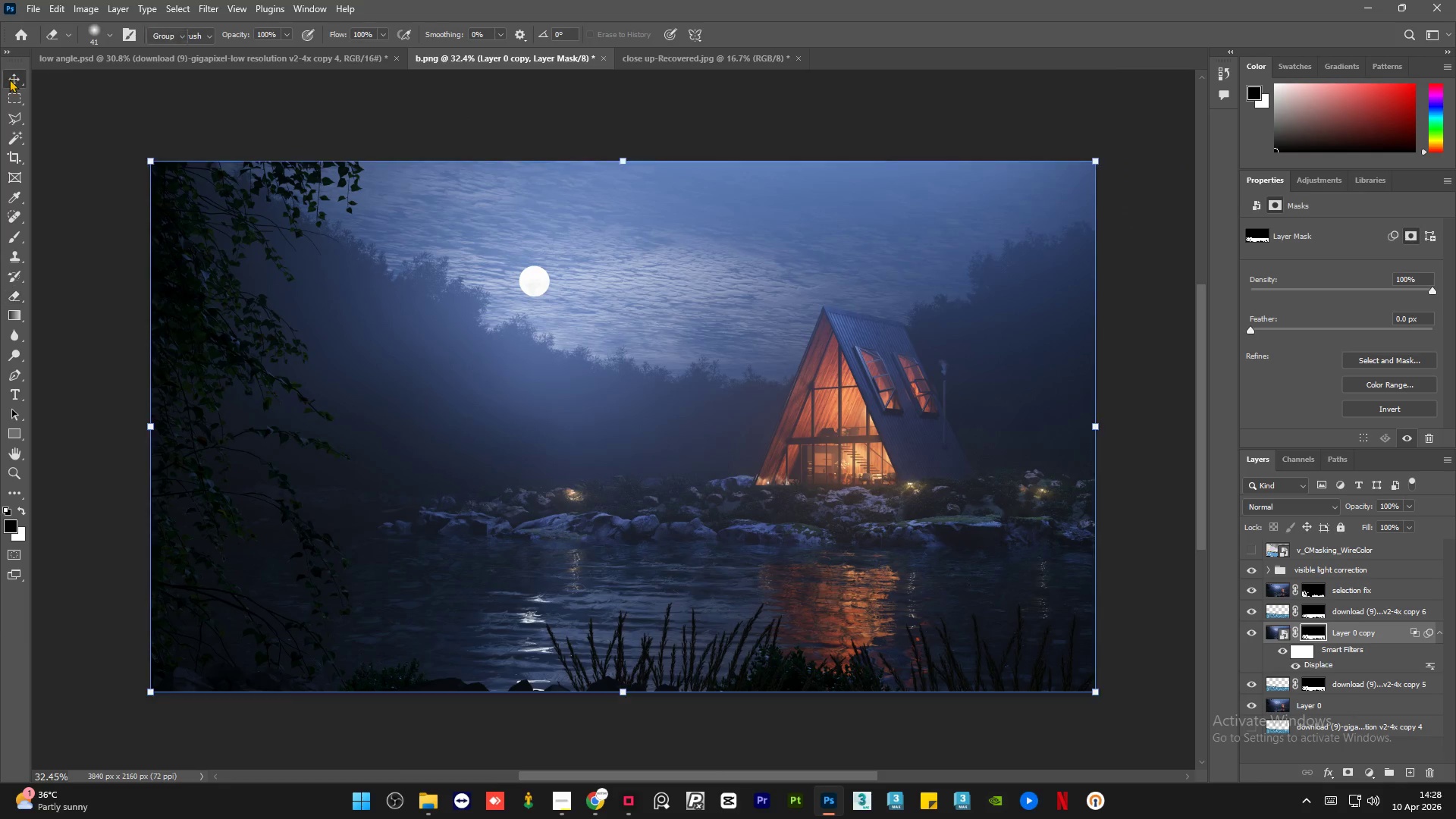 
double_click([65, 242])
 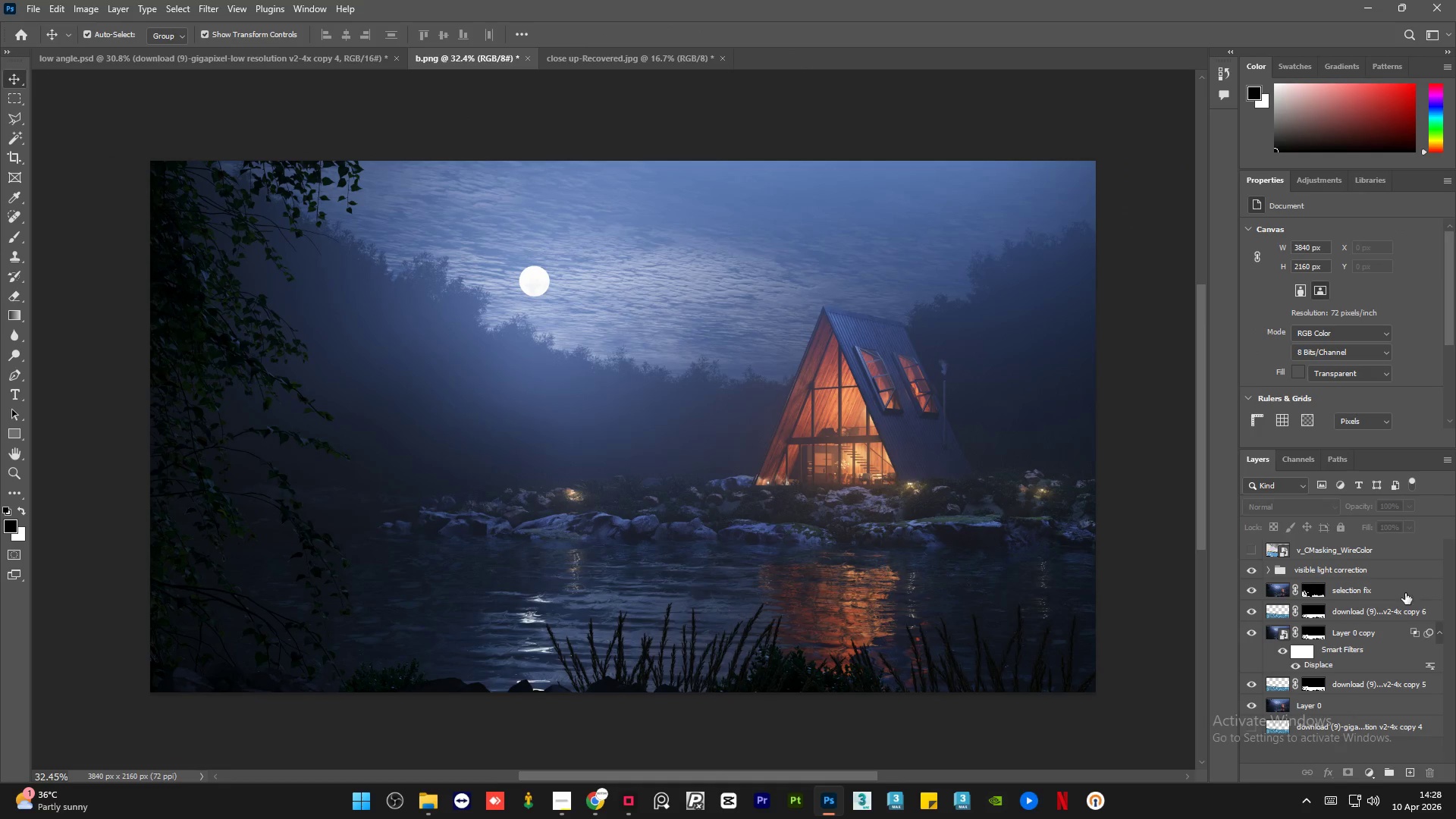 
left_click([1407, 612])
 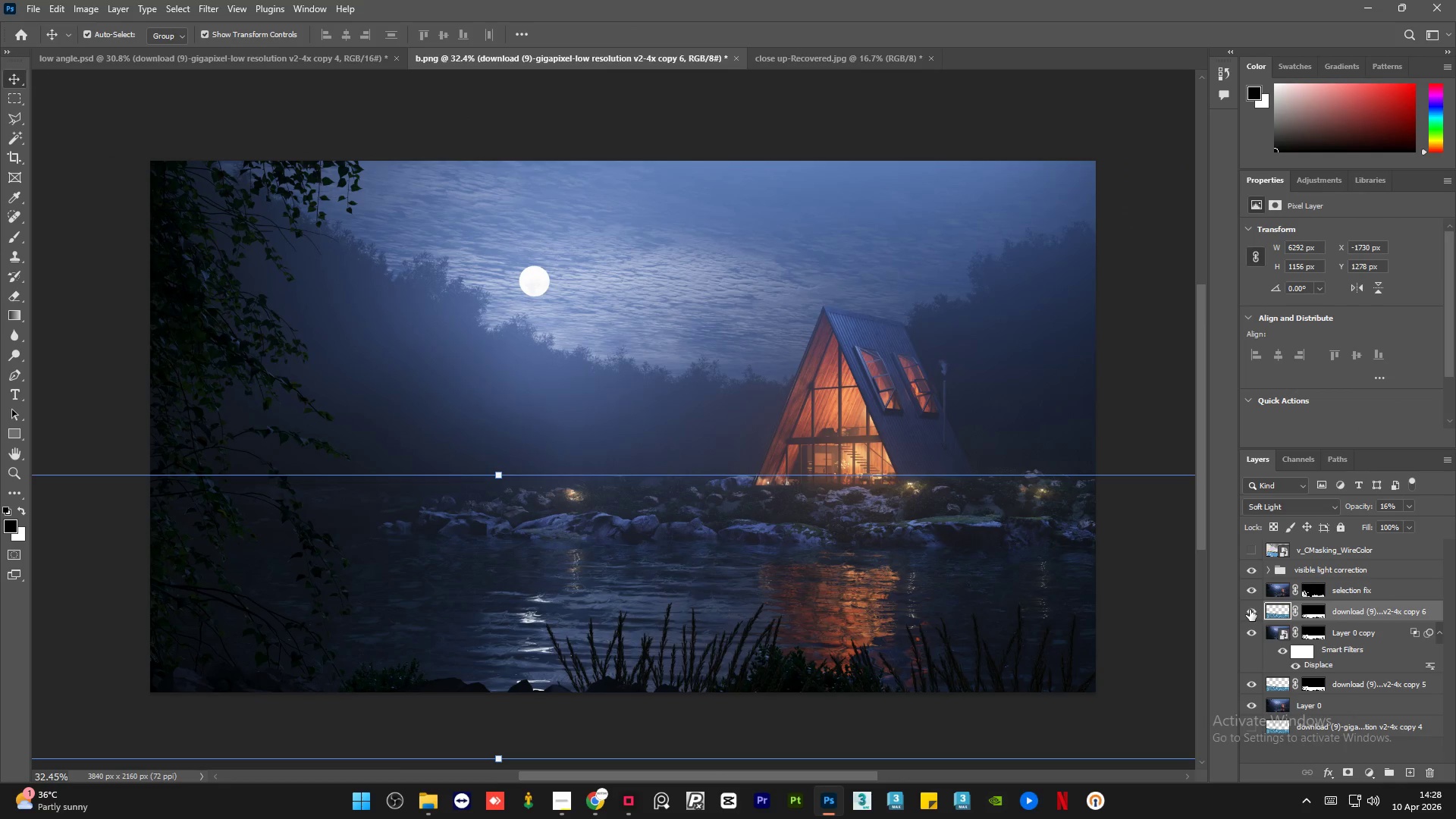 
left_click([1250, 609])
 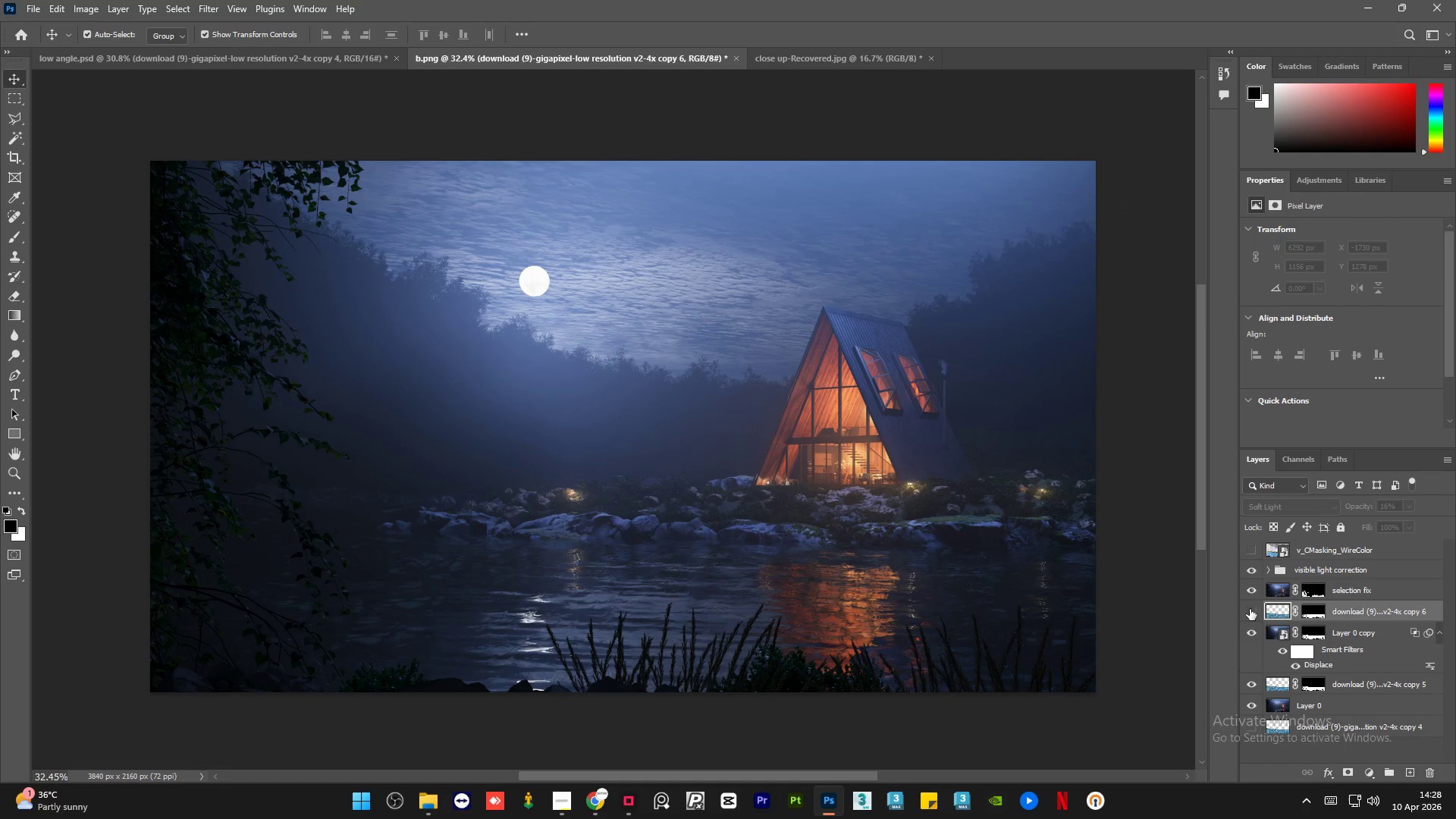 
left_click([1250, 609])
 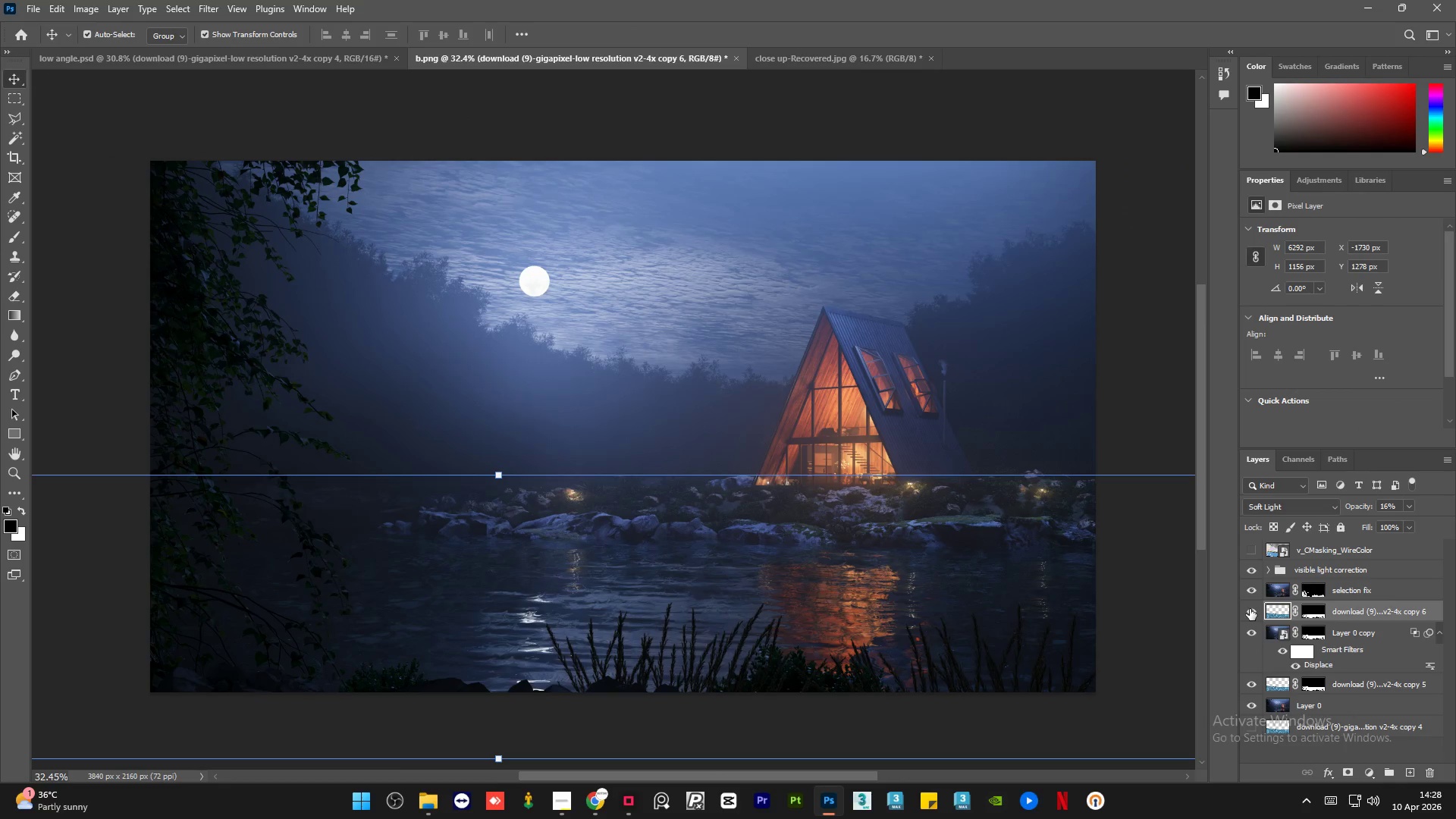 
left_click([1250, 609])
 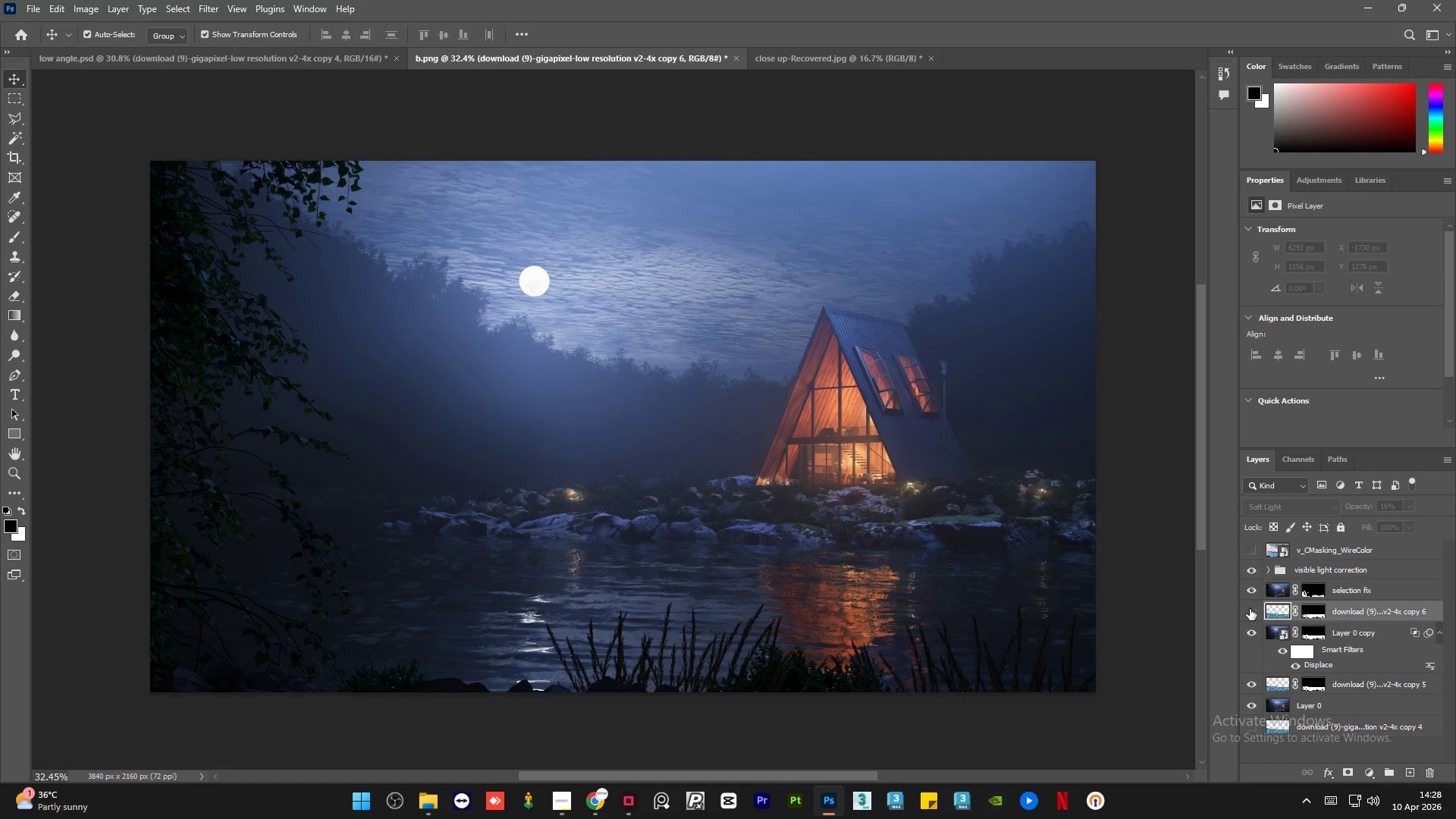 
left_click([1250, 609])
 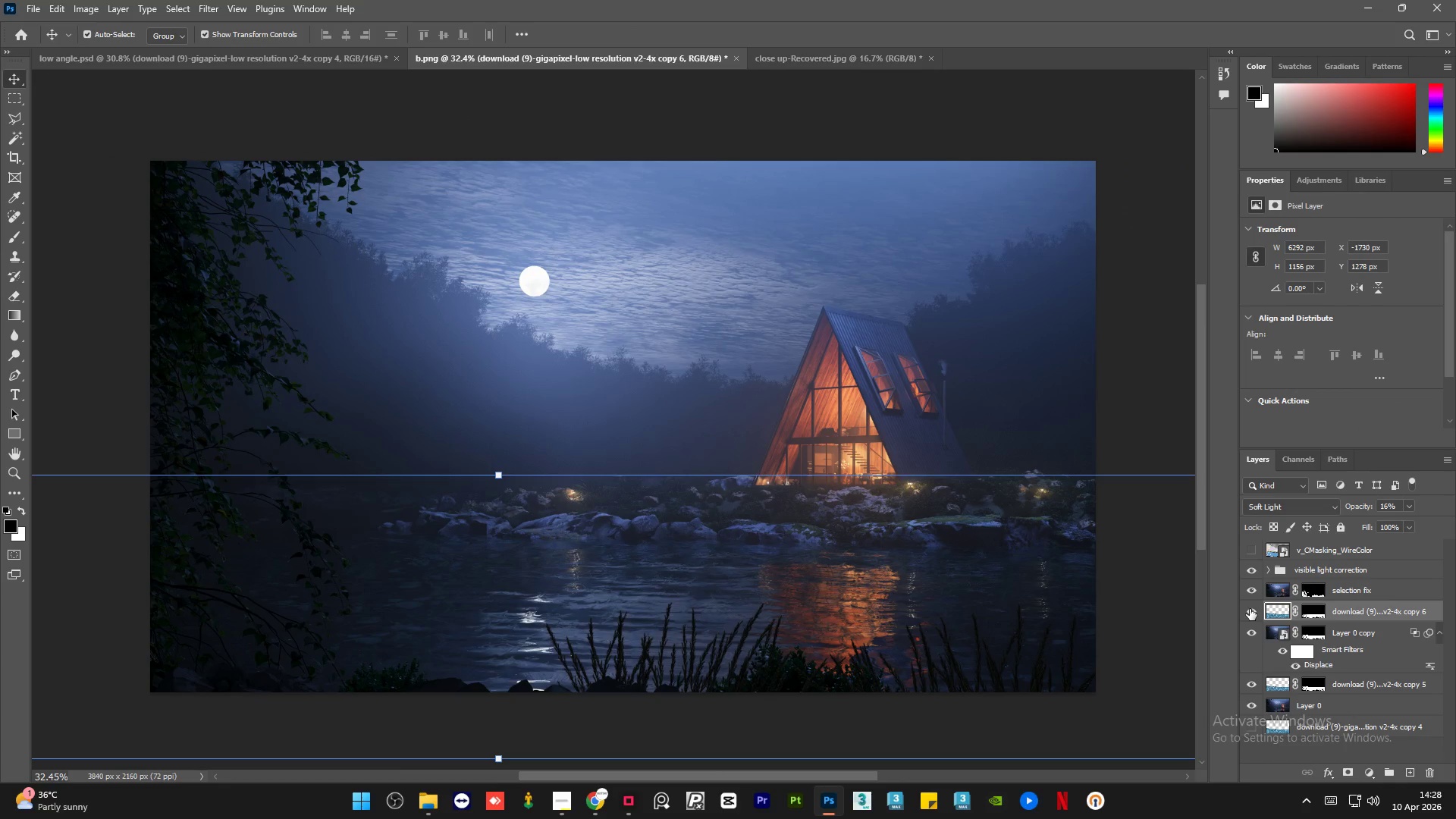 
left_click([1250, 609])
 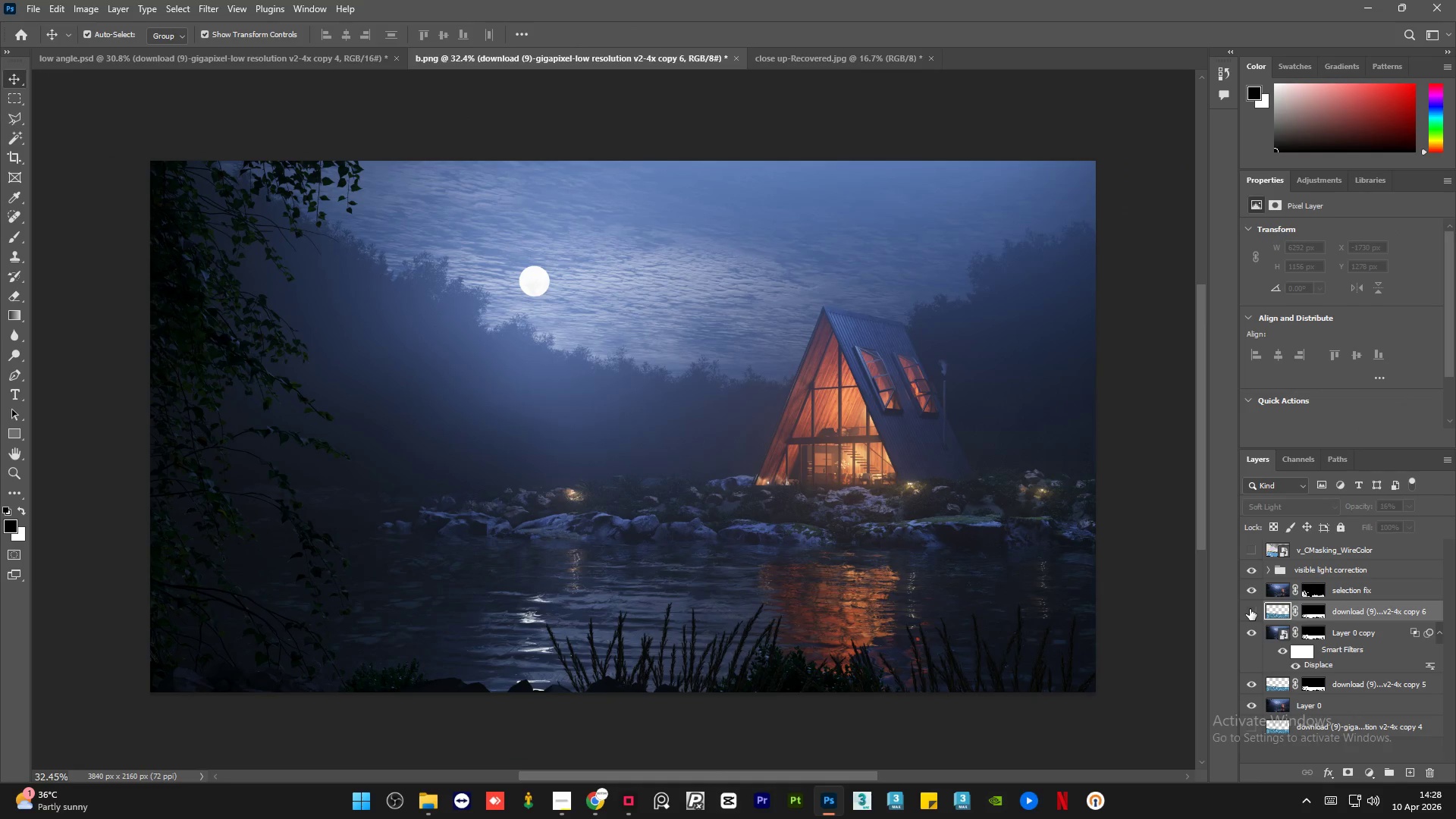 
left_click([1250, 609])
 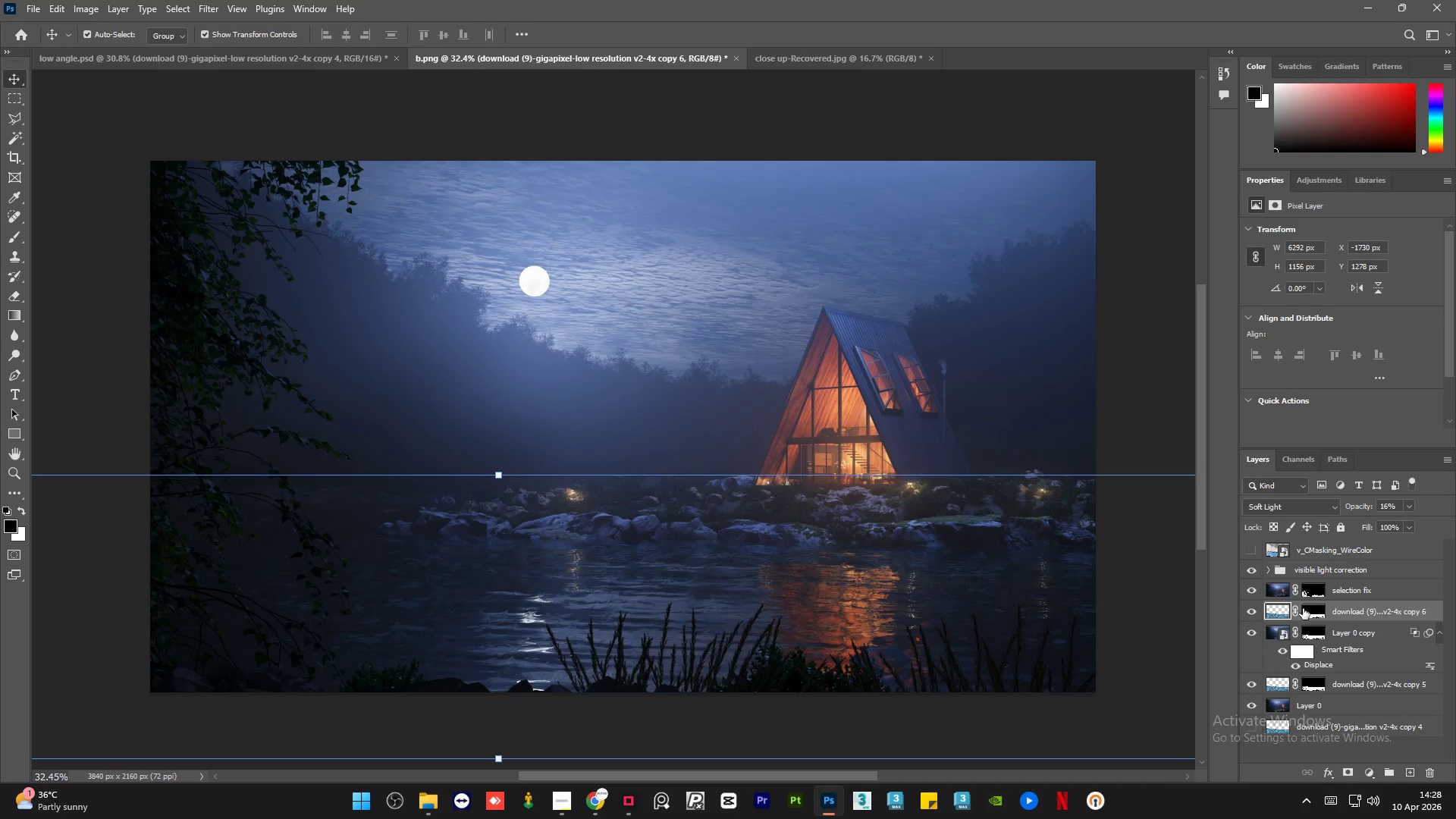 
left_click([1310, 612])
 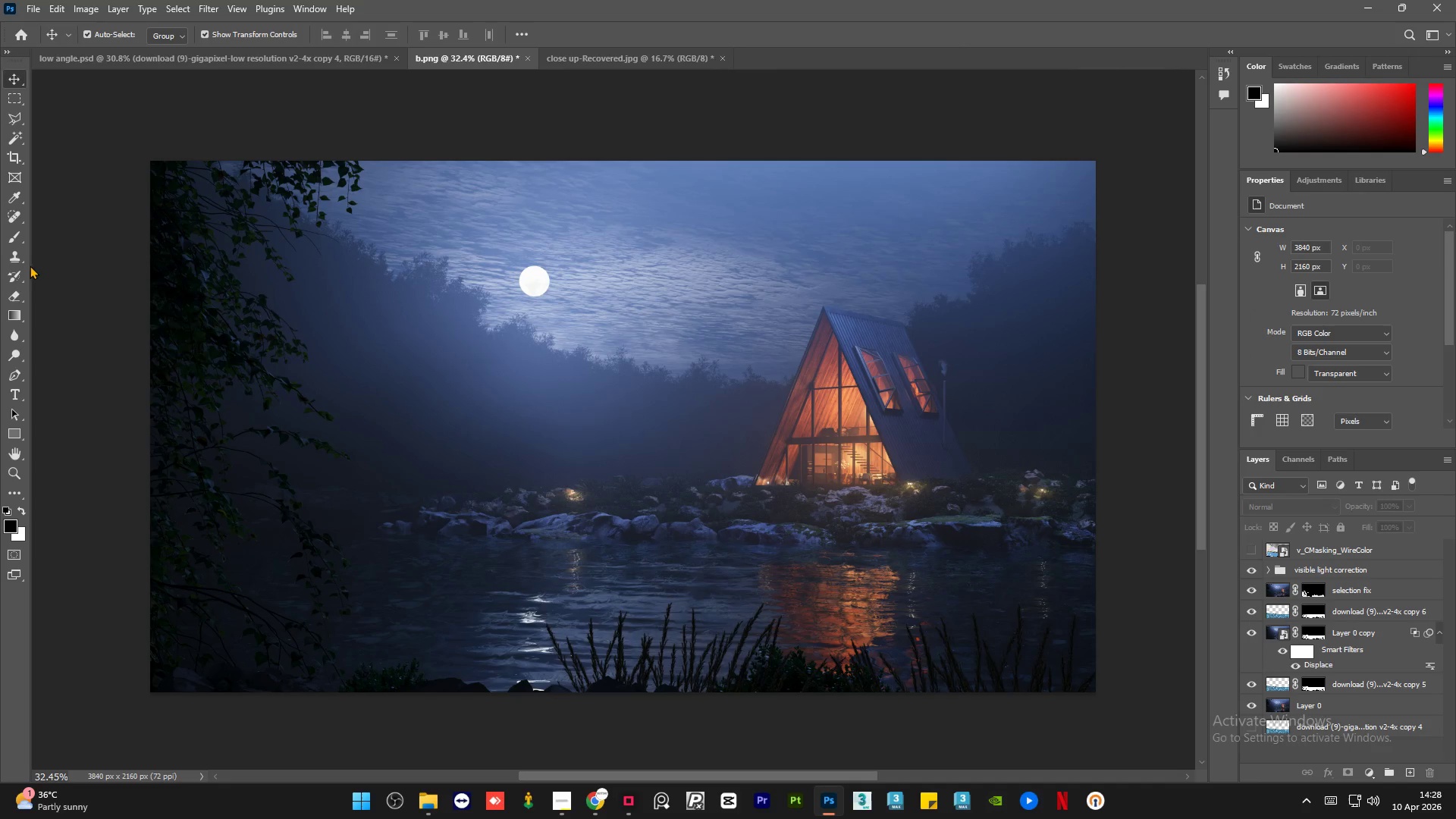 
left_click([15, 292])
 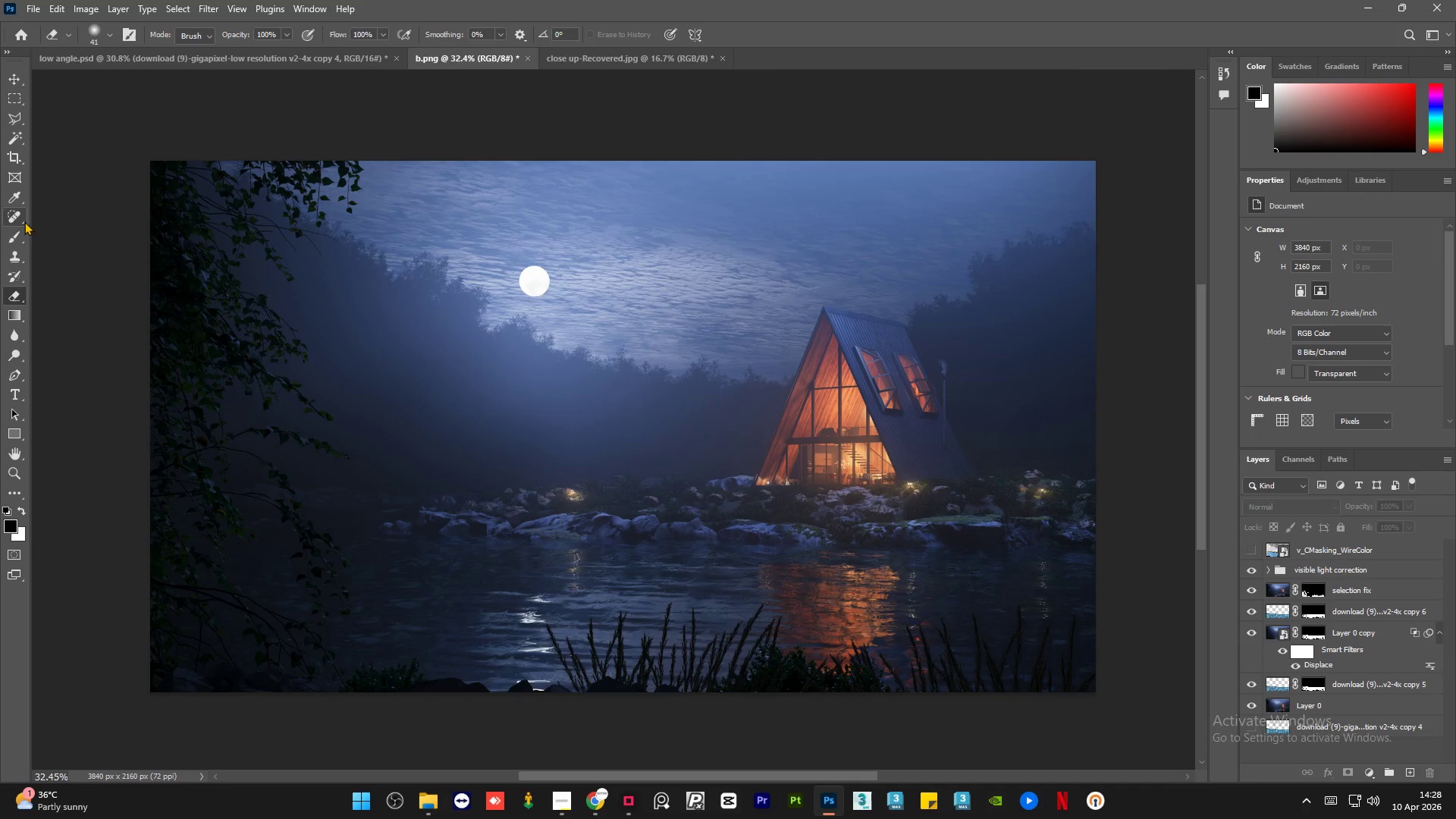 
left_click([11, 237])
 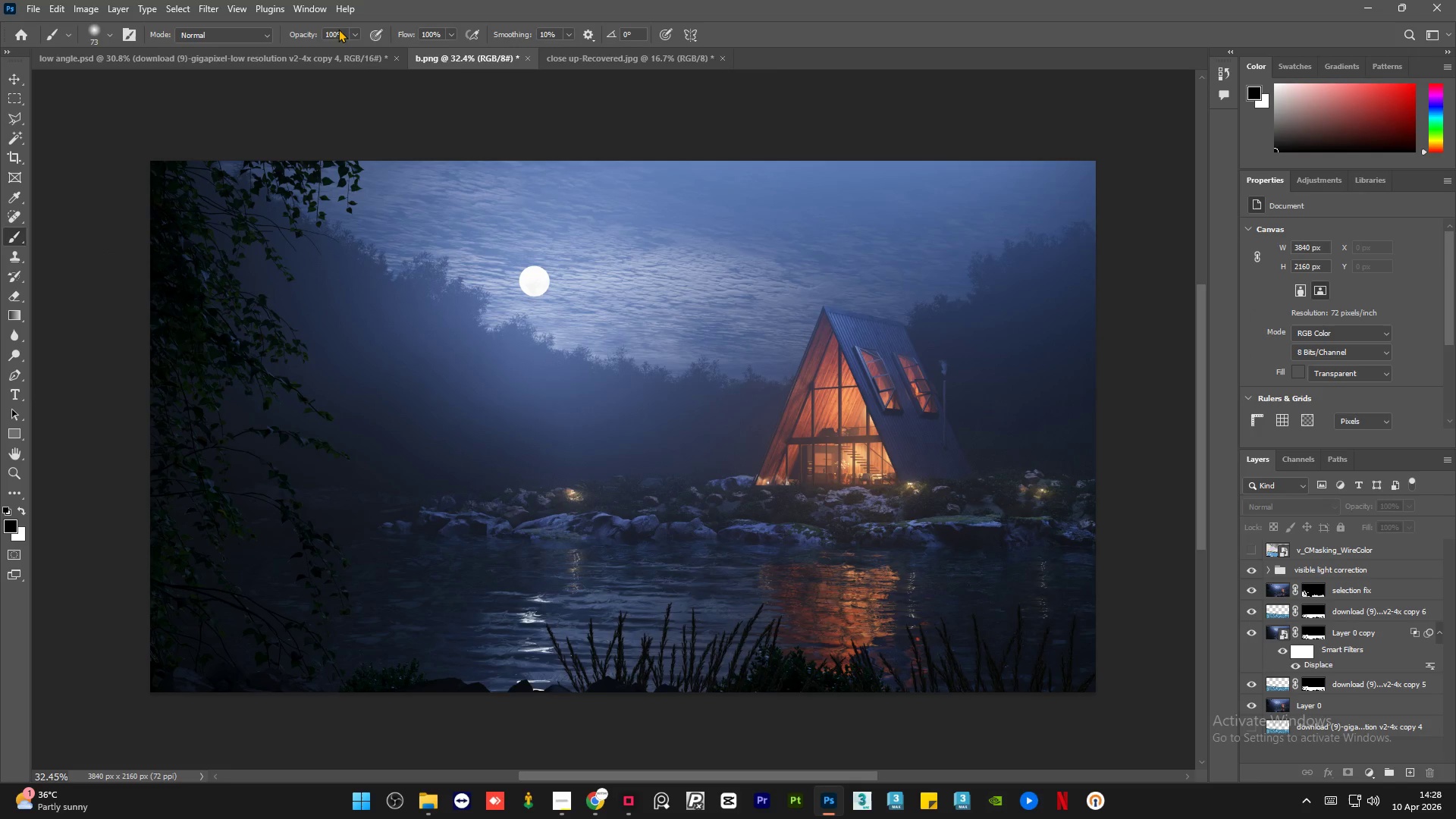 
double_click([338, 30])
 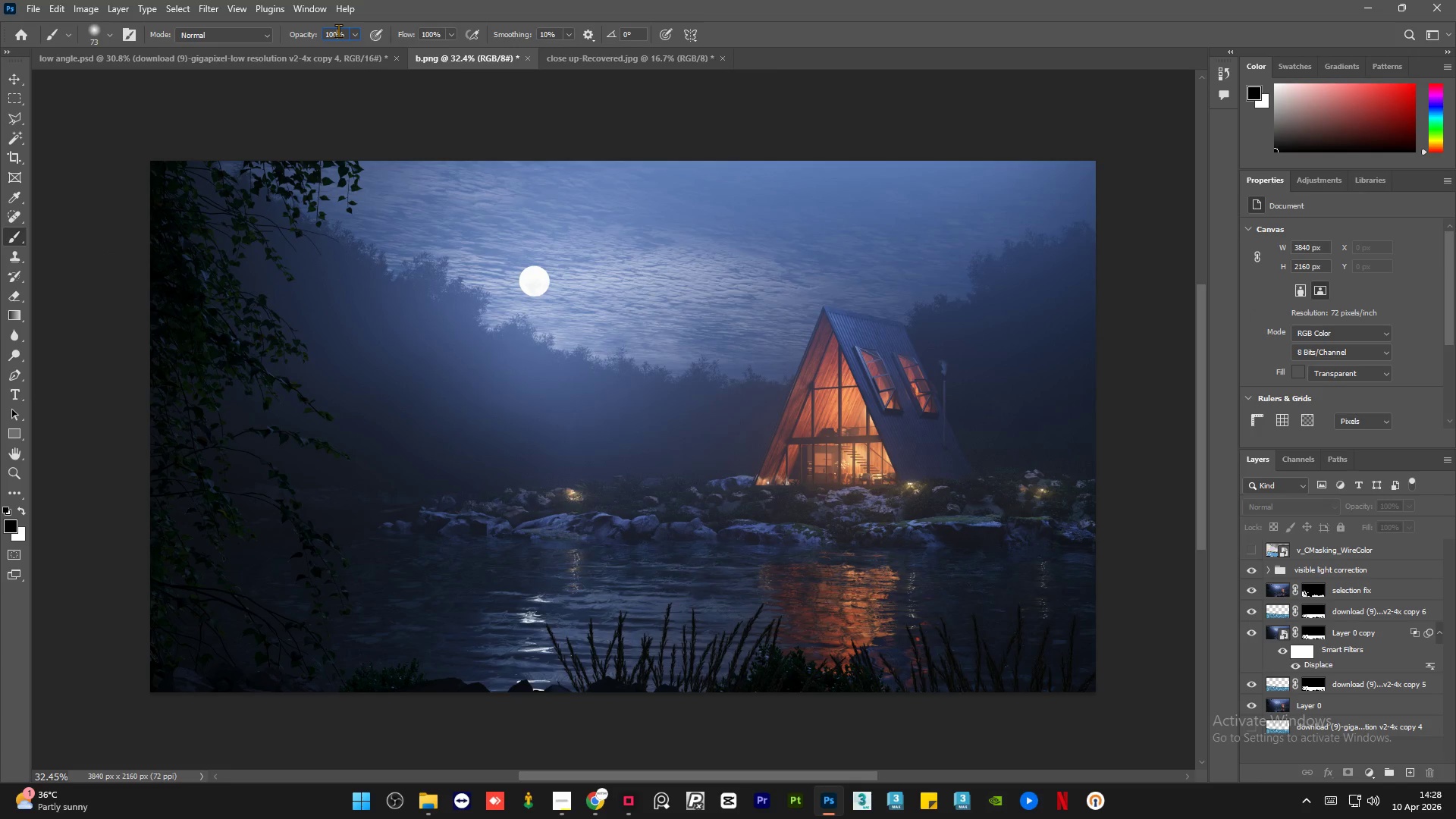 
triple_click([338, 30])
 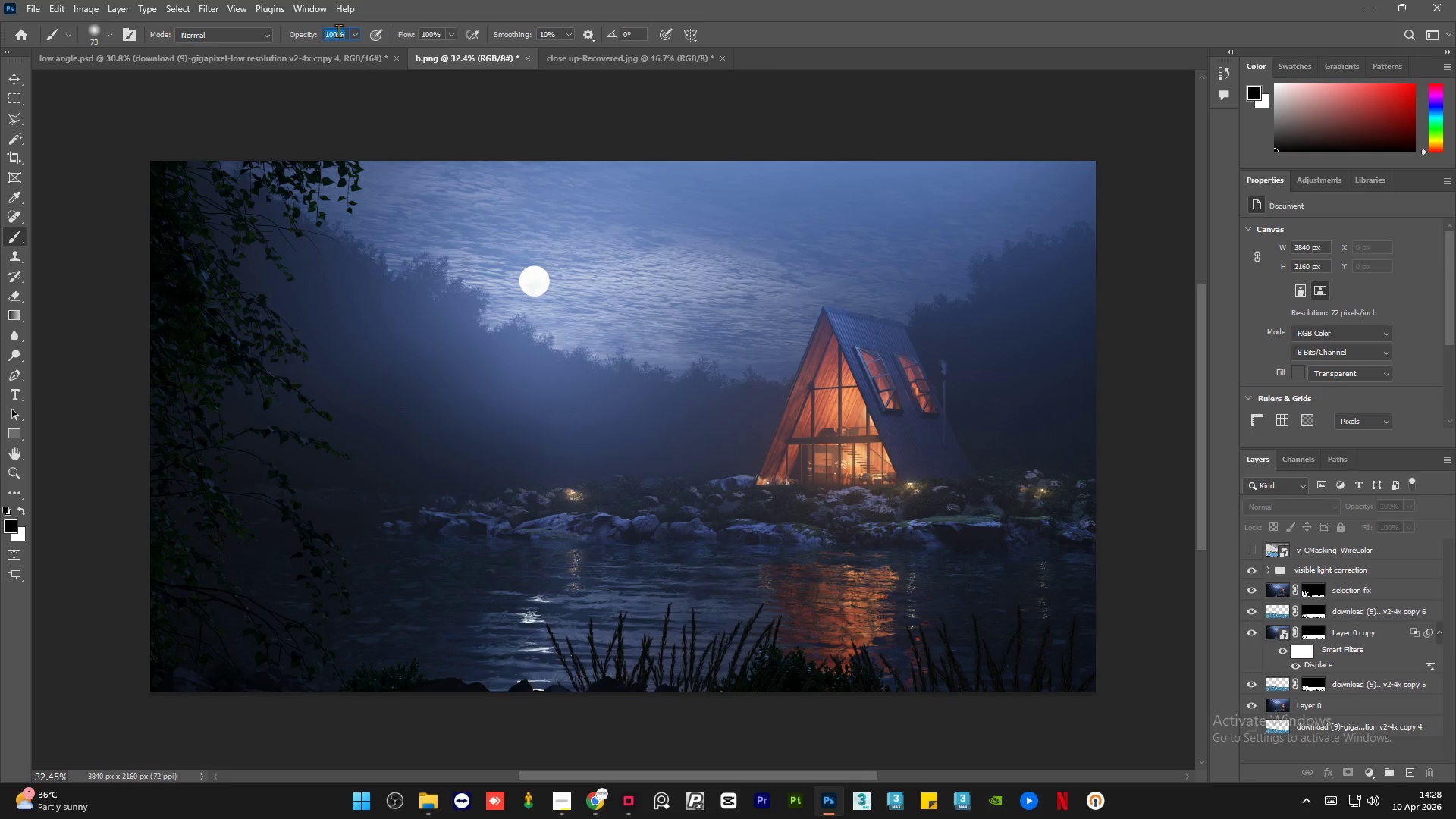 
key(Numpad5)
 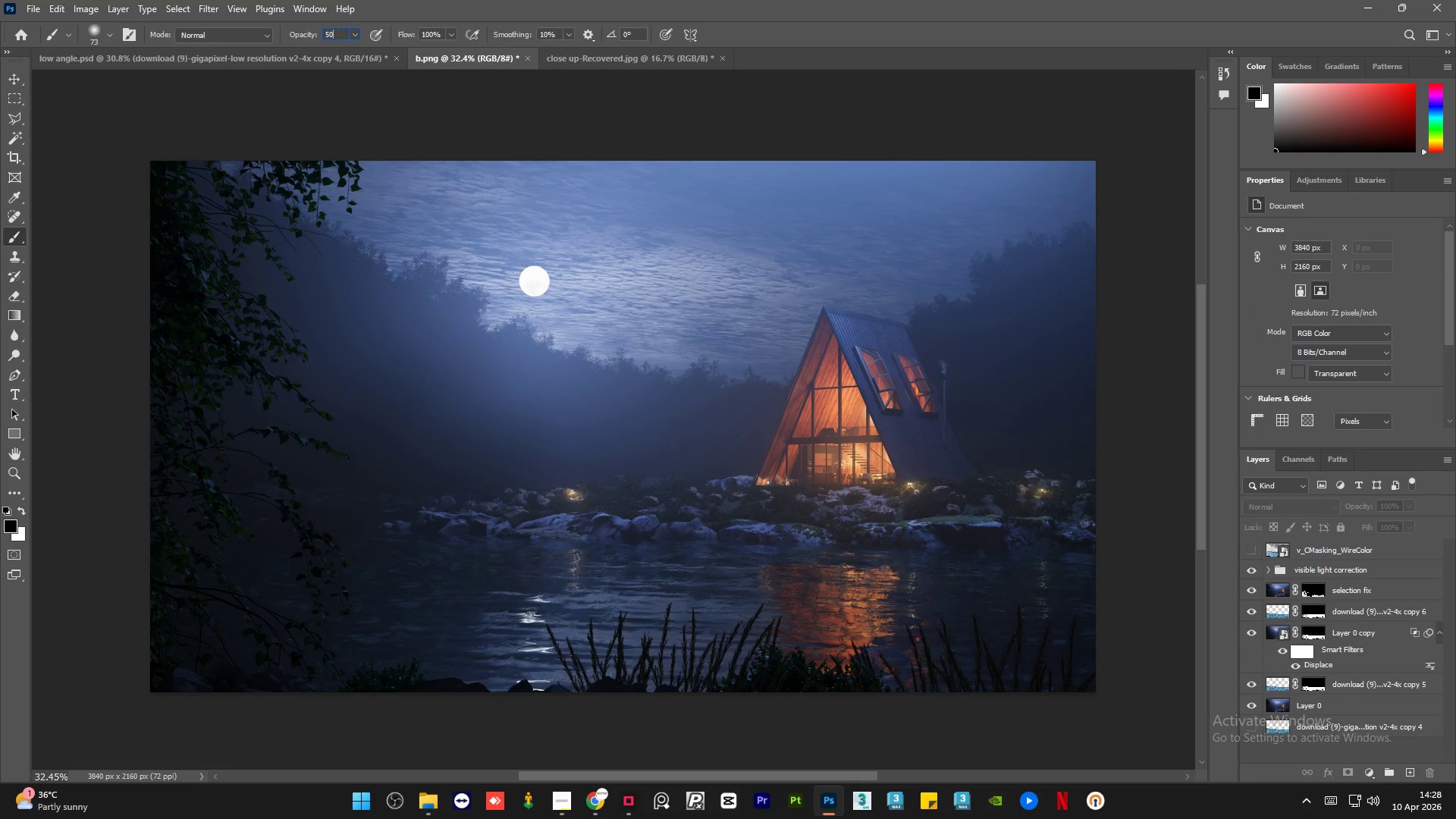 
key(Numpad0)
 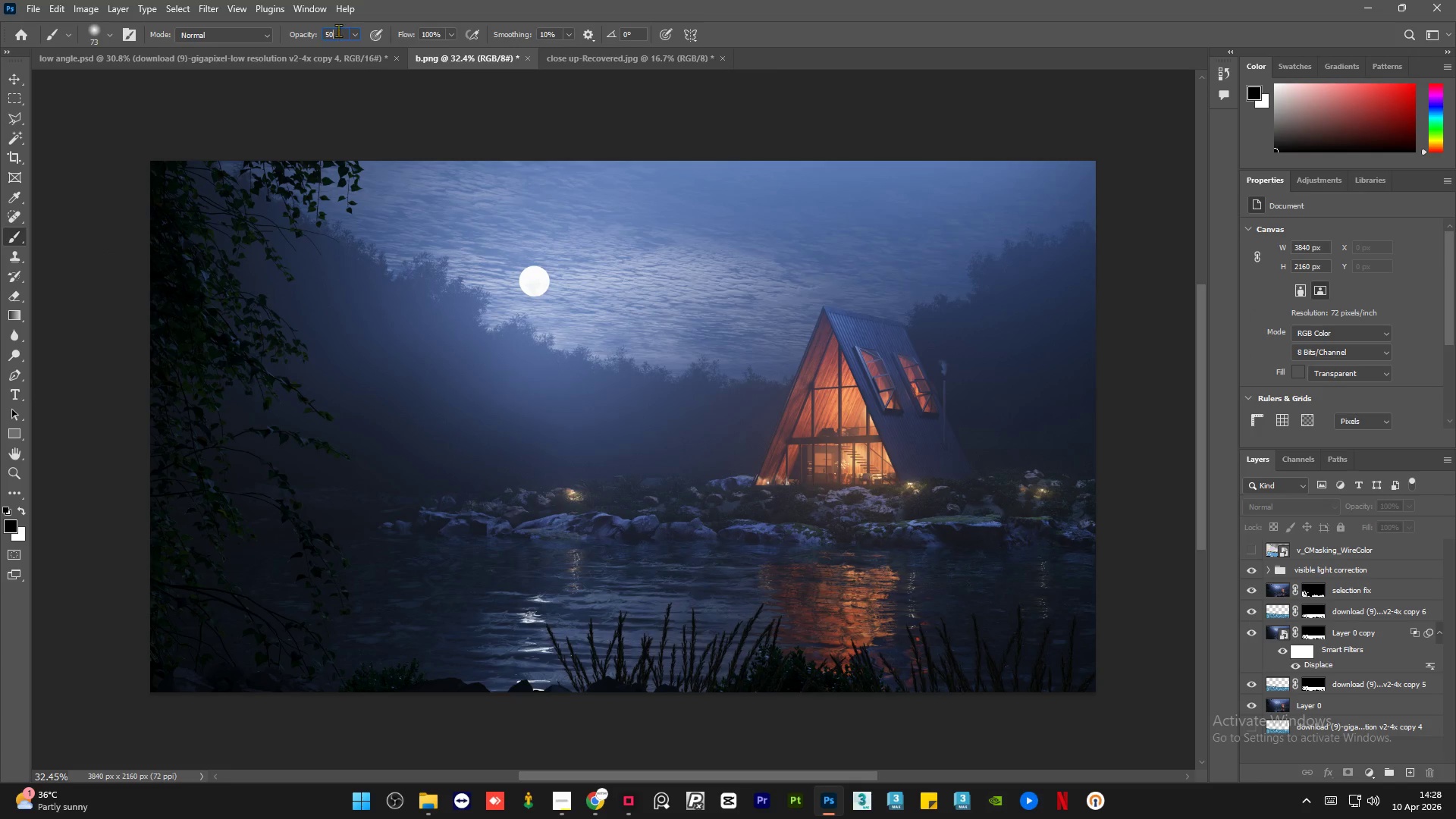 
key(NumpadEnter)
 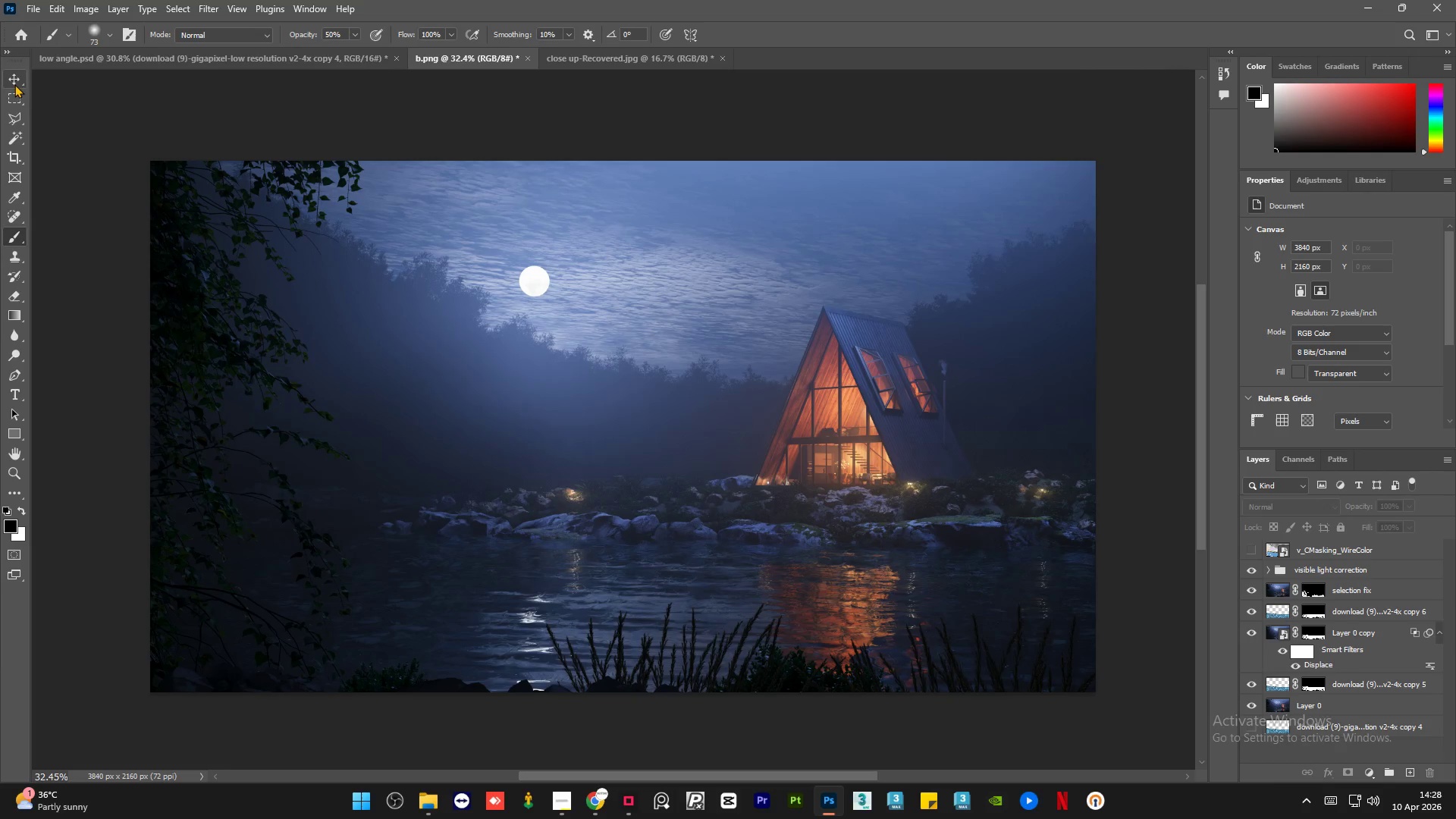 
left_click([65, 166])
 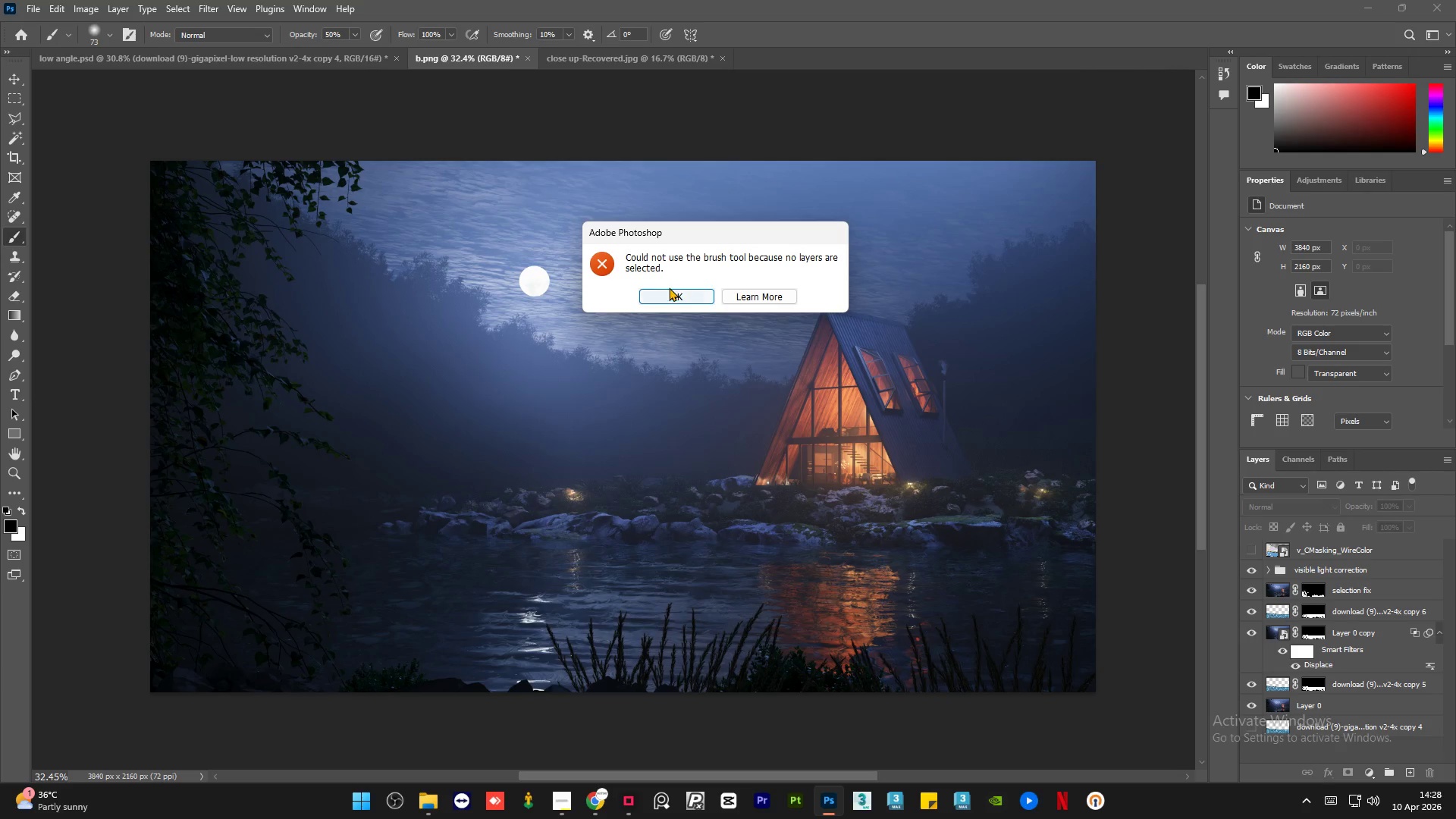 
left_click([669, 295])
 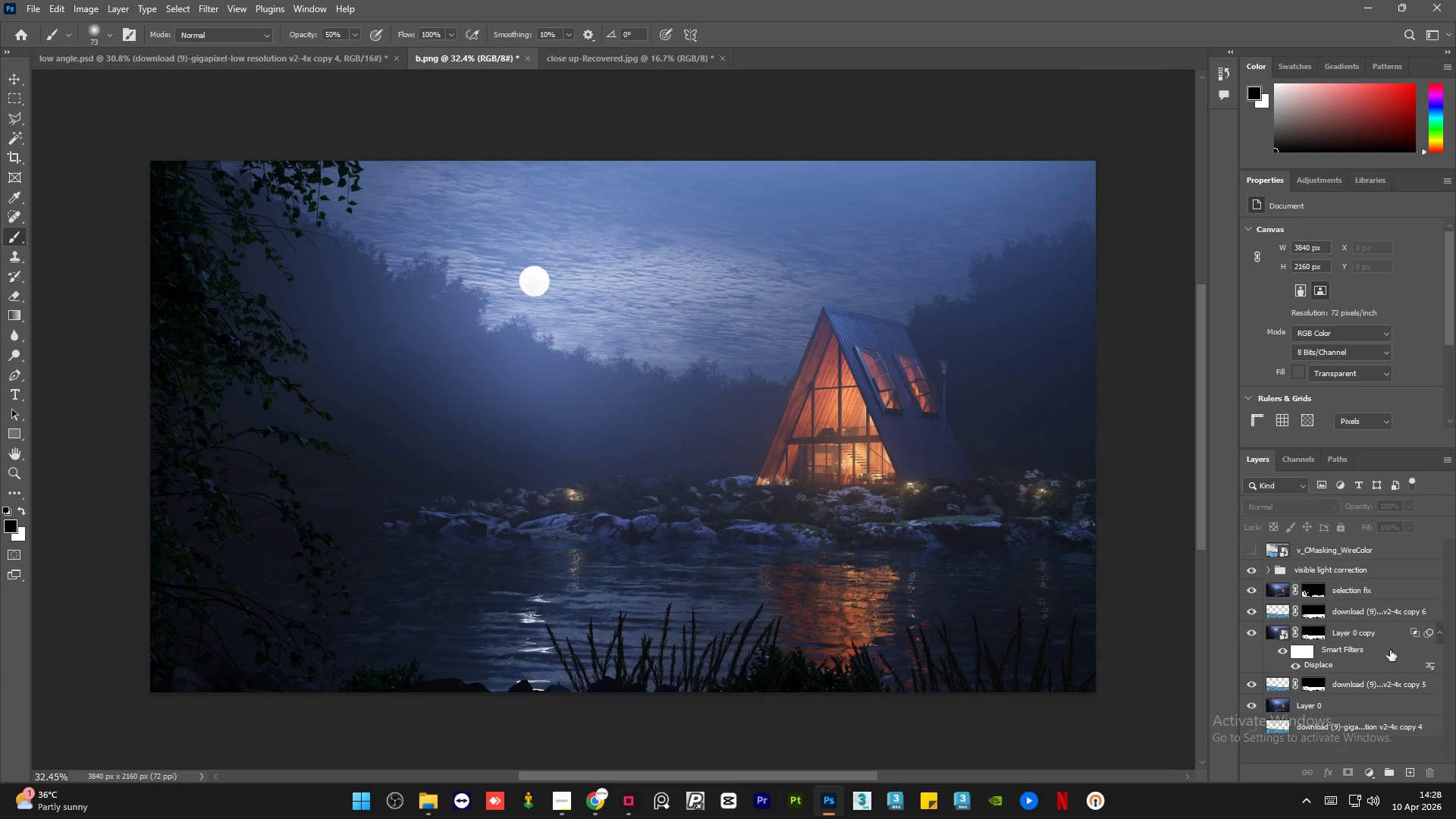 
left_click([1391, 613])
 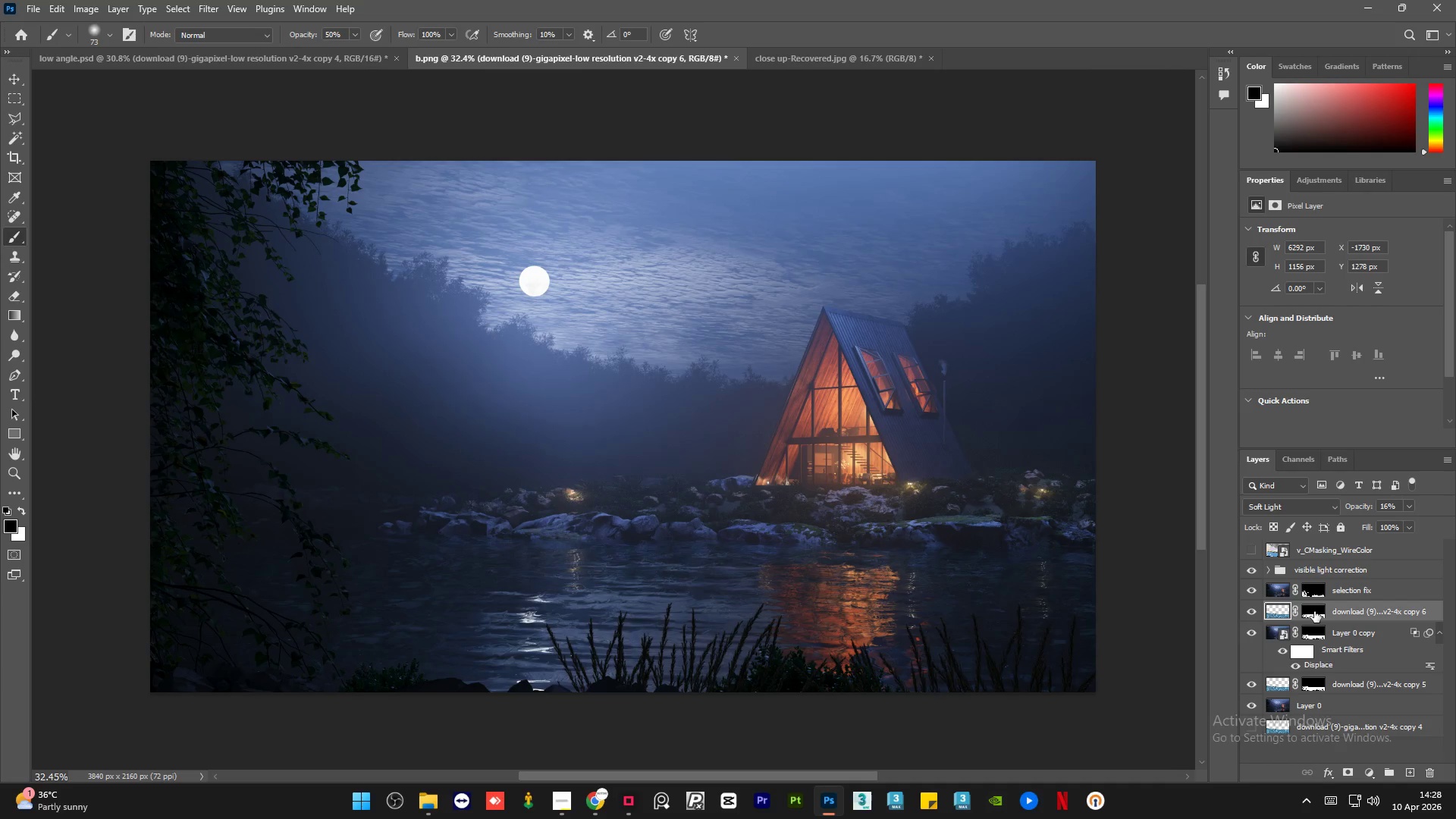 
left_click([1312, 611])
 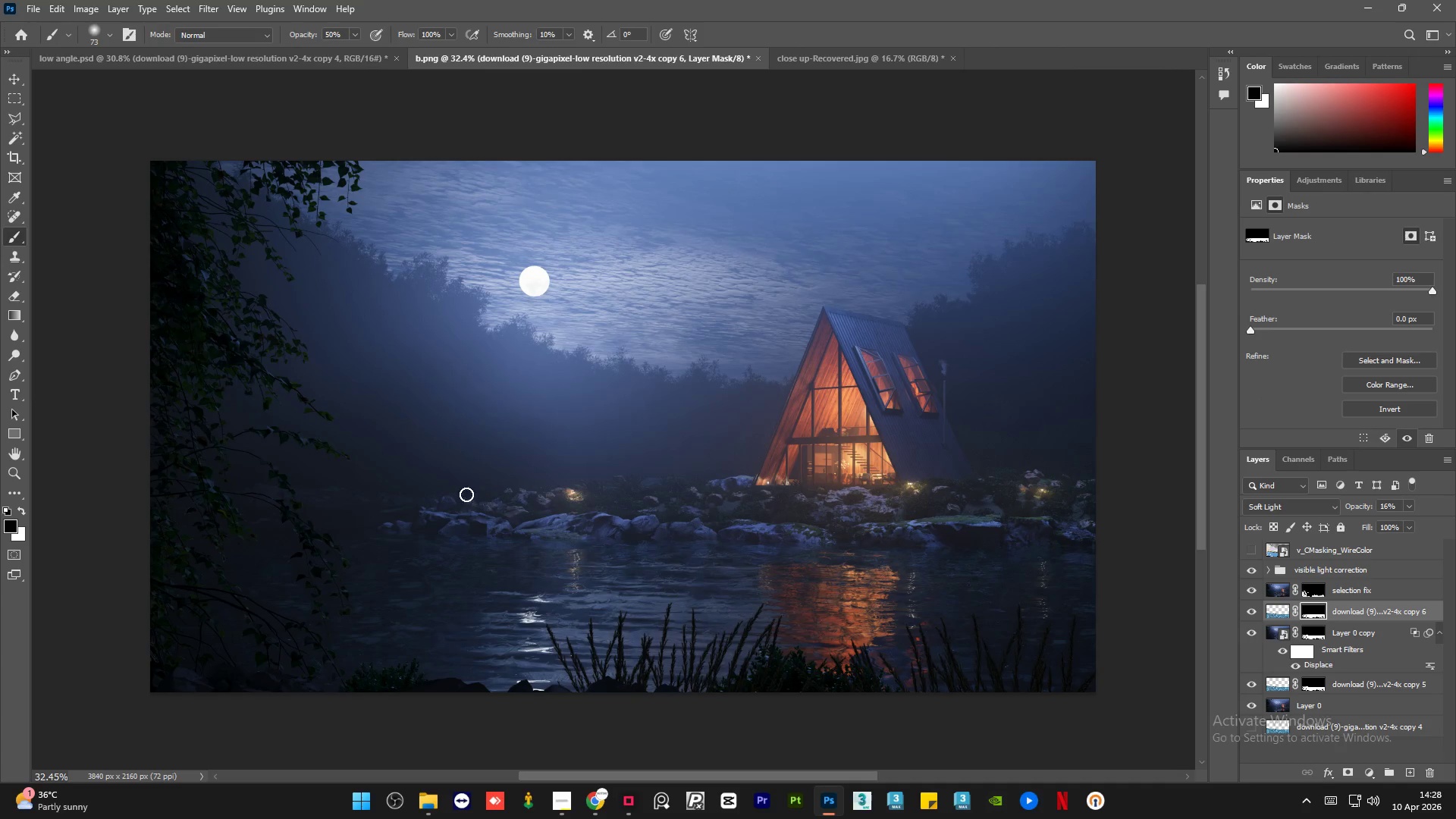 
hold_key(key=AltLeft, duration=1.27)
 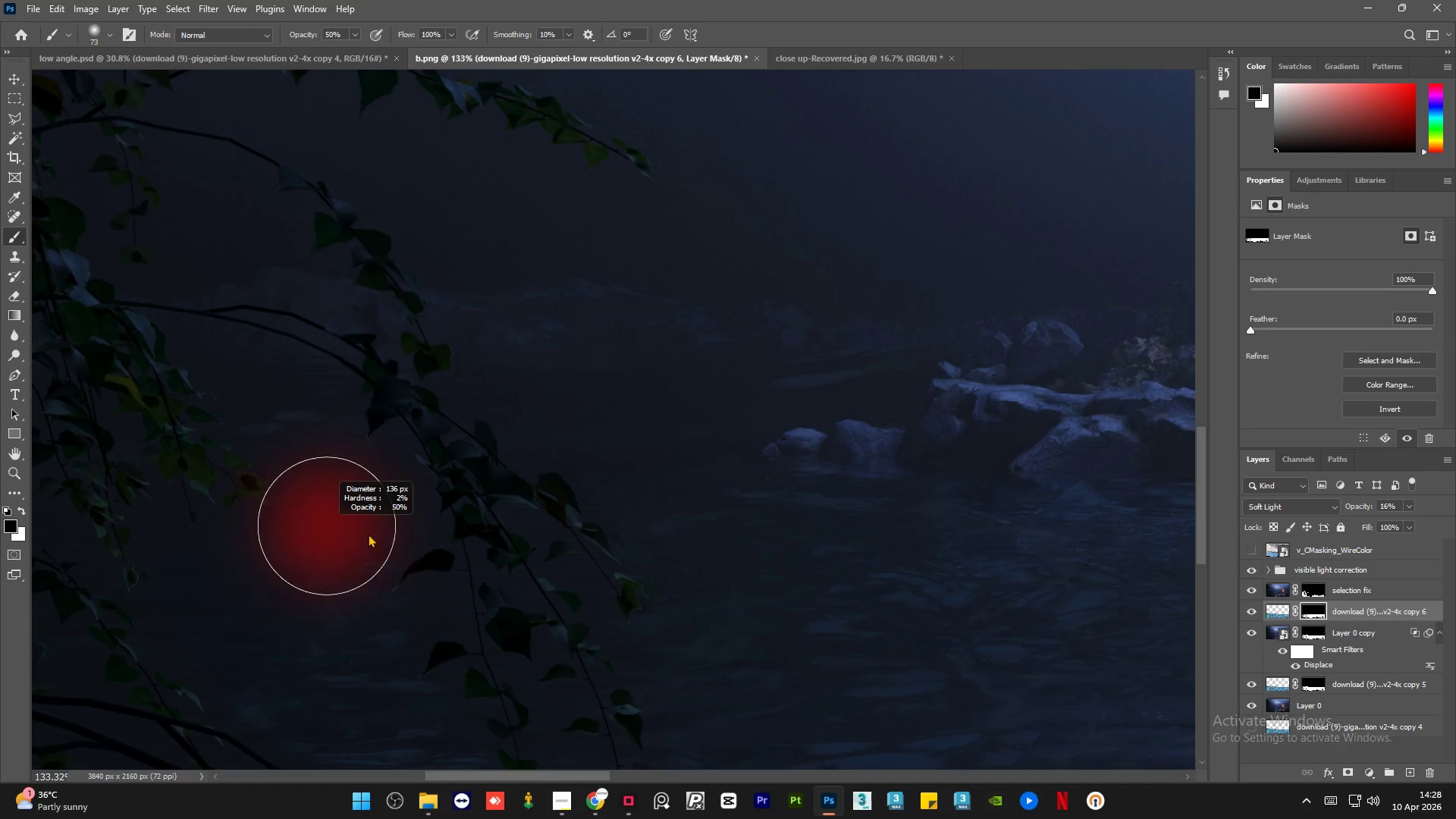 
hold_key(key=AltLeft, duration=0.58)
 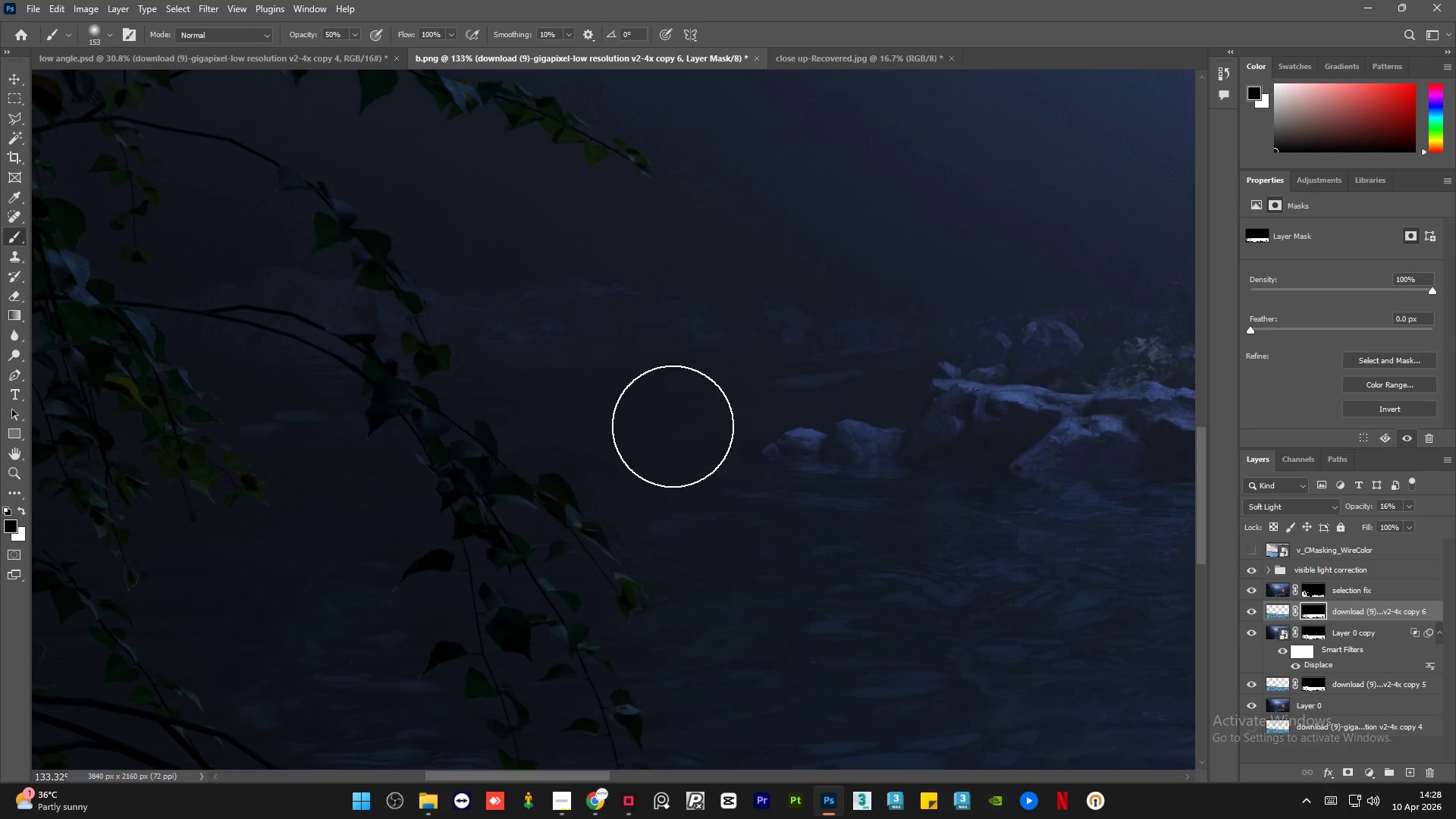 
scroll: coordinate [269, 577], scroll_direction: up, amount: 15.0
 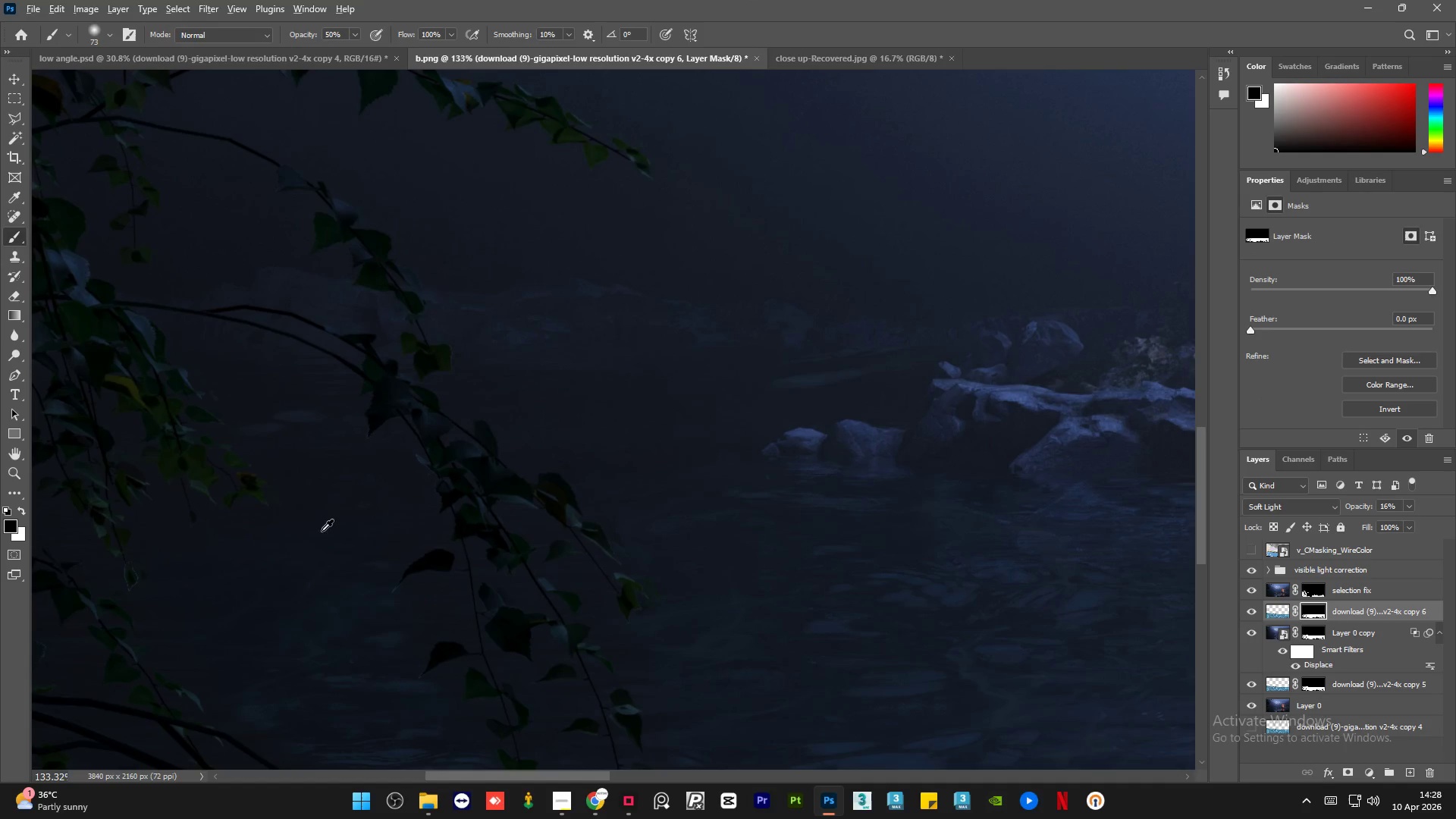 
hold_key(key=AltLeft, duration=7.58)
left_click_drag(start_coordinate=[509, 447], to_coordinate=[490, 513])
 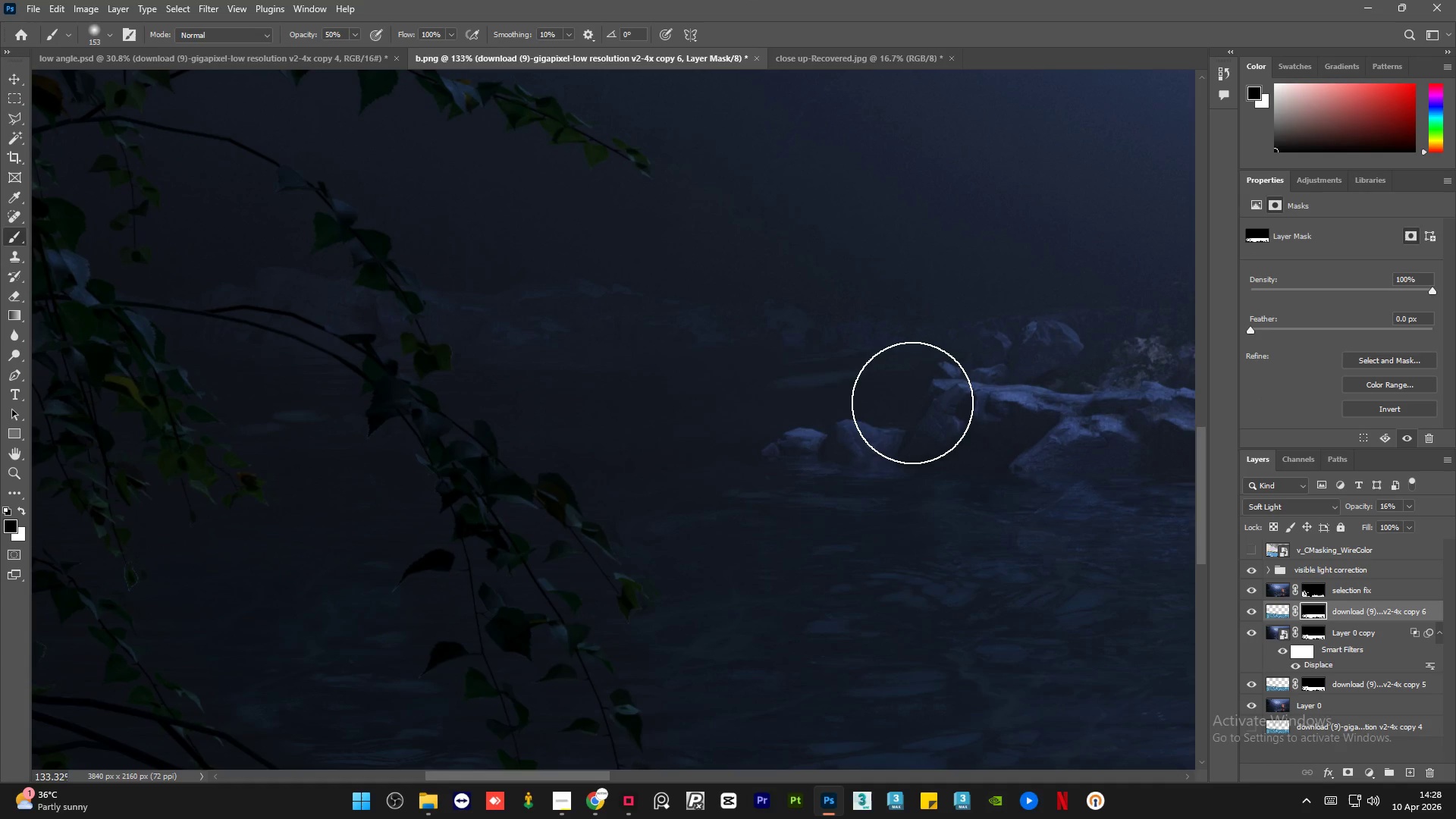 
key(X)
 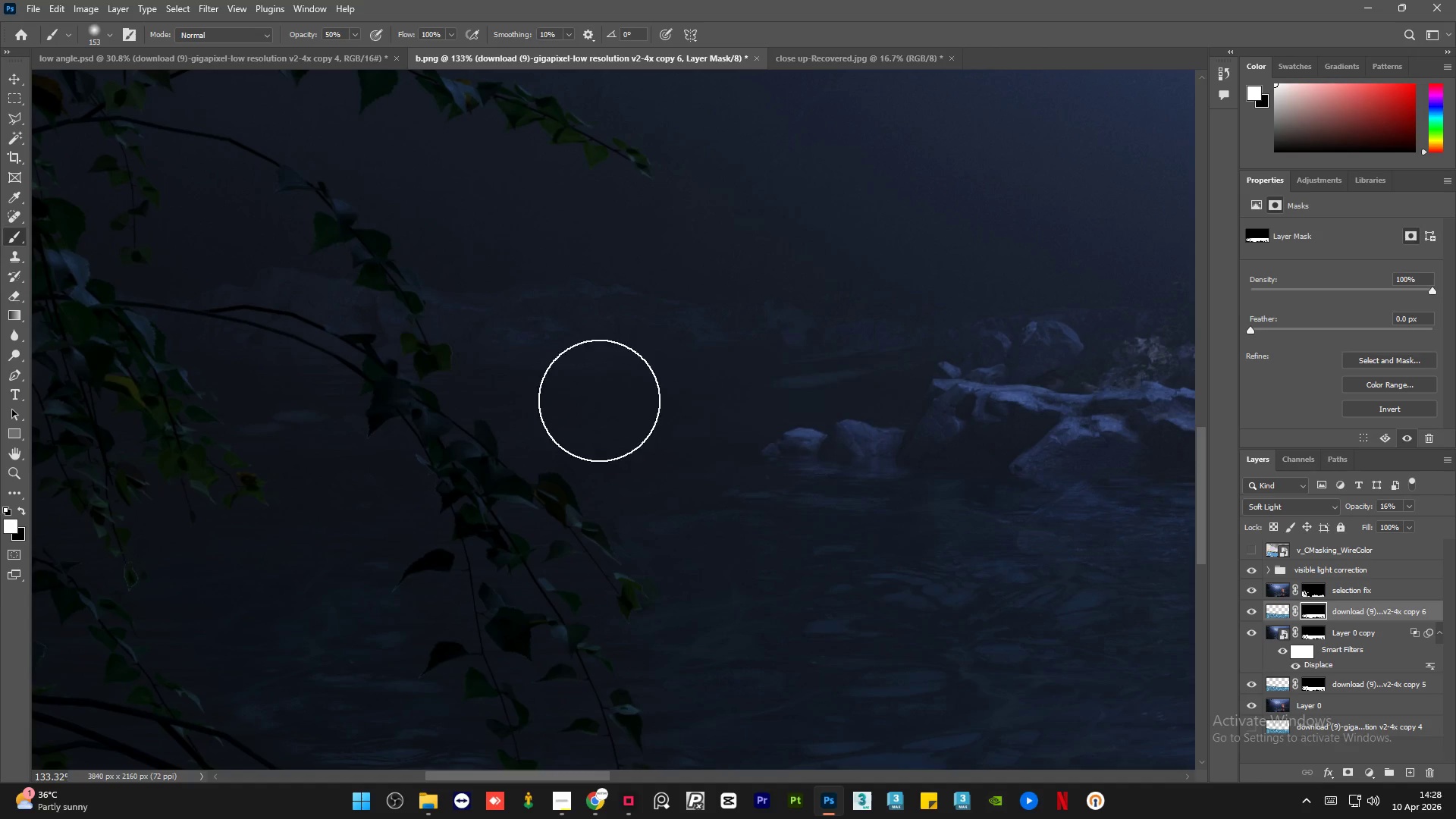 
left_click_drag(start_coordinate=[810, 394], to_coordinate=[639, 481])
 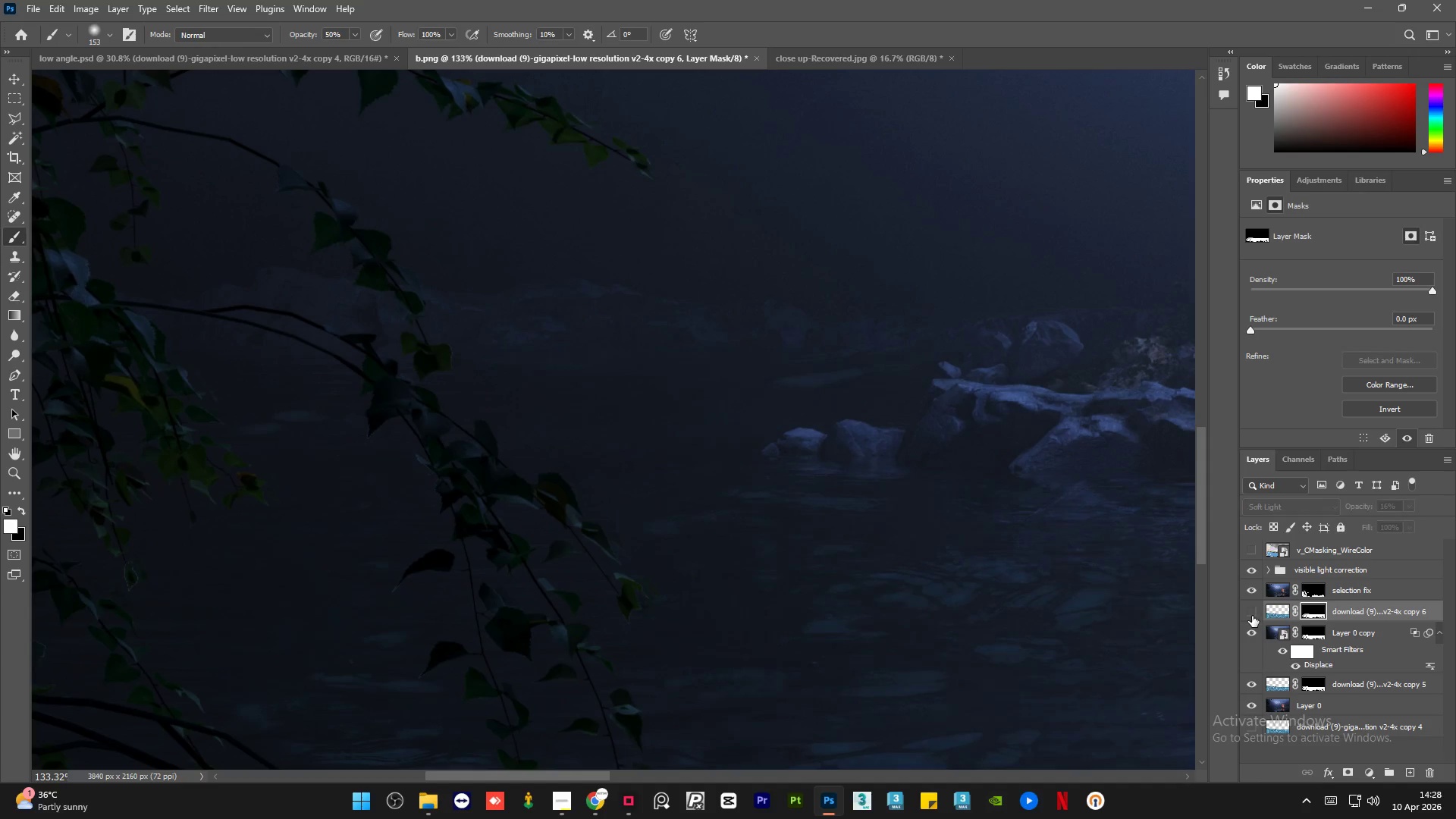 
double_click([1252, 616])
 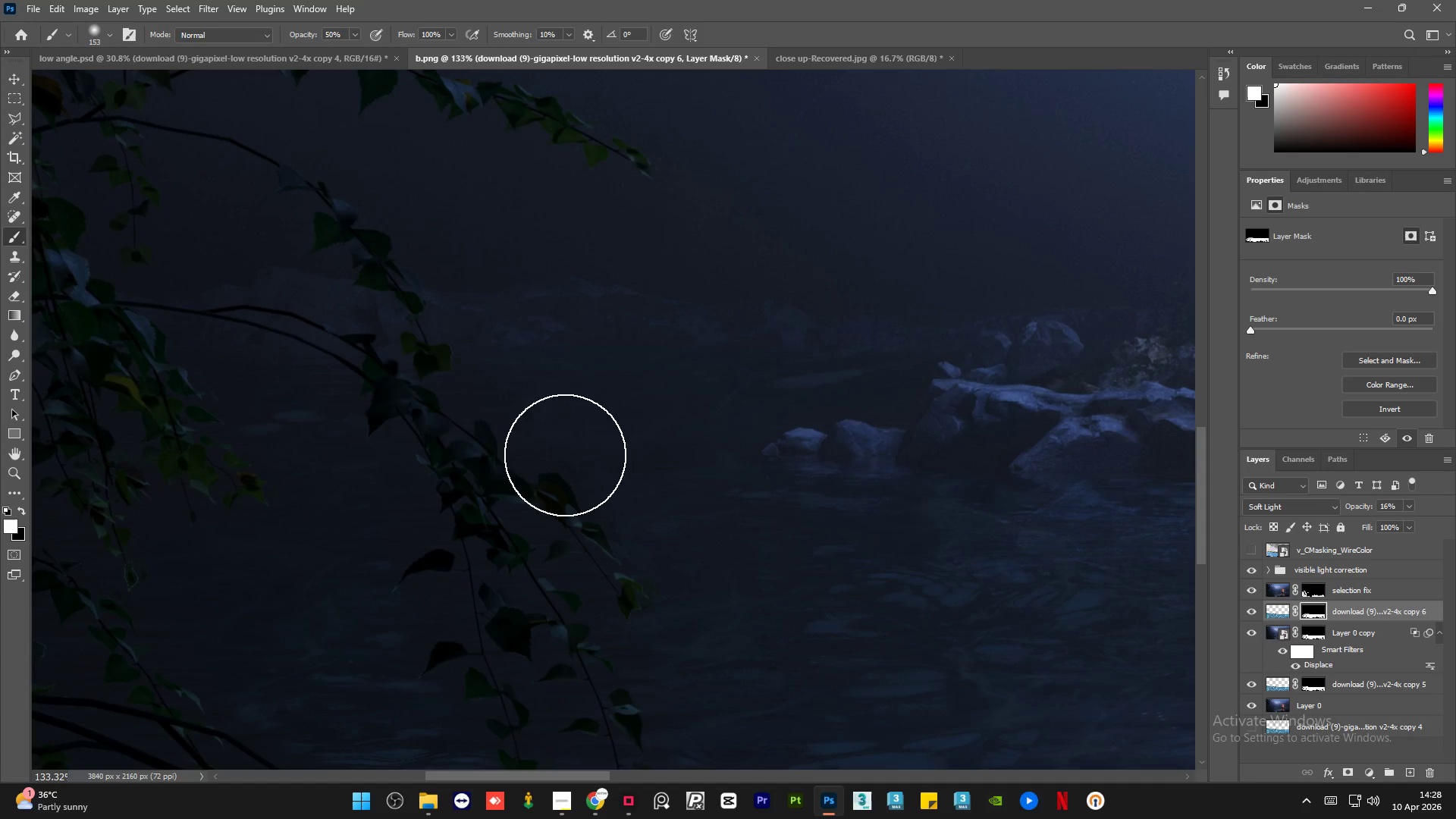 
hold_key(key=AltLeft, duration=1.5)
hold_key(key=AltLeft, duration=0.89)
scroll: coordinate [598, 406], scroll_direction: up, amount: 9.0
 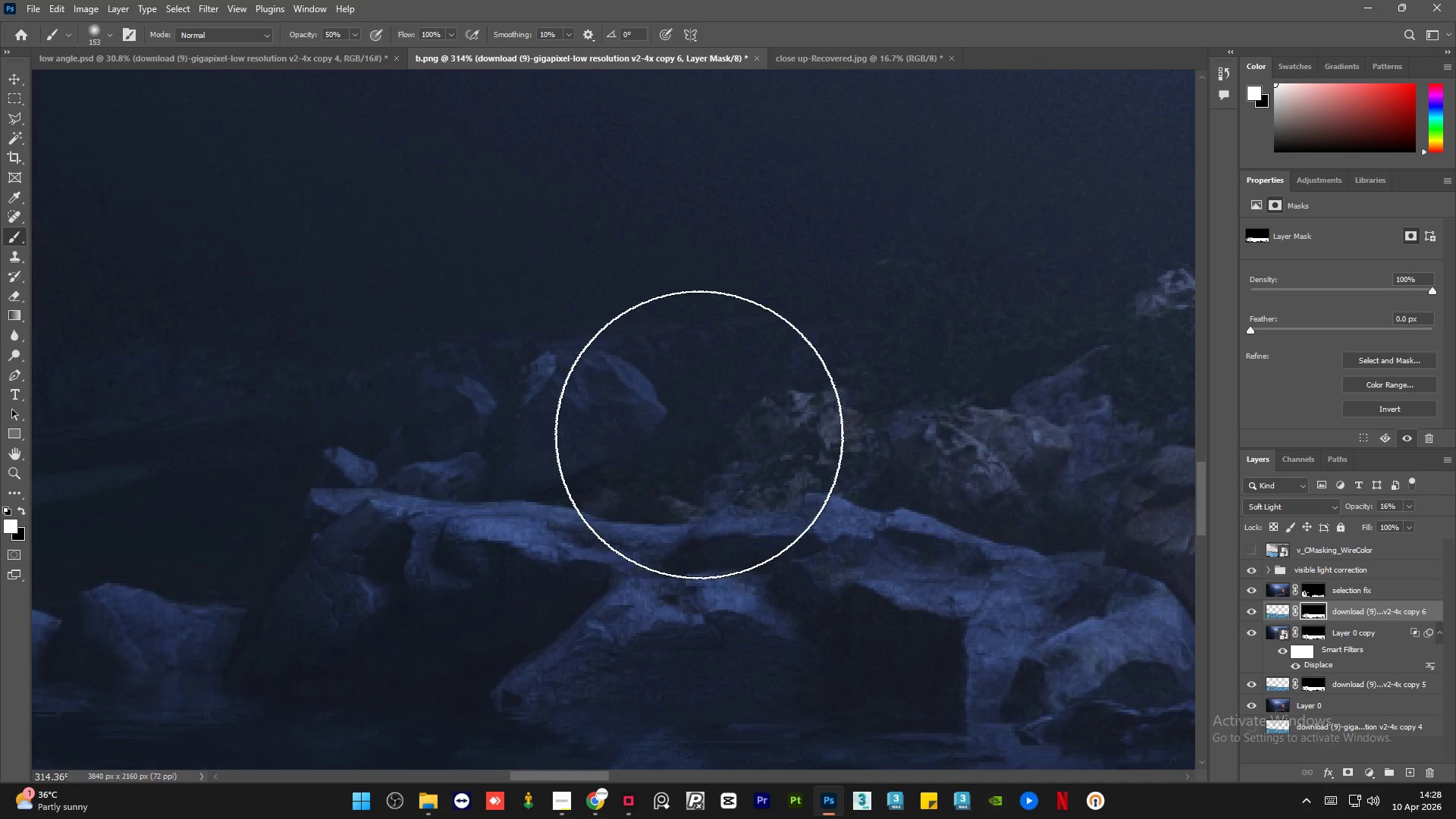 
hold_key(key=AltLeft, duration=0.86)
 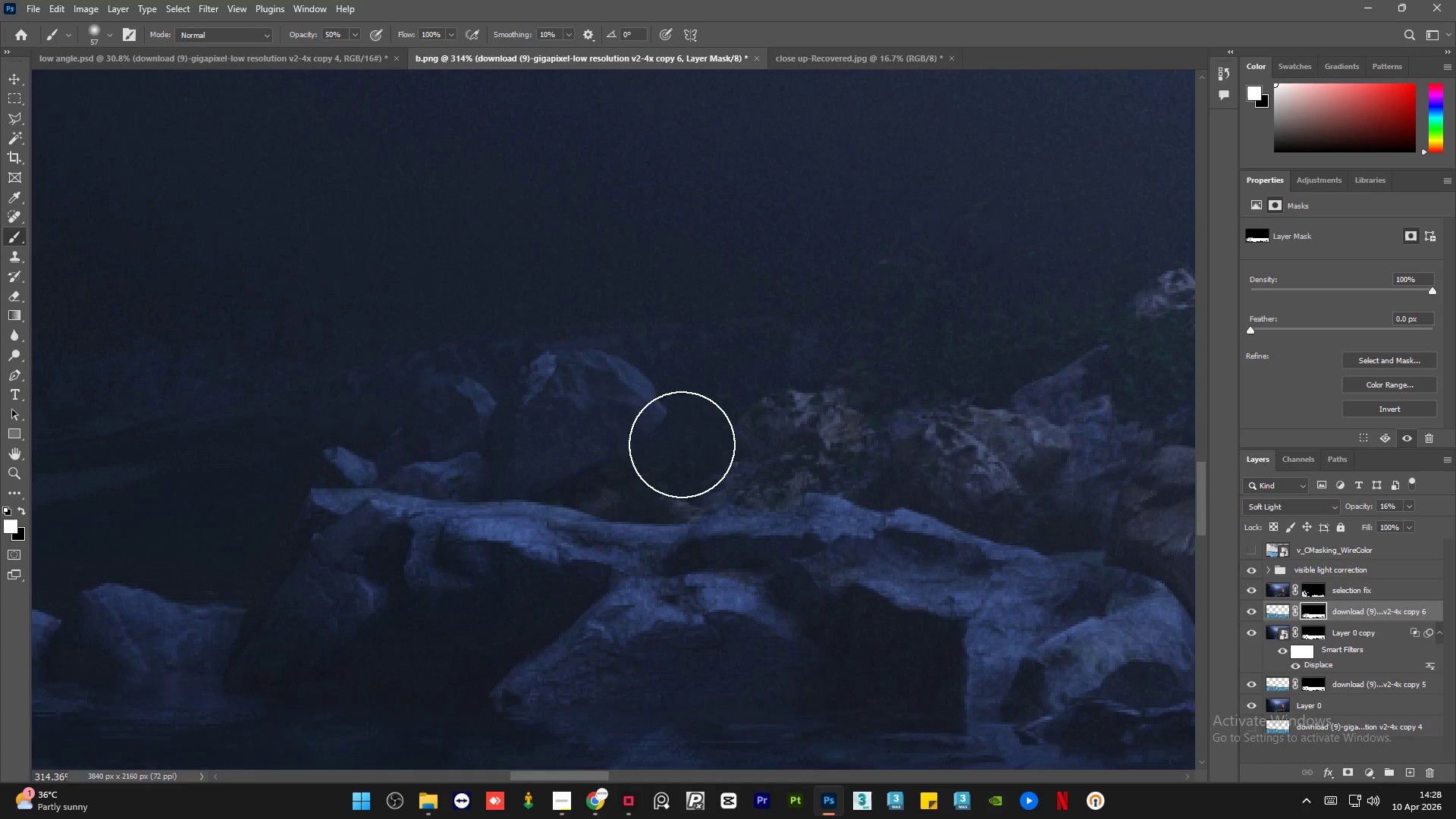 
left_click_drag(start_coordinate=[682, 444], to_coordinate=[657, 462])
 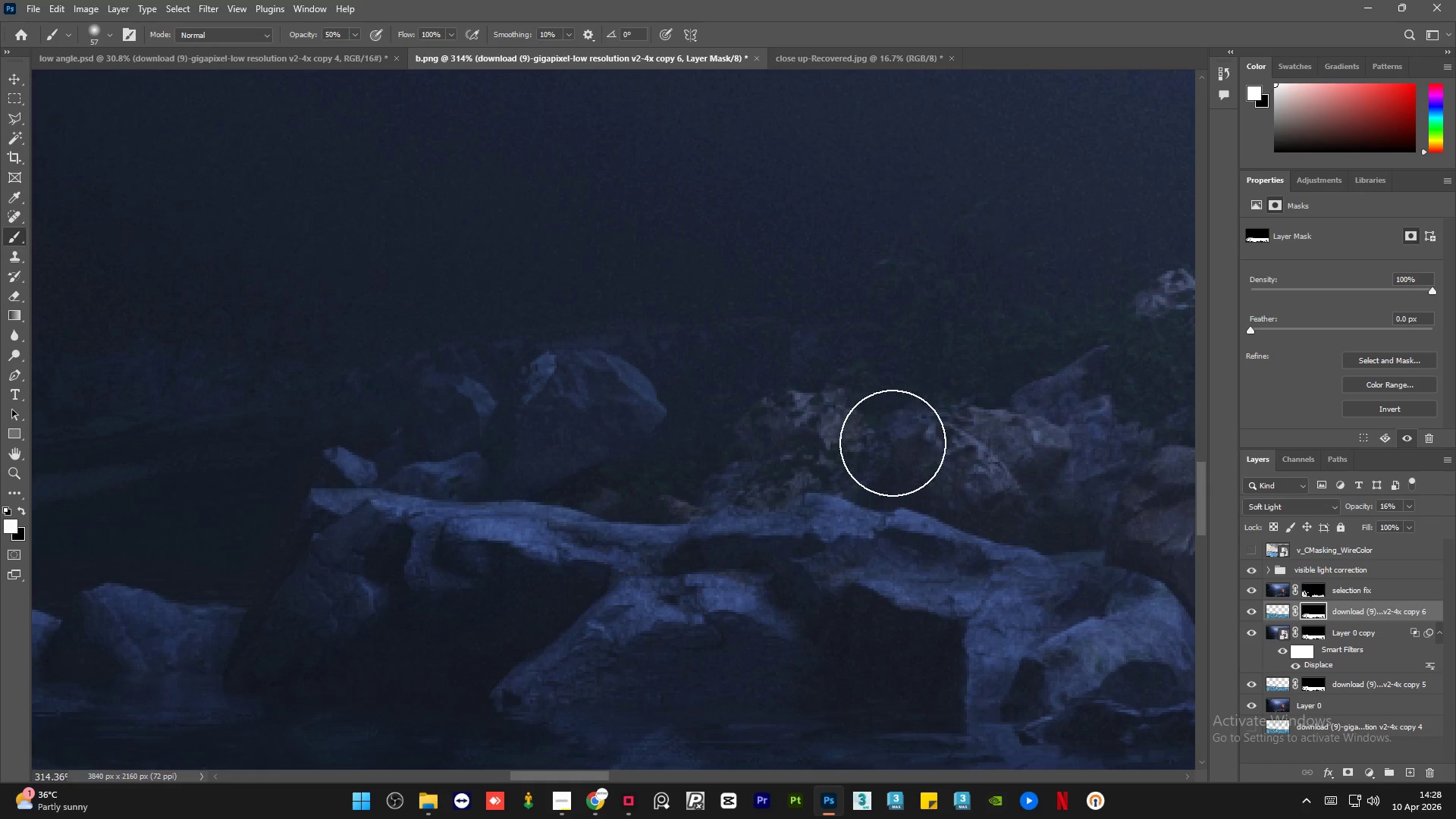 
hold_key(key=AltLeft, duration=1.5)
 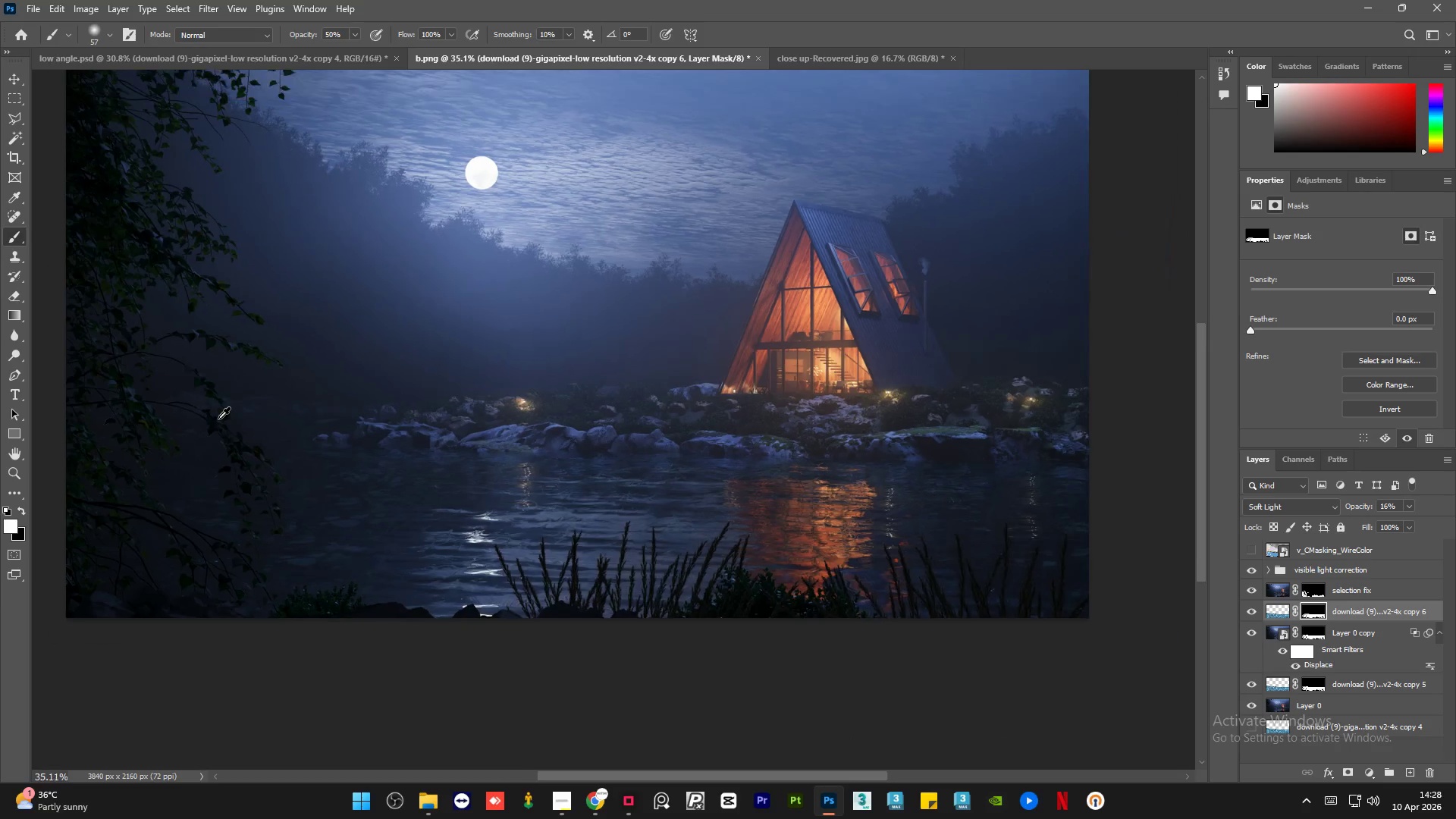 
hold_key(key=AltLeft, duration=1.52)
 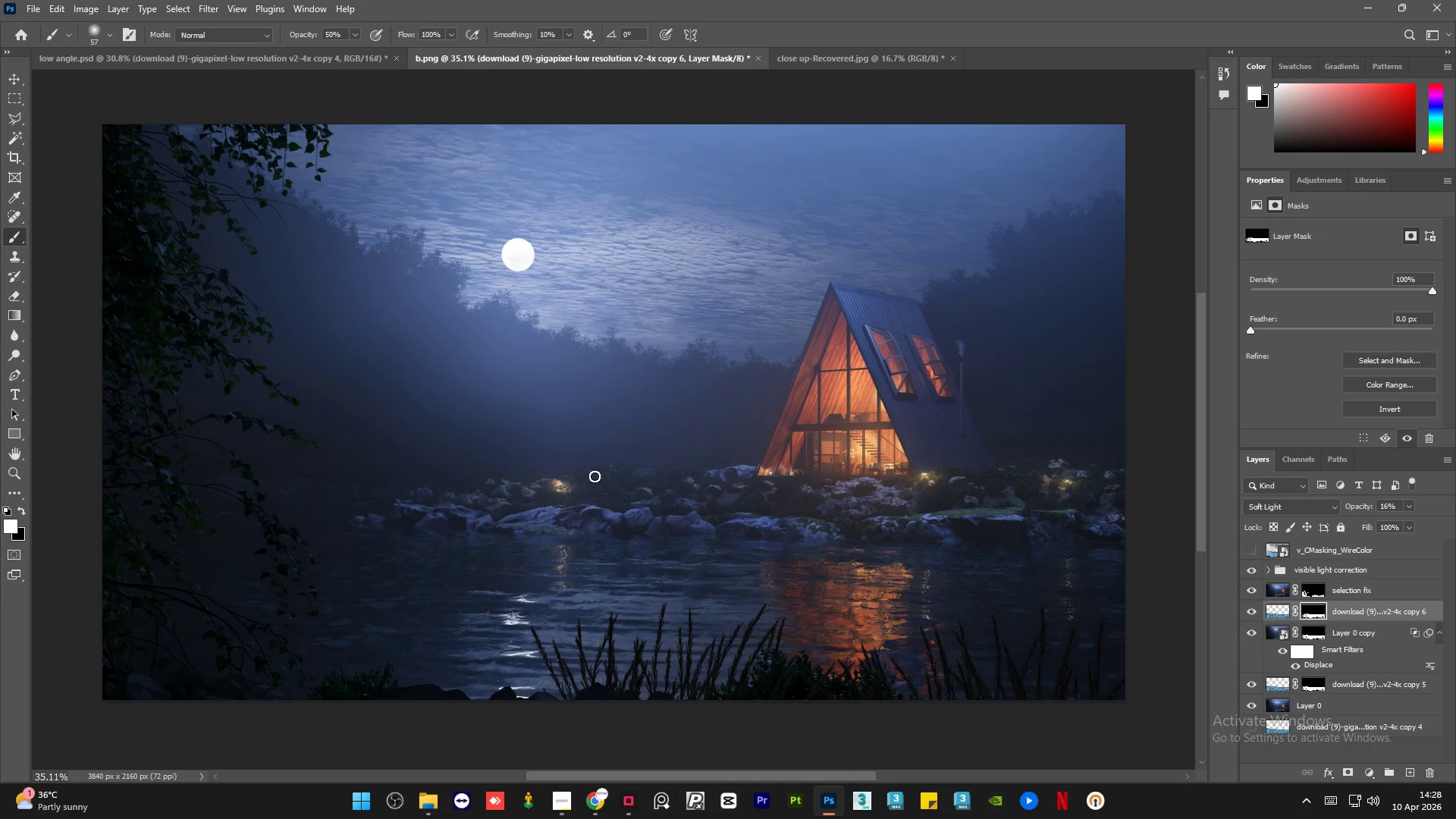 
key(Alt+AltLeft)
 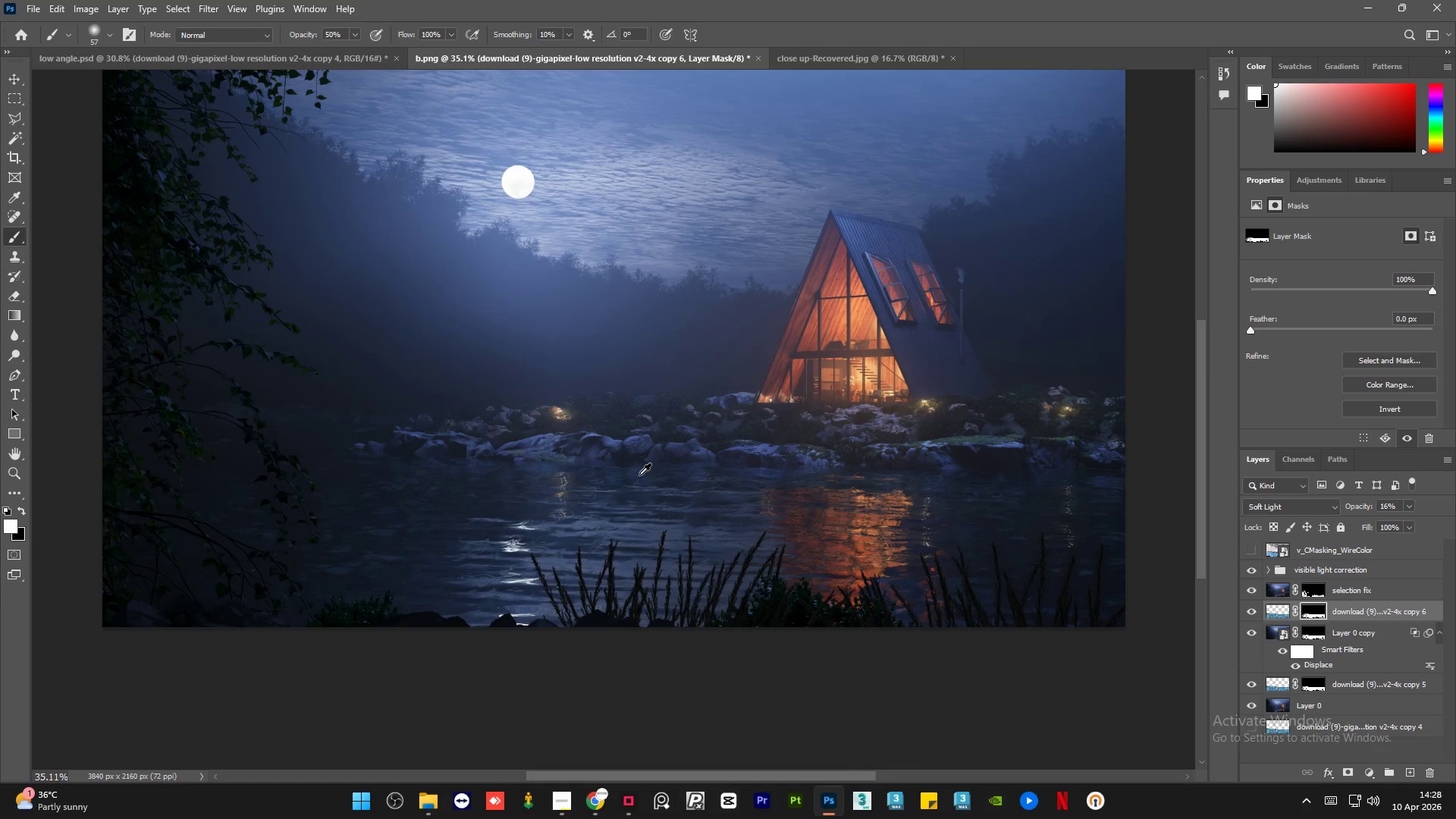 
key(Alt+AltLeft)
 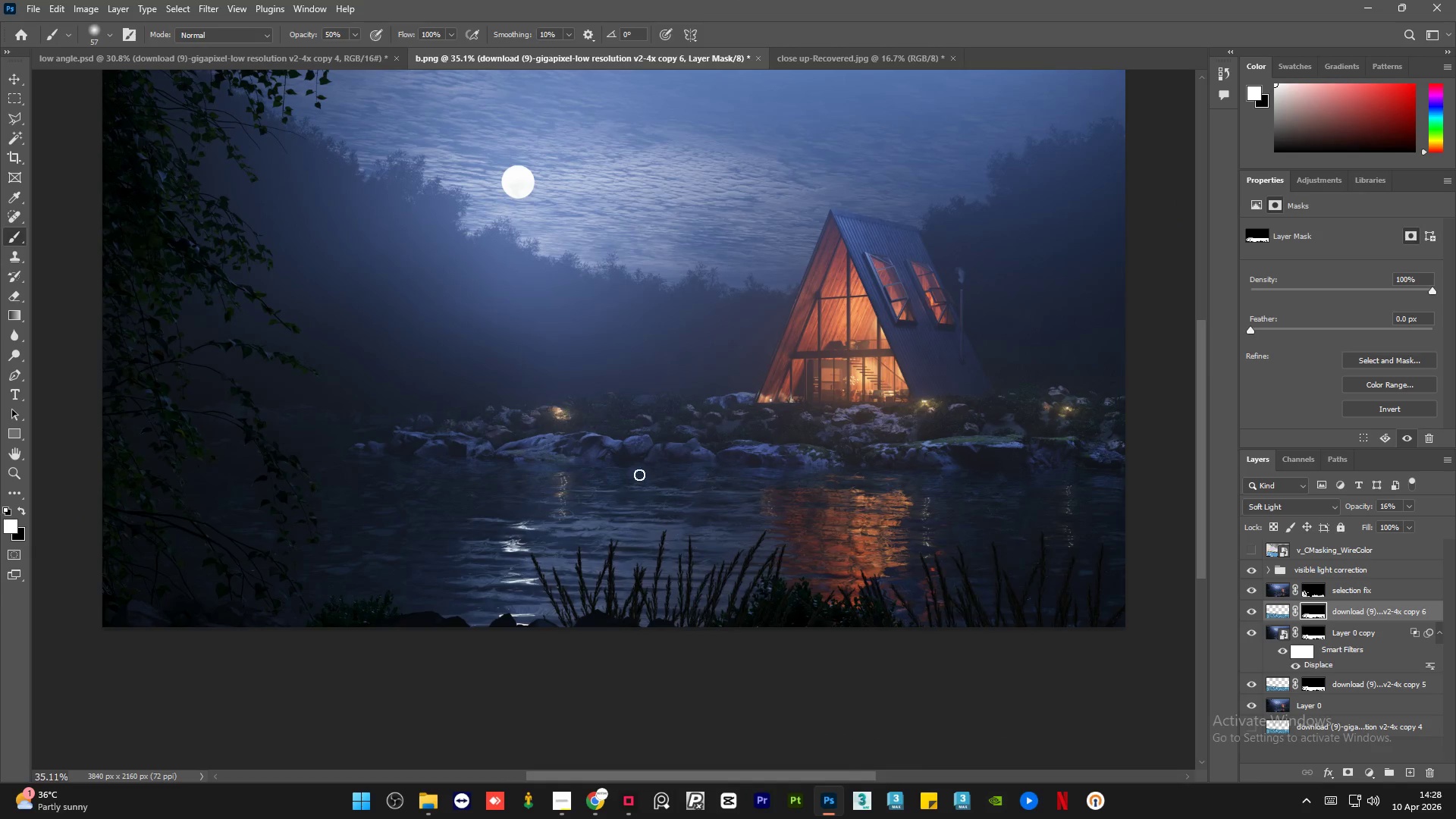 
key(Alt+AltLeft)
 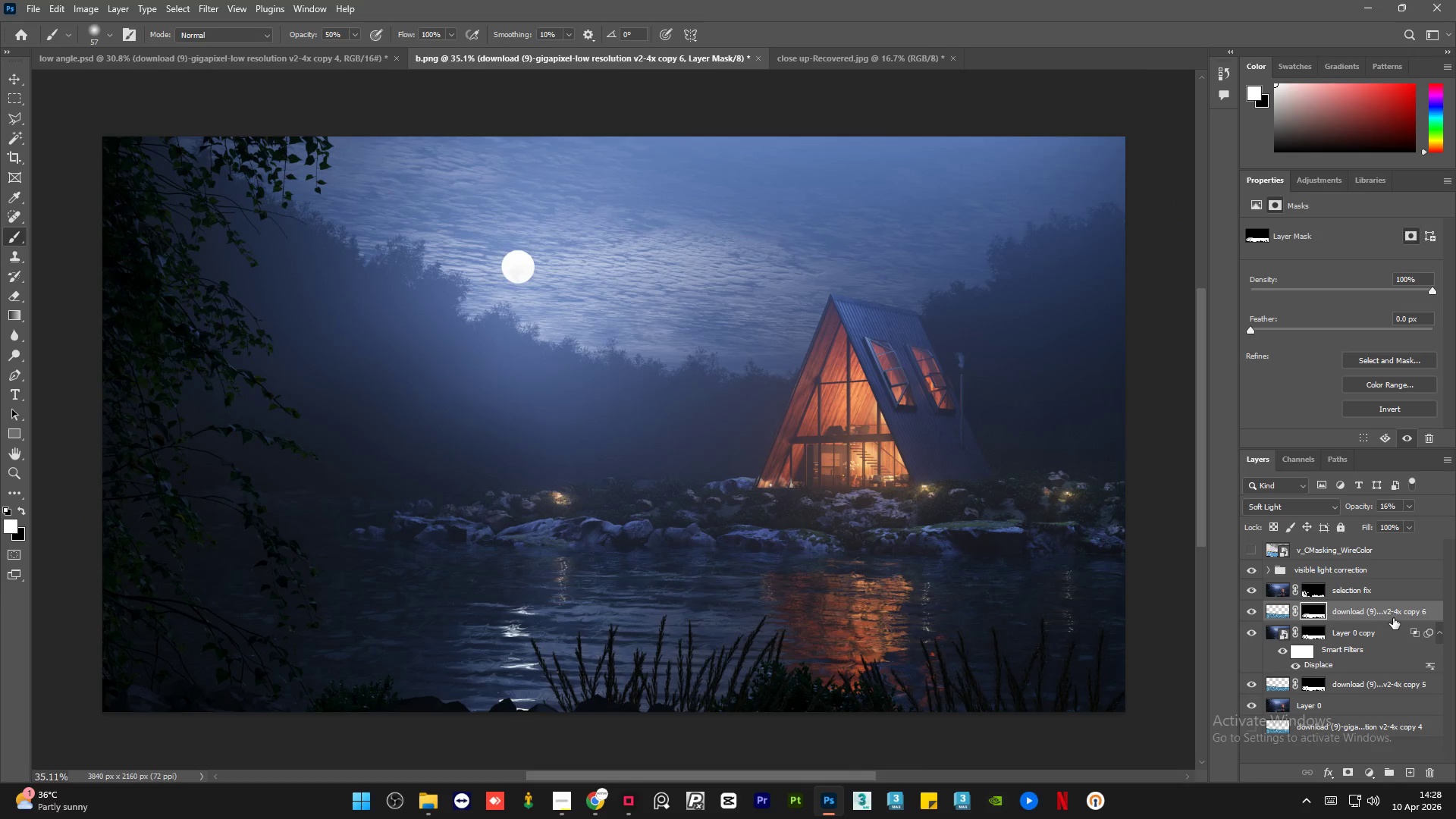 
scroll: coordinate [595, 476], scroll_direction: down, amount: 16.0
 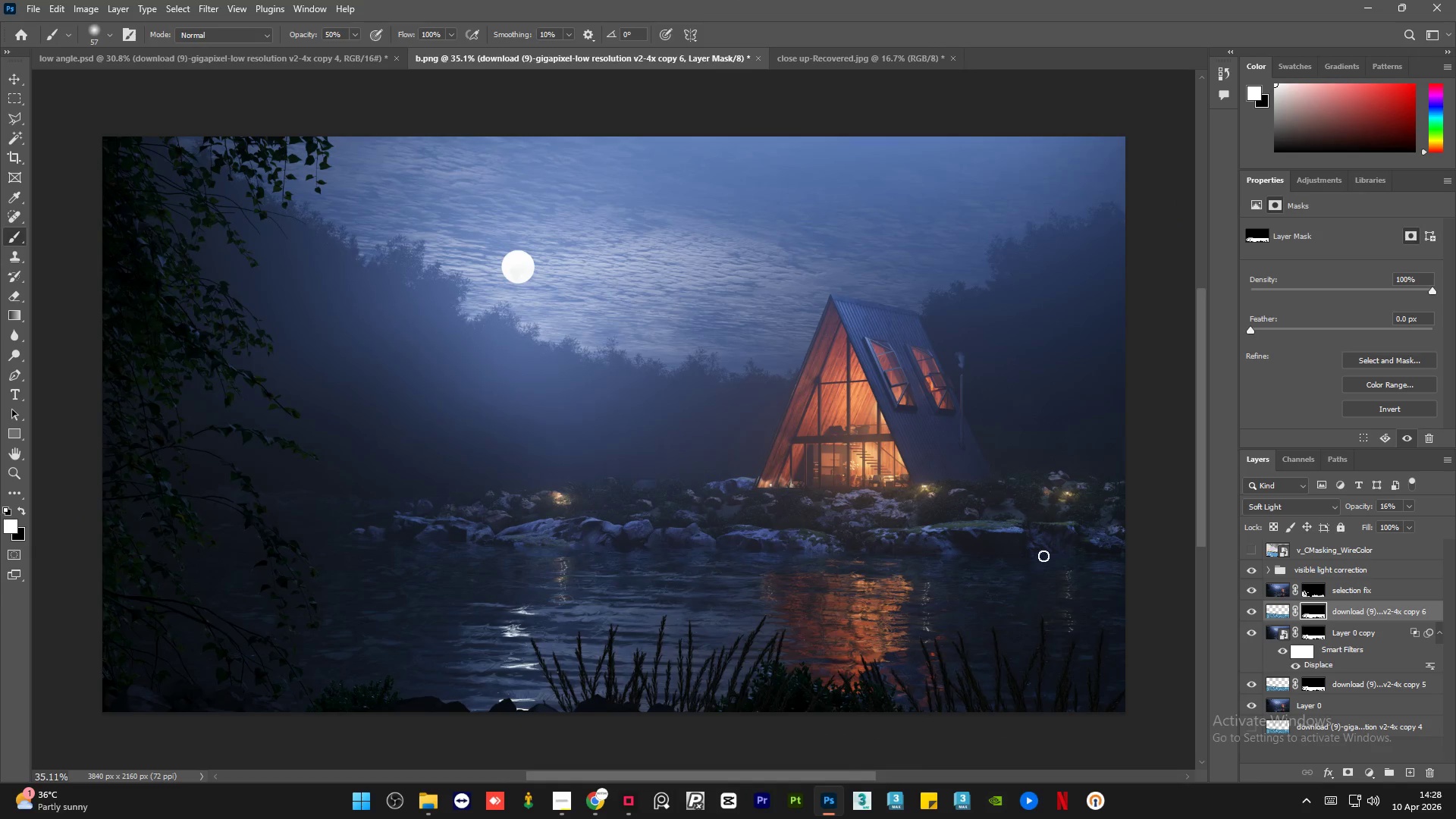 
key(Control+J)
 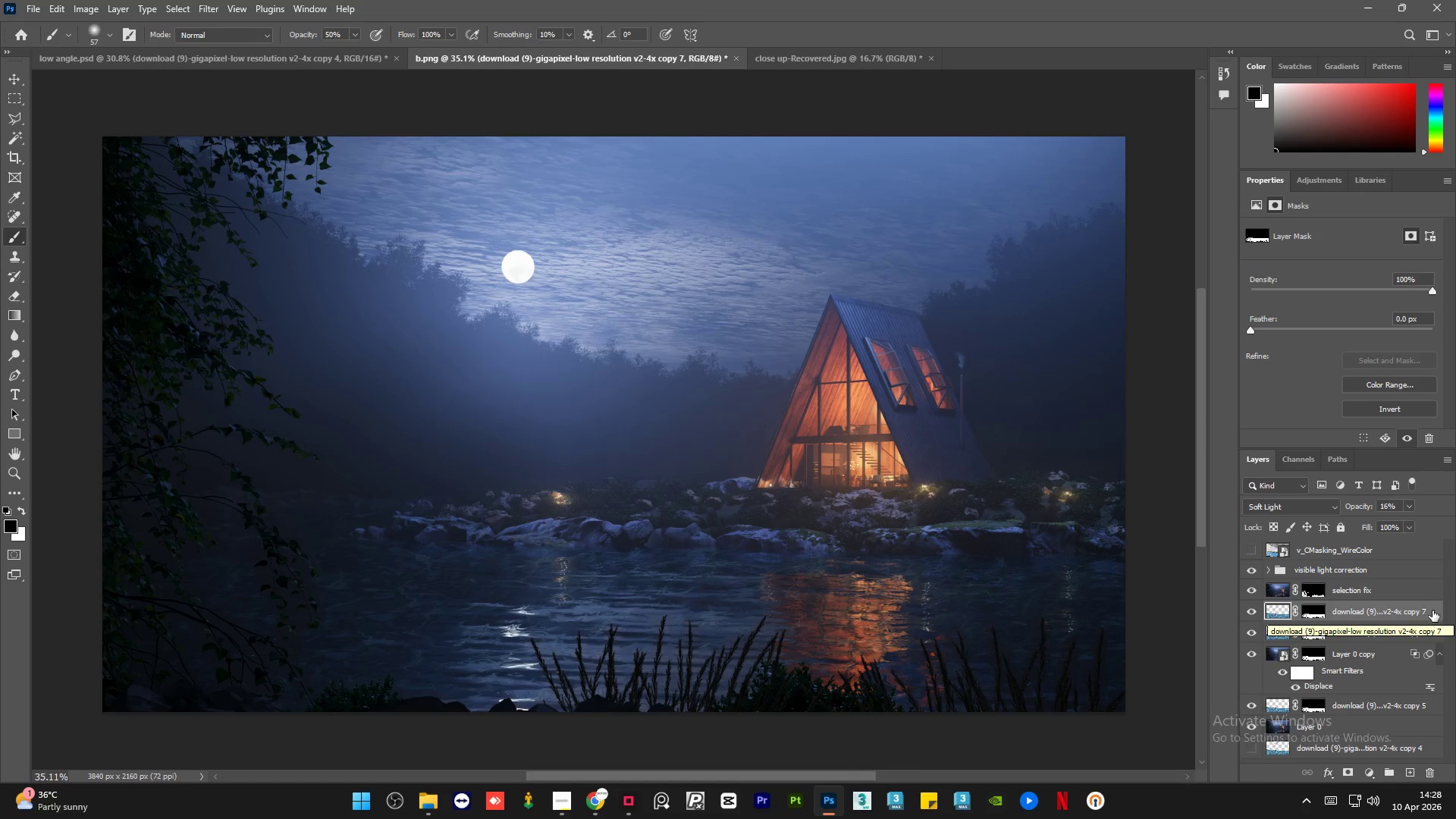 
left_click([195, 56])
 